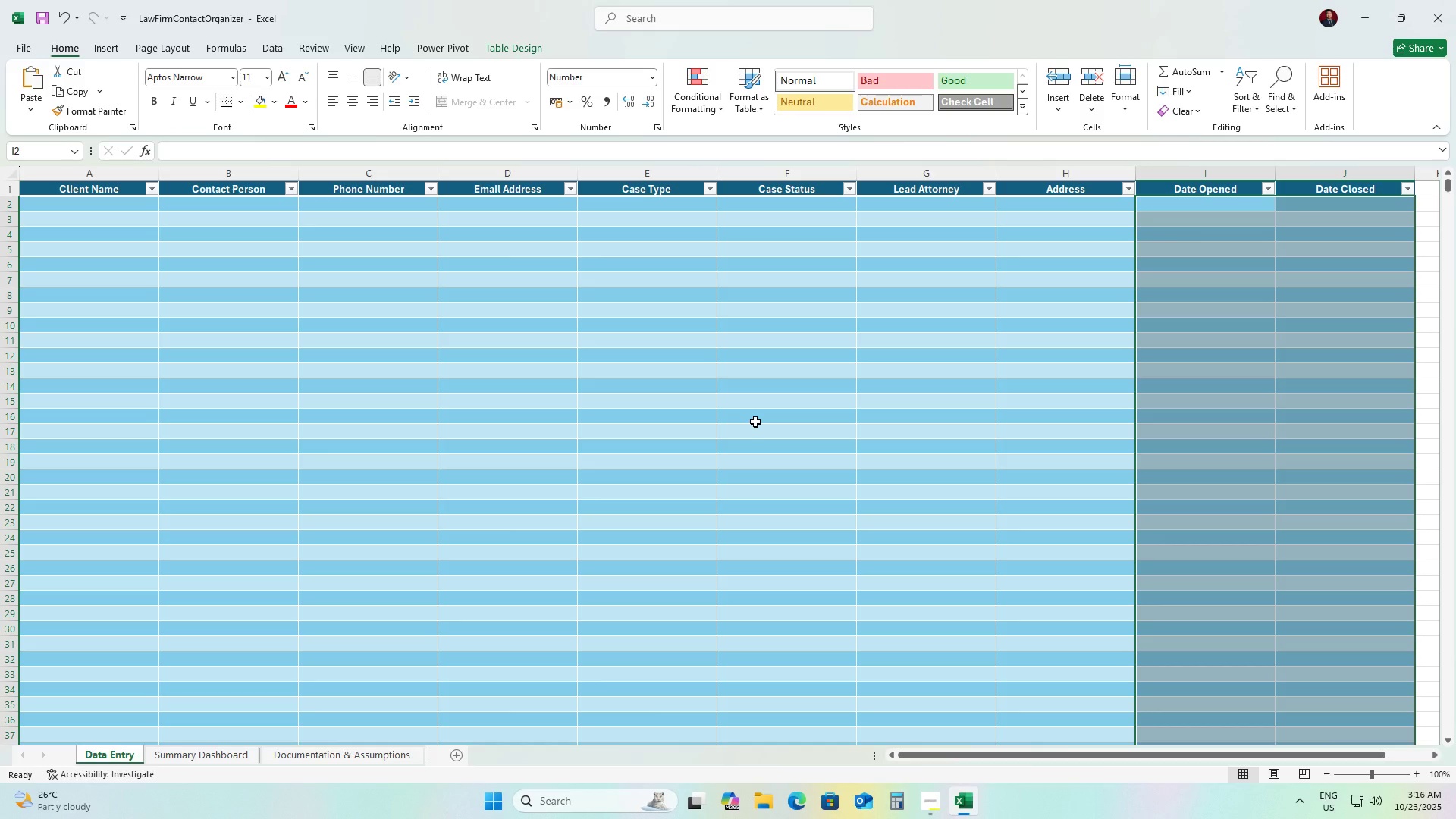 
left_click([656, 83])
 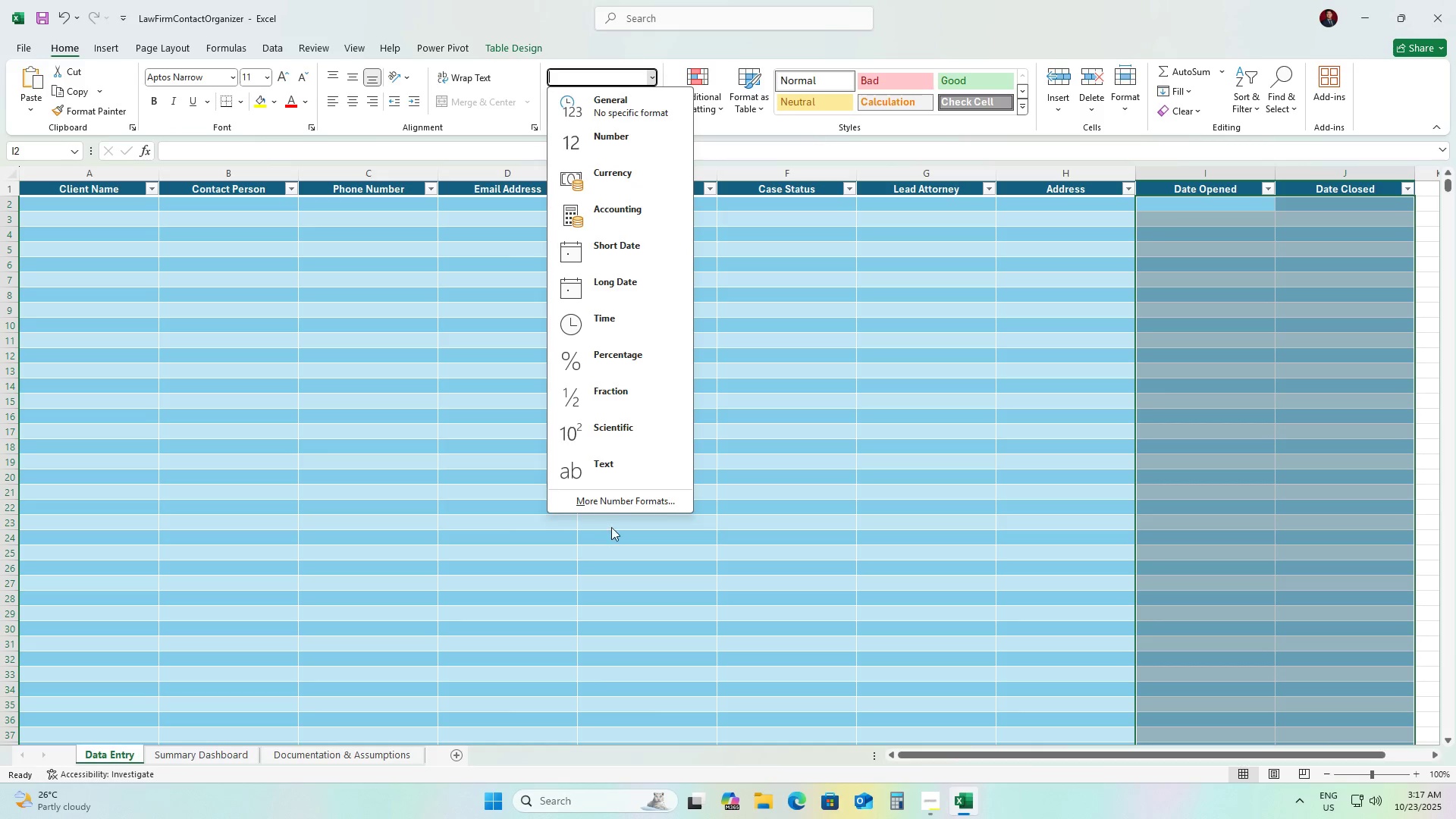 
left_click([613, 508])
 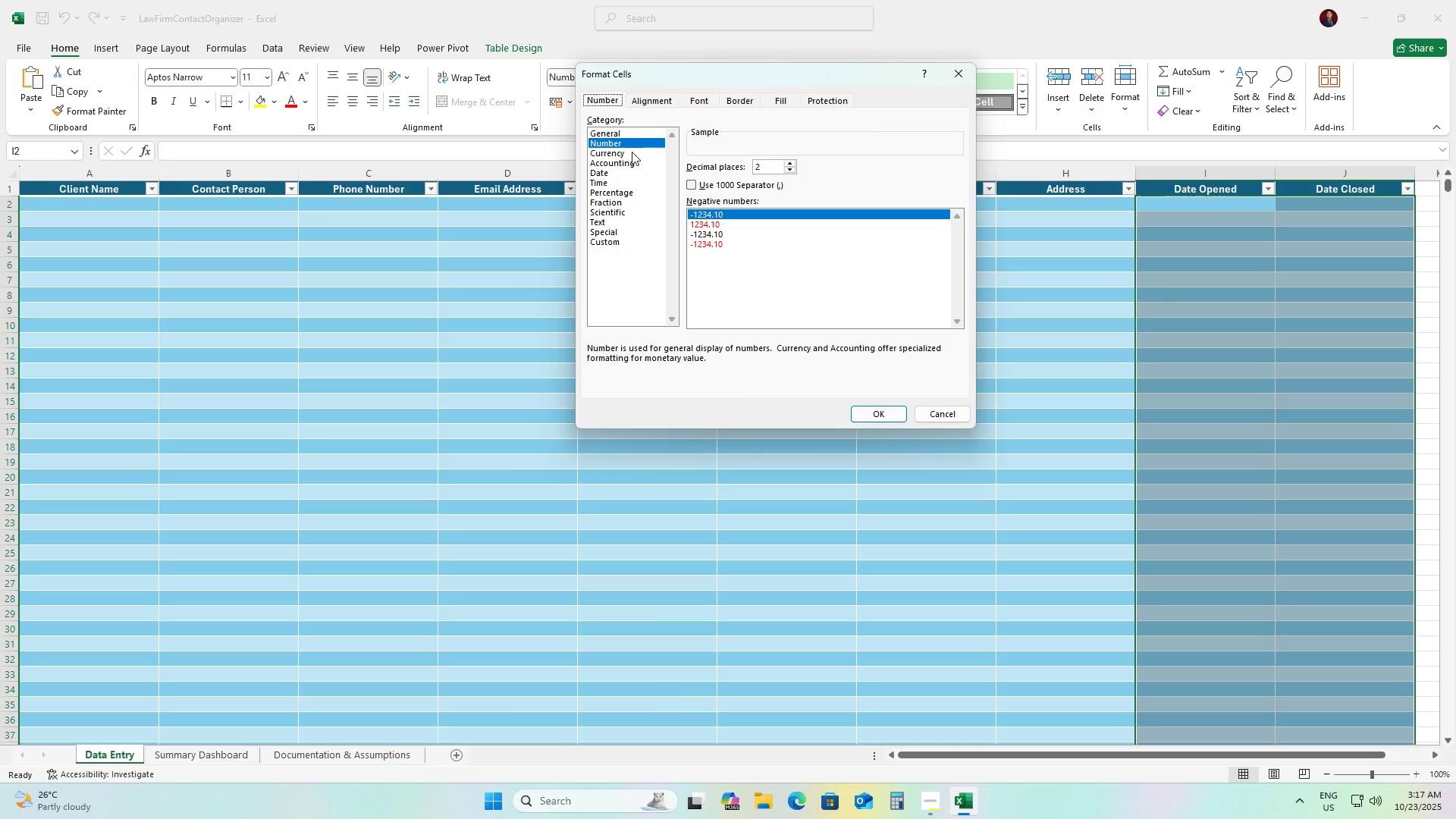 
left_click([610, 141])
 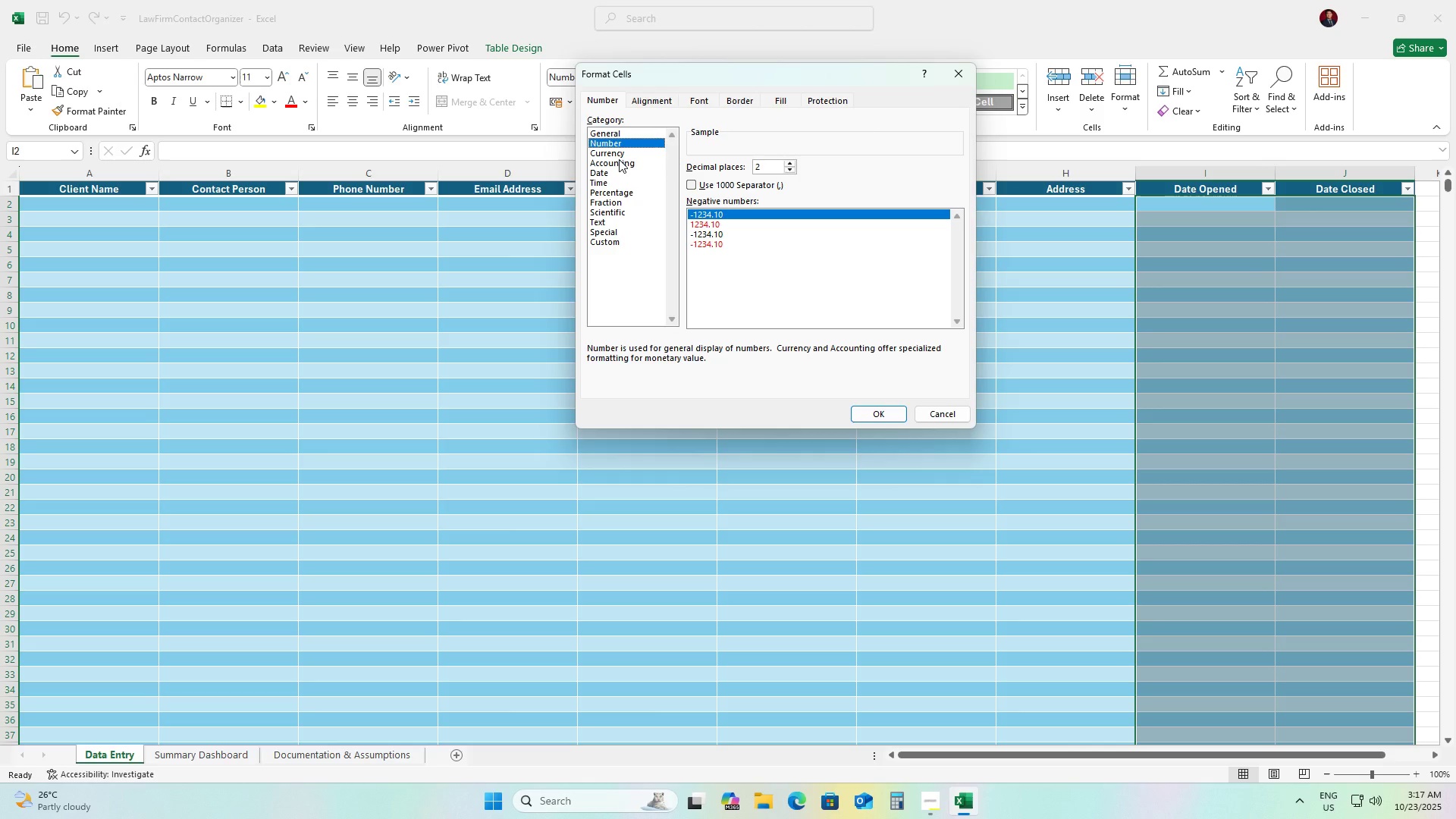 
left_click([595, 168])
 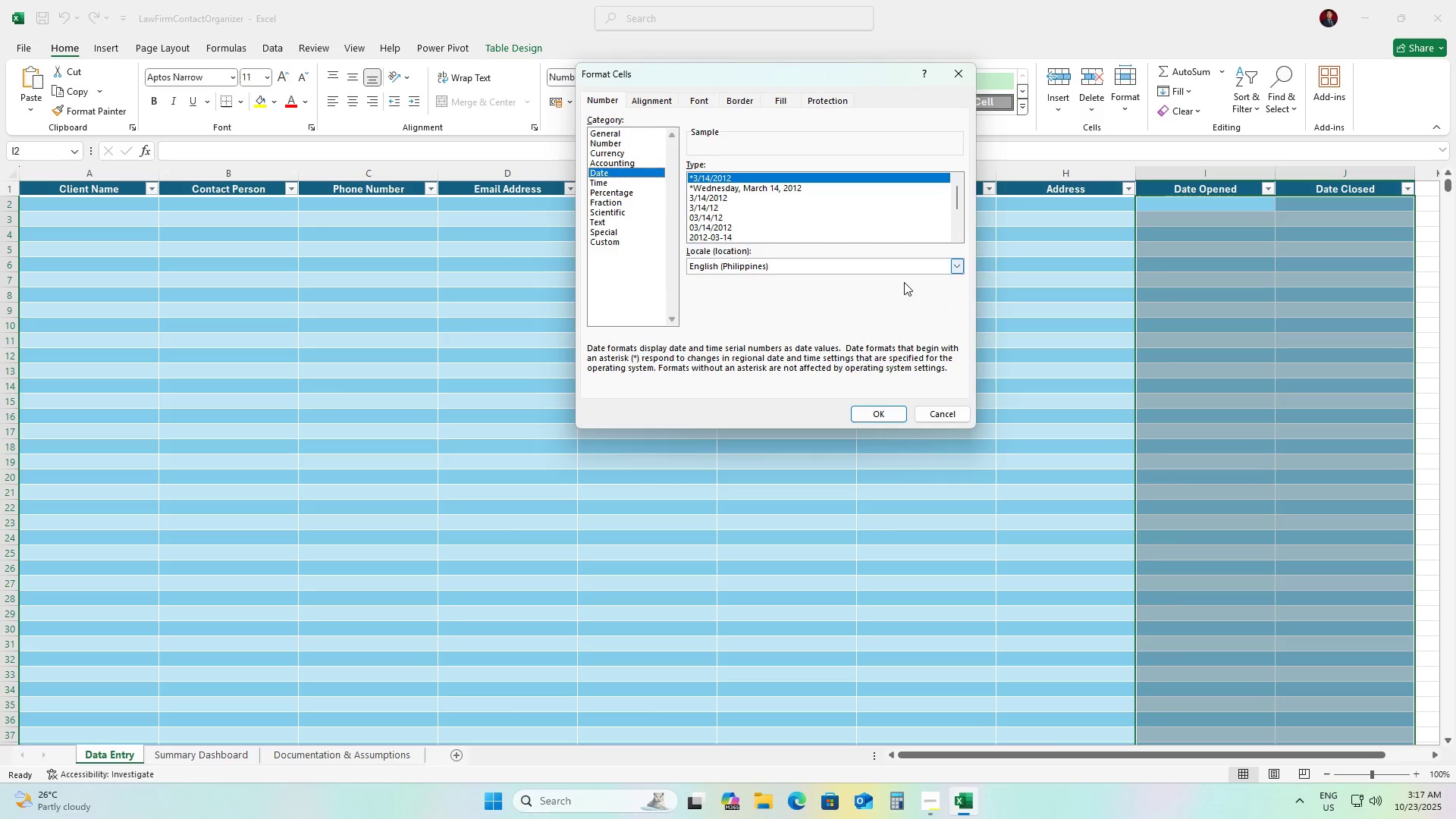 
mouse_move([920, 287])
 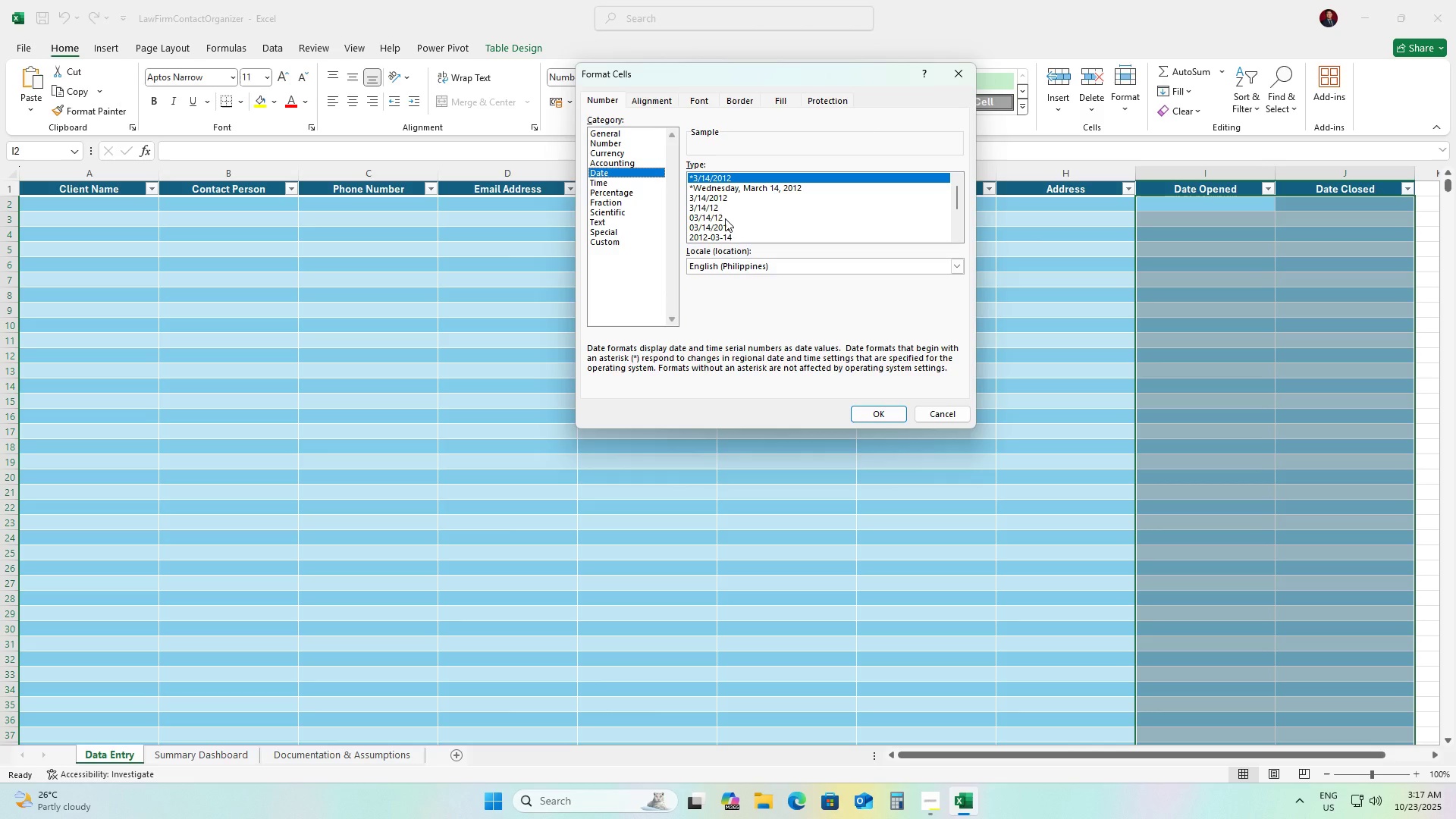 
wait(9.96)
 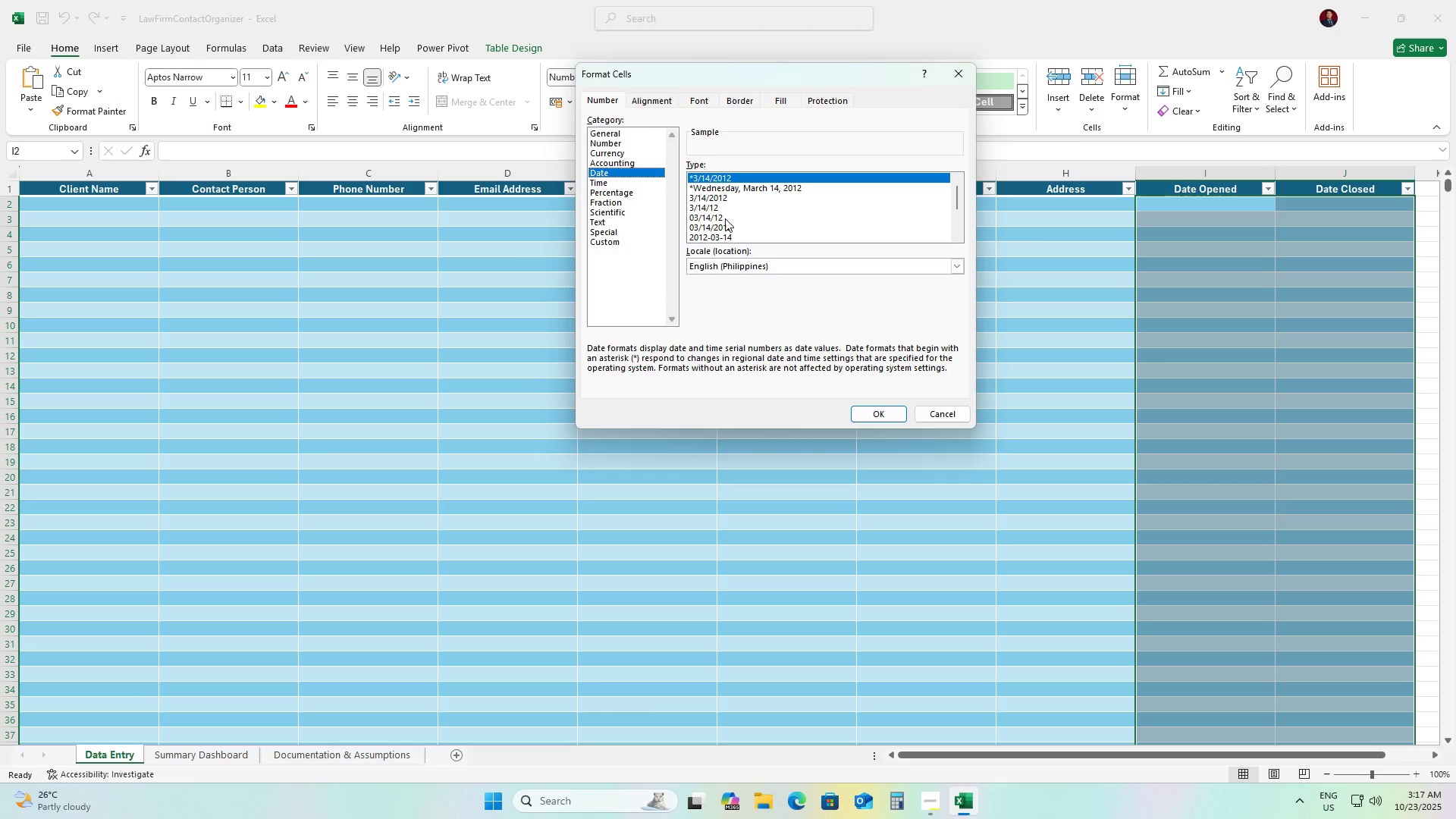 
left_click([726, 239])
 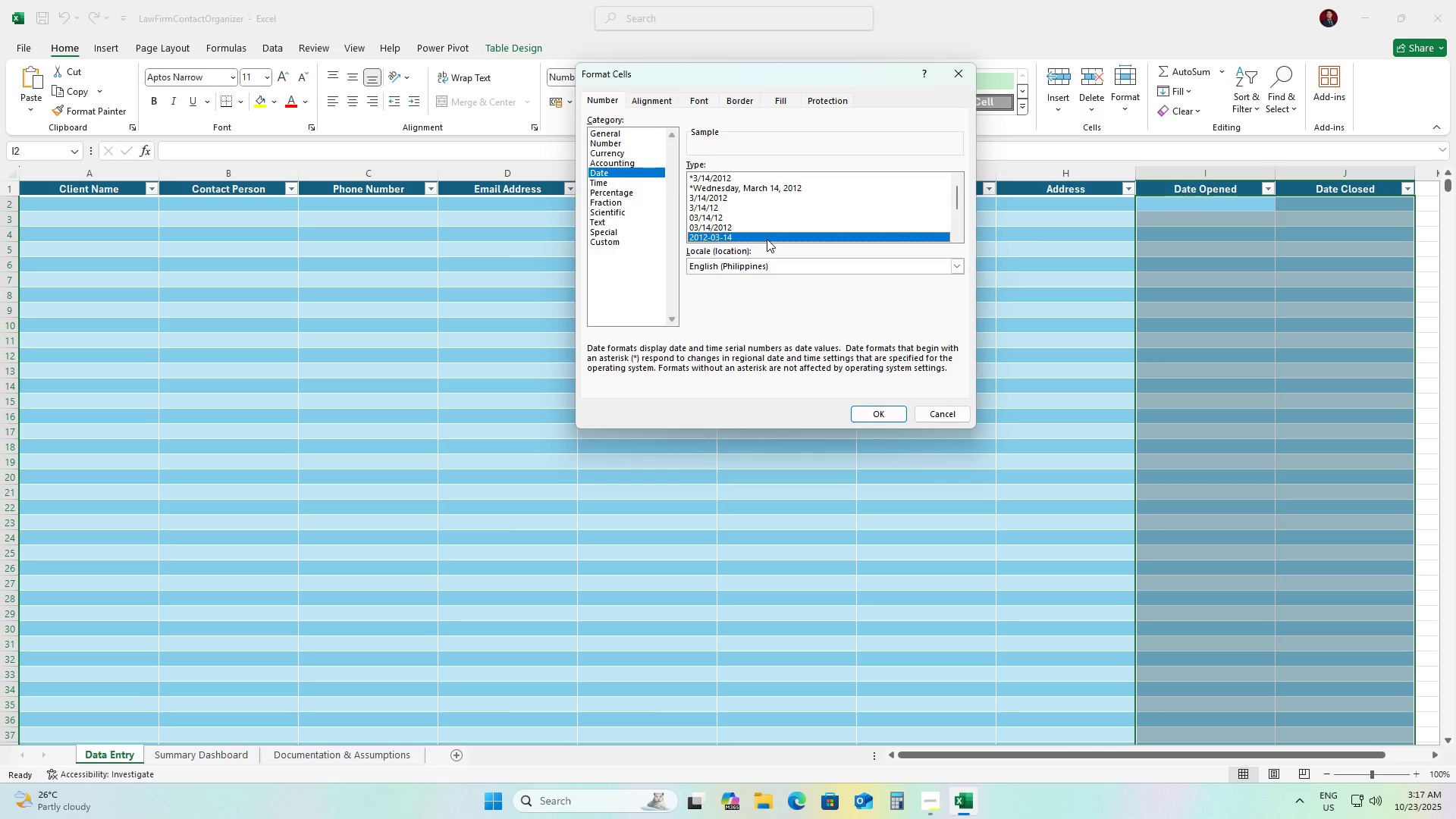 
scroll: coordinate [767, 239], scroll_direction: down, amount: 1.0
 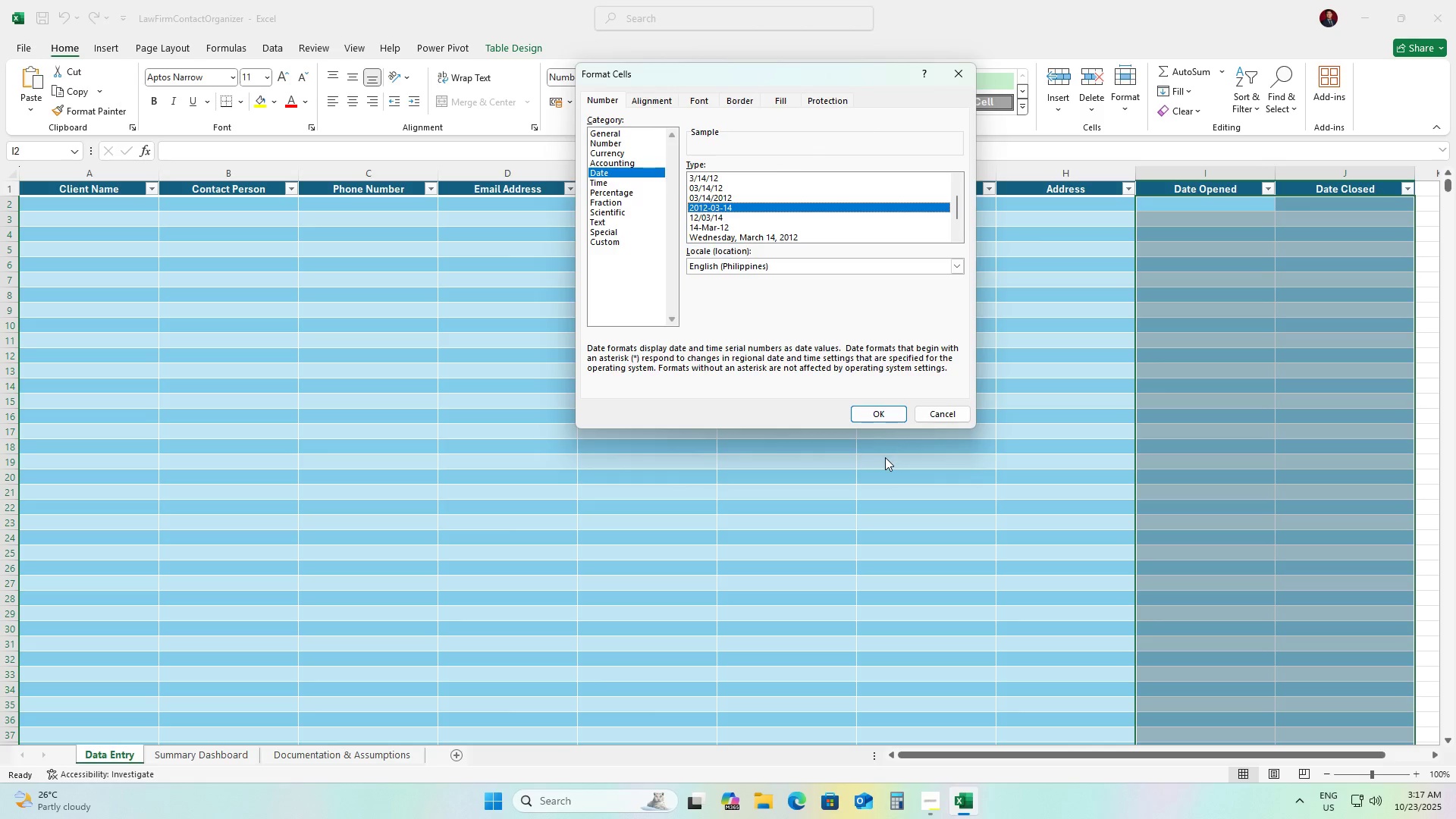 
left_click([874, 416])
 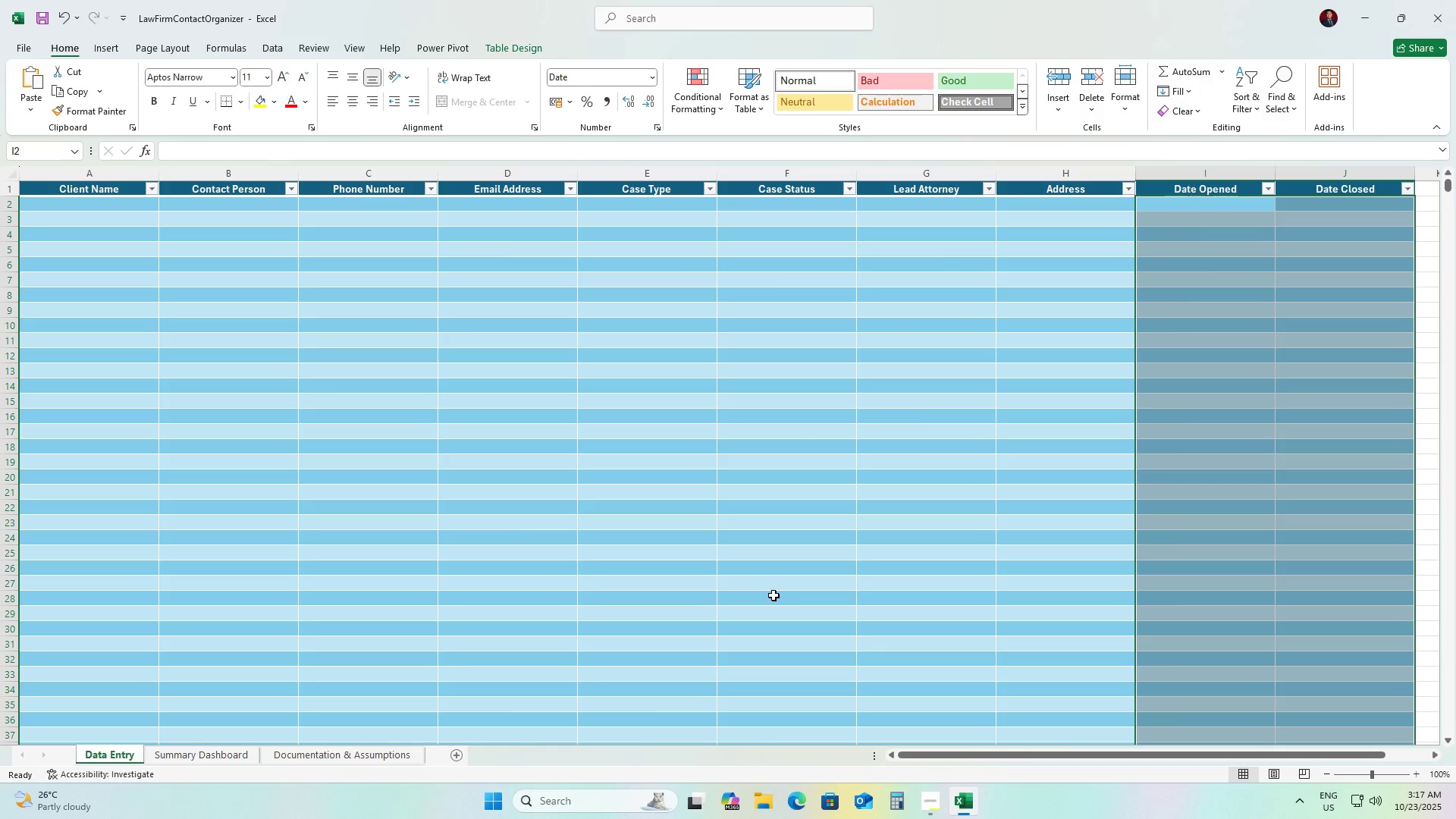 
left_click([133, 620])
 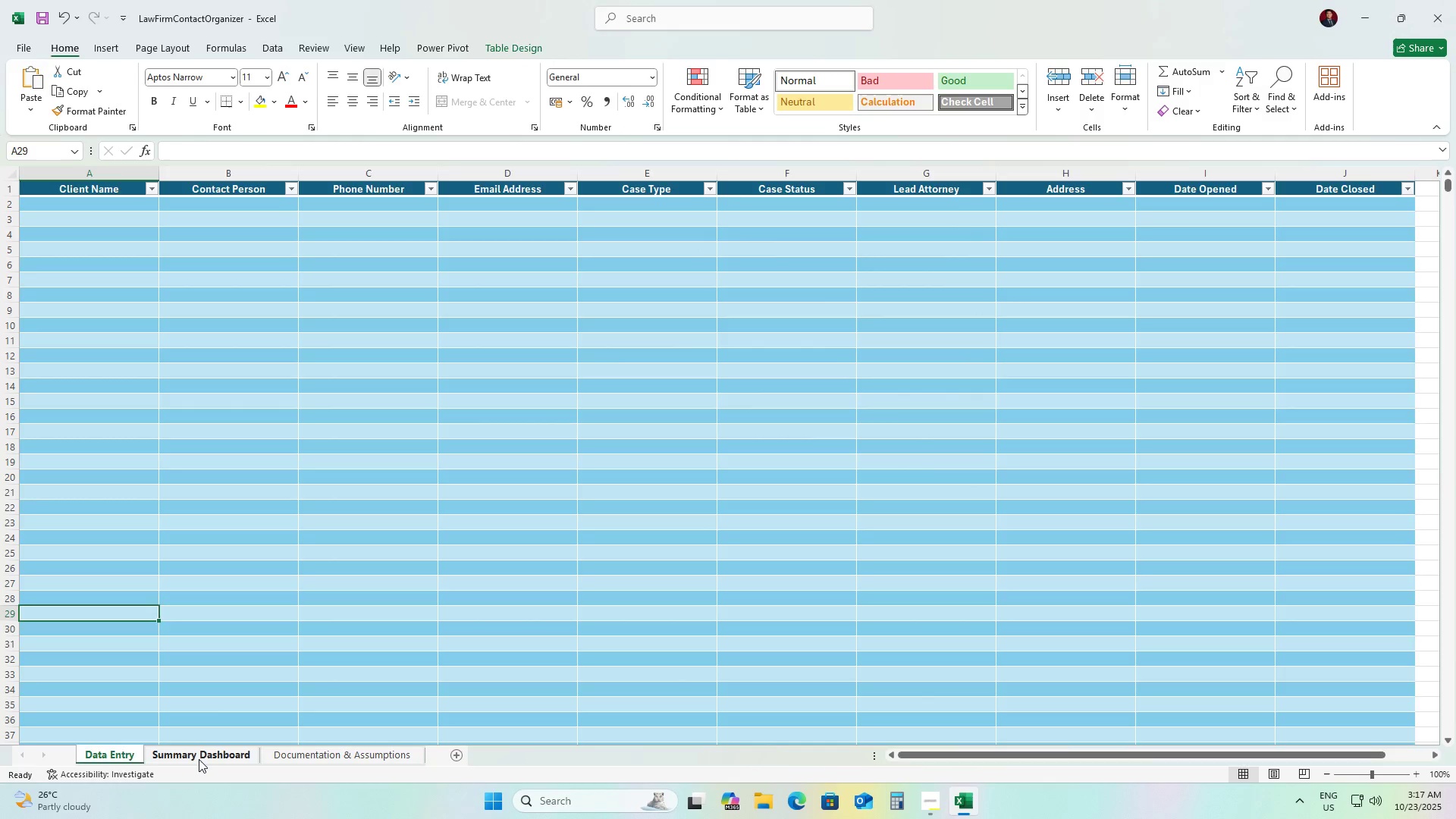 
left_click([199, 759])
 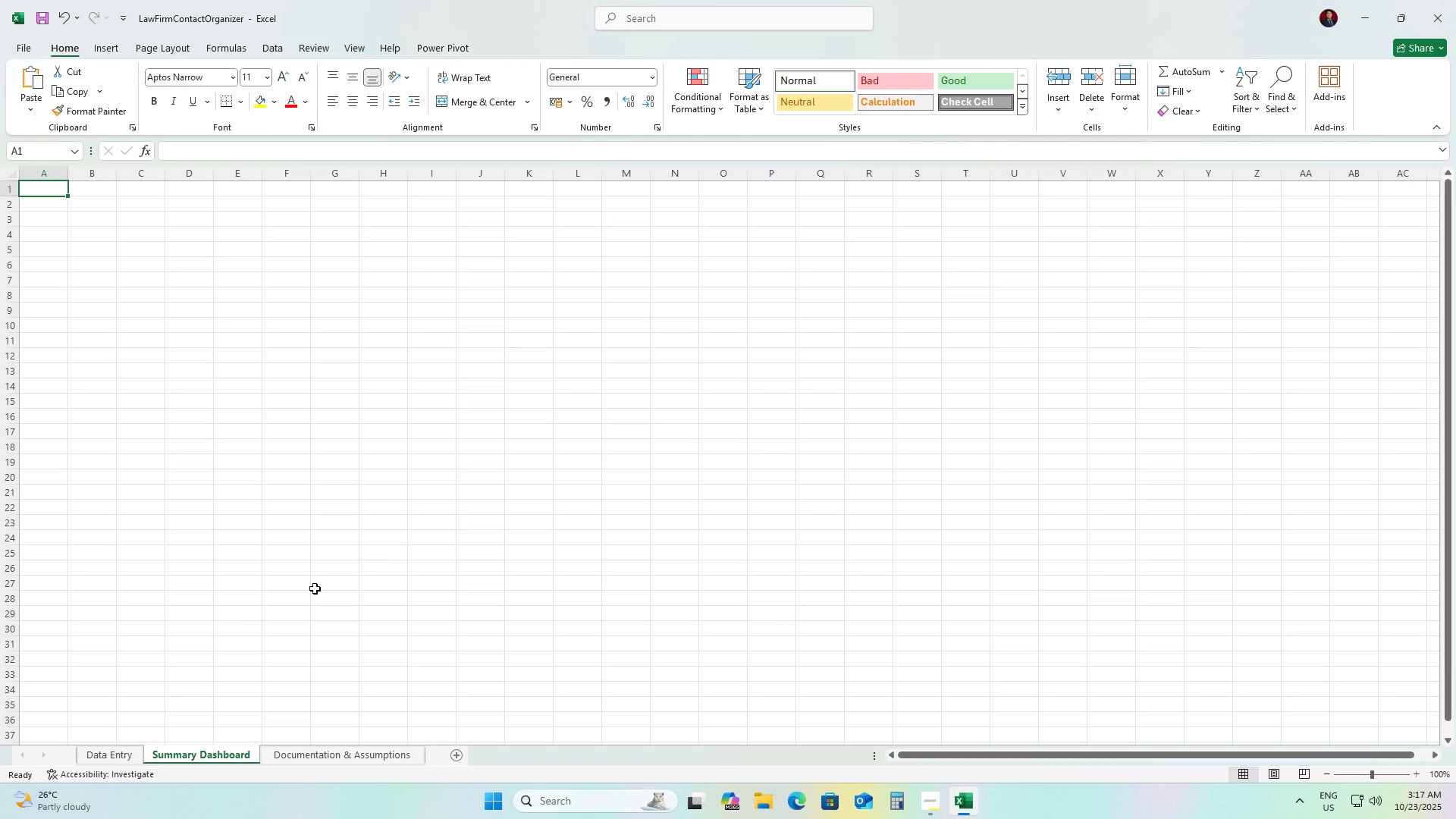 
wait(5.41)
 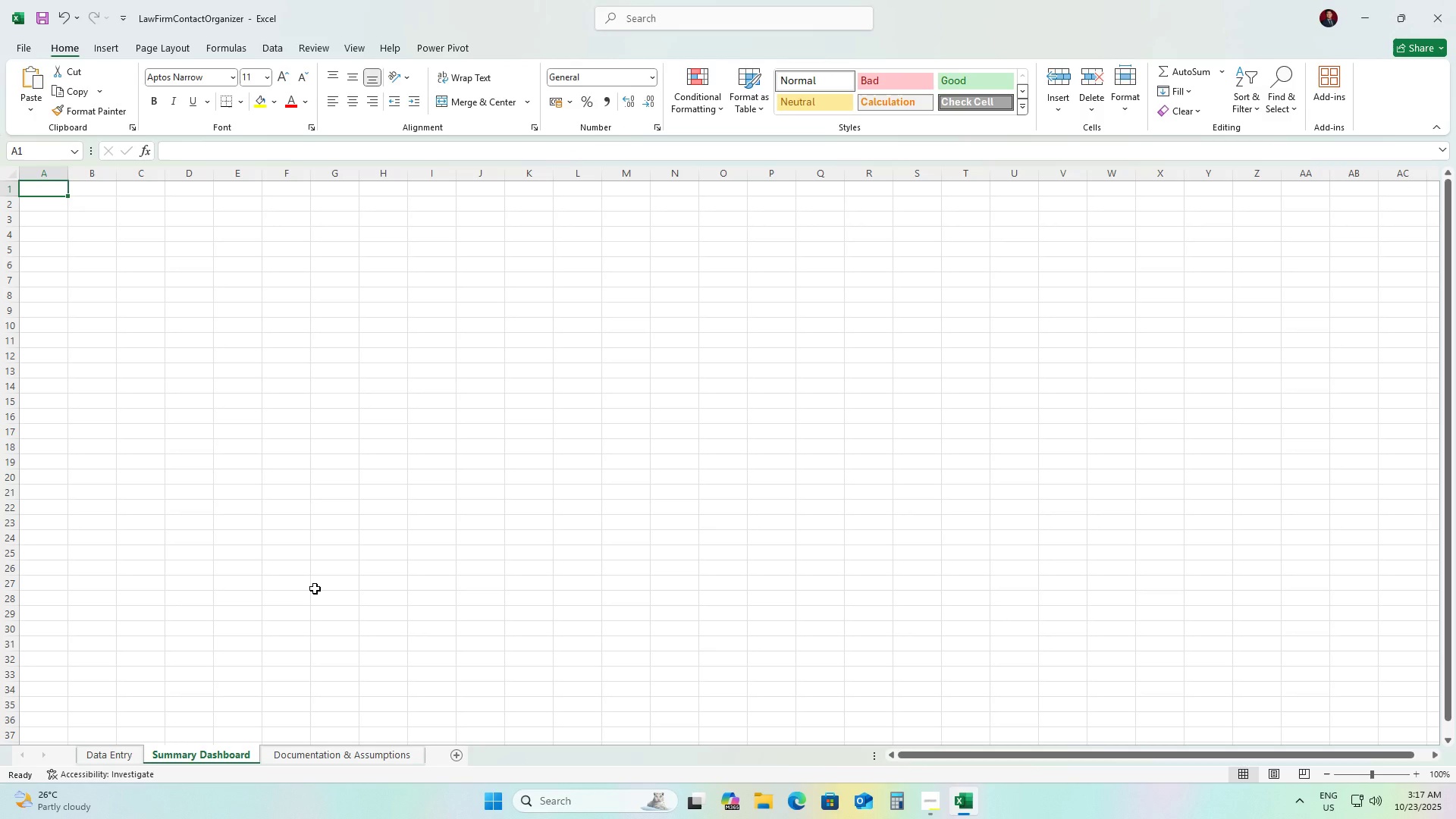 
double_click([40, 190])
 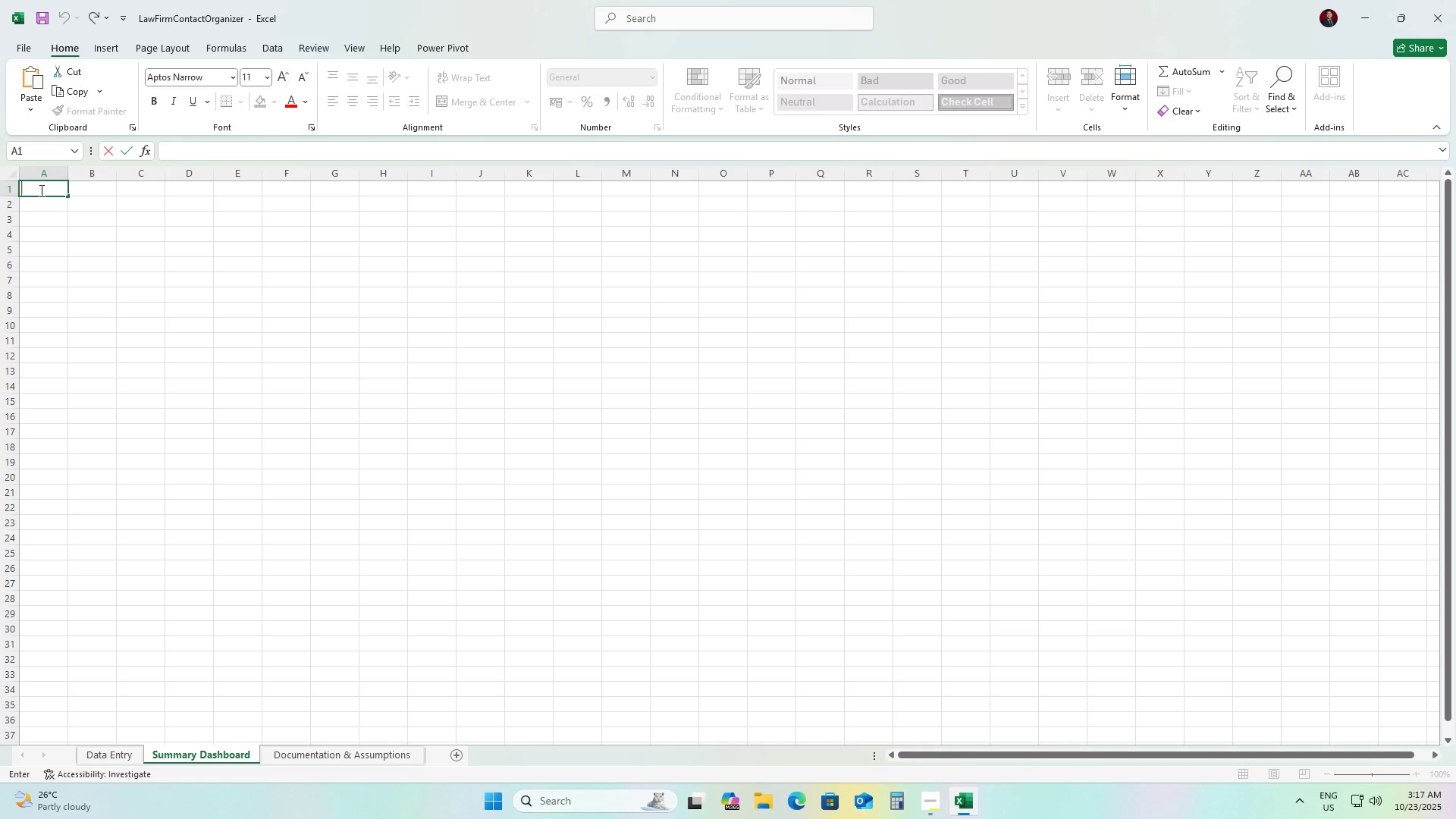 
wait(25.29)
 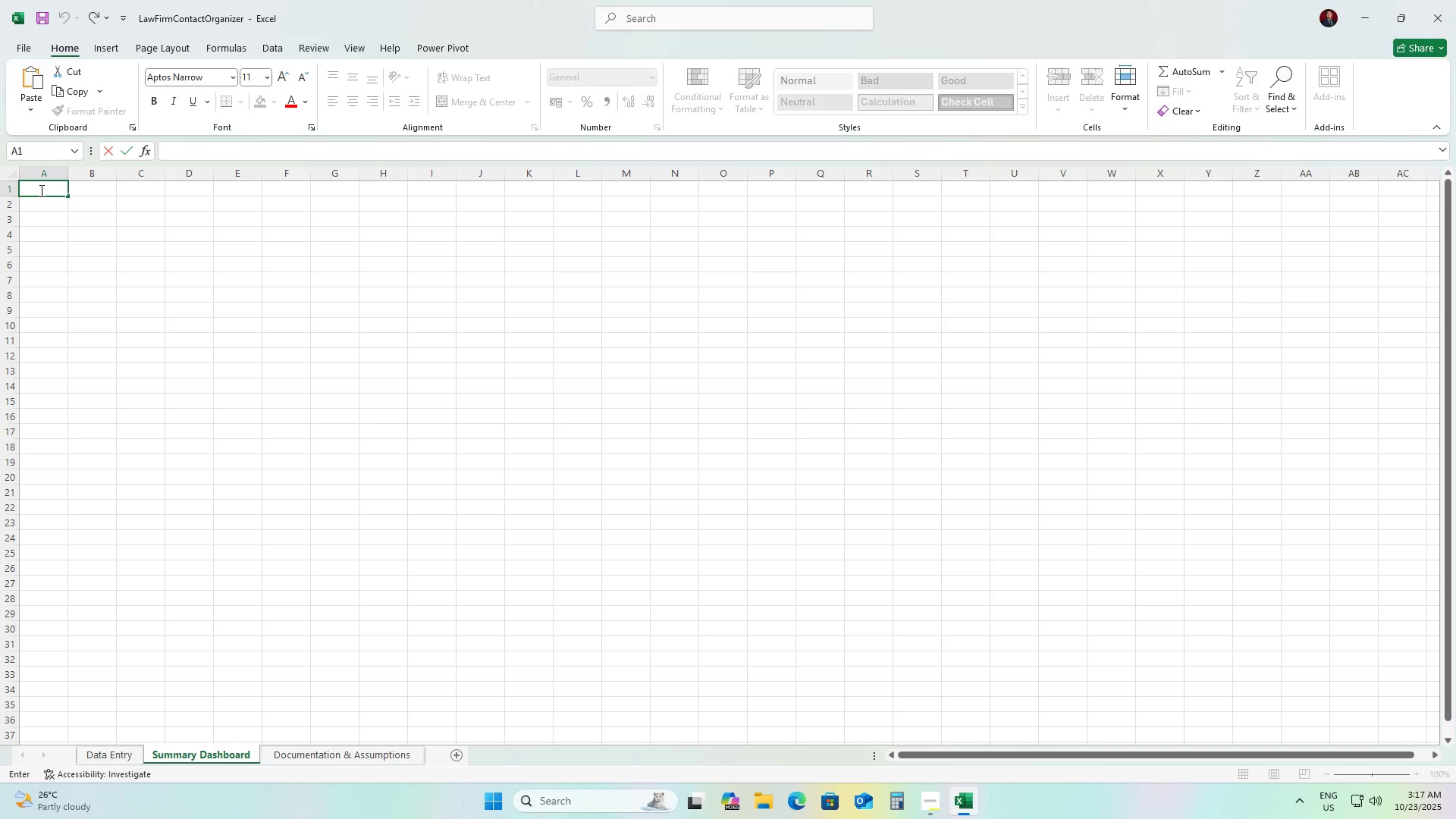 
type(Law Firm Contact Organizer - Summary Dashboard)
 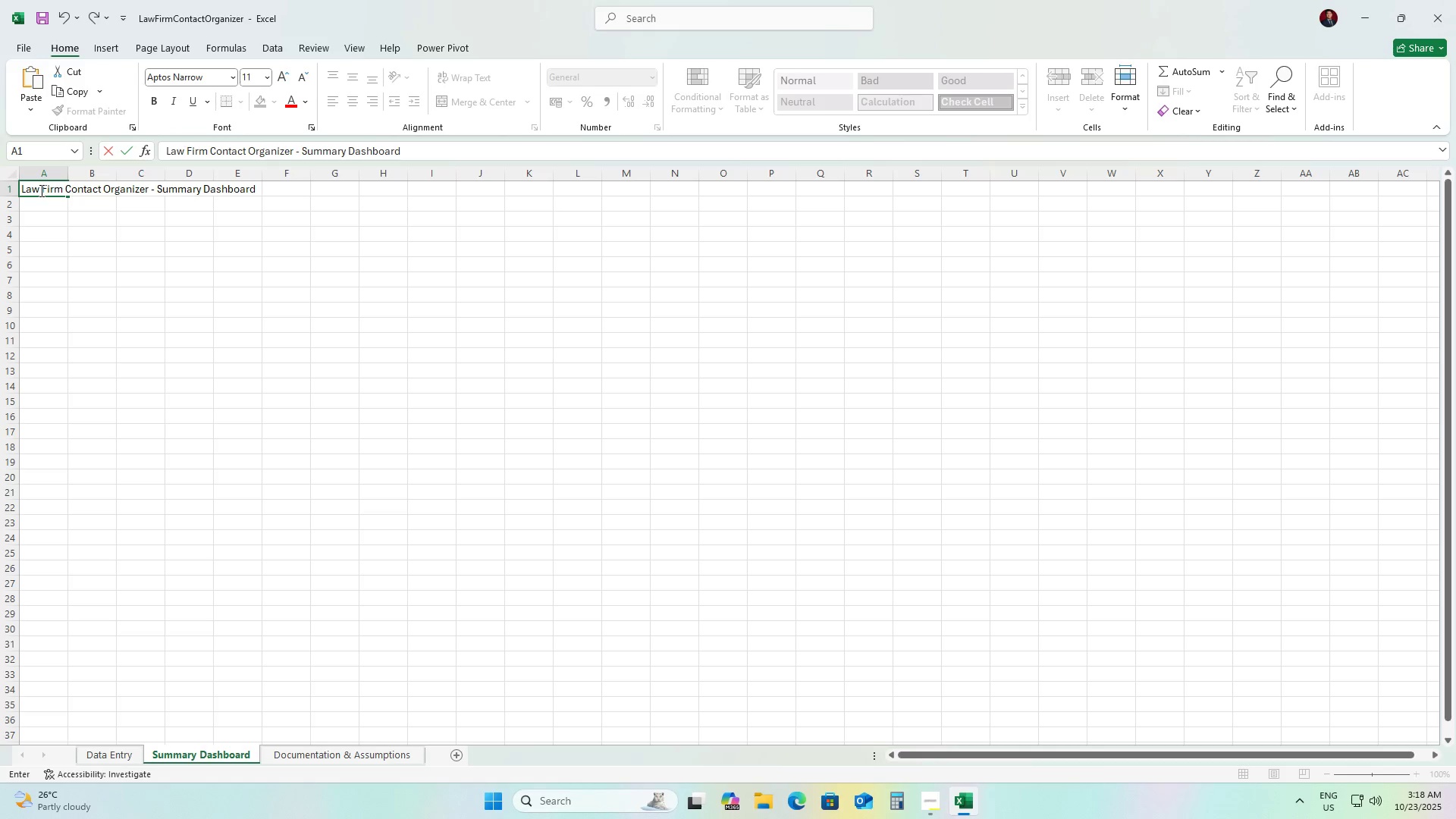 
key(Control+ControlLeft)
 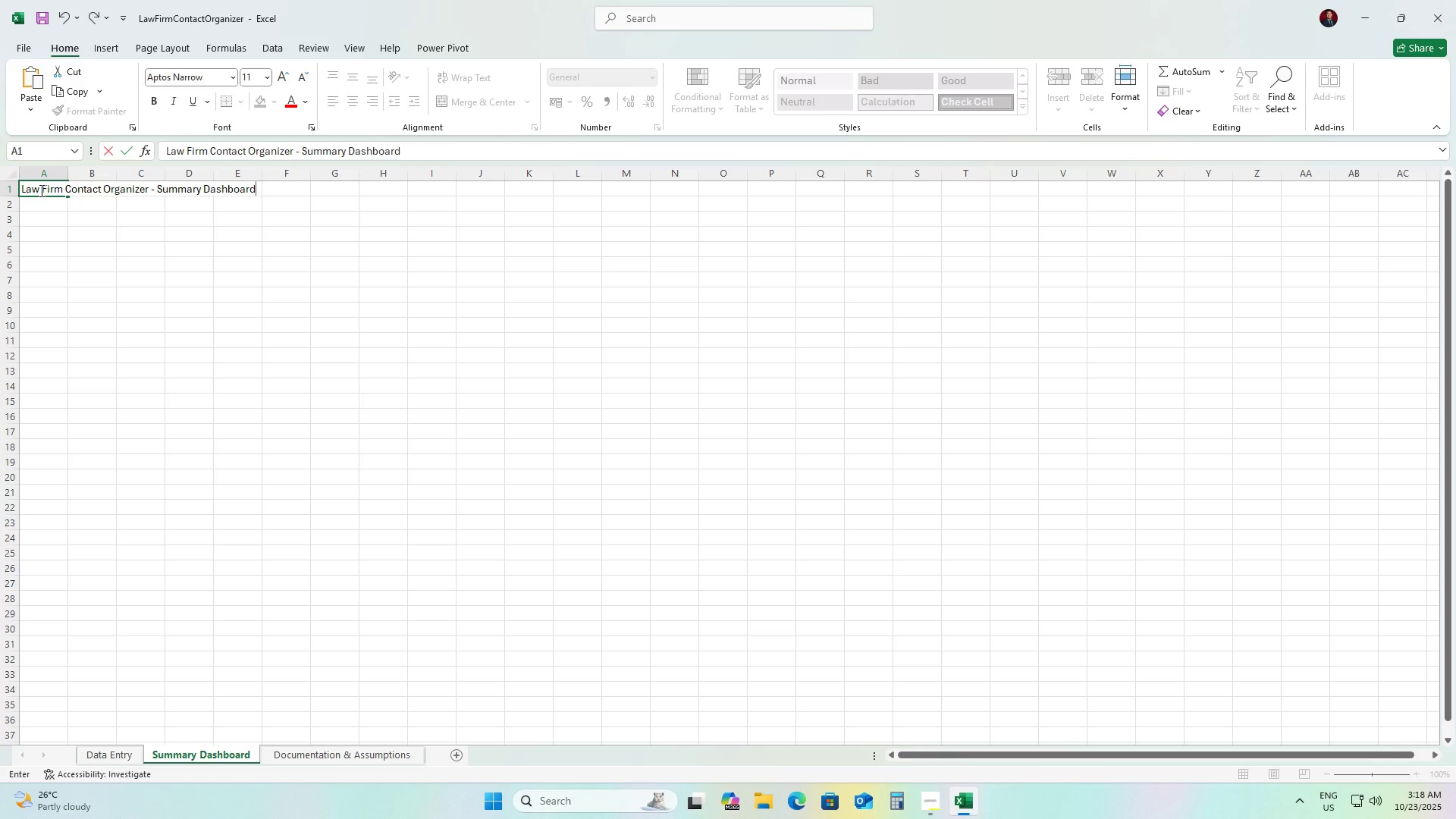 
key(Control+Shift+ArrowLeft)
 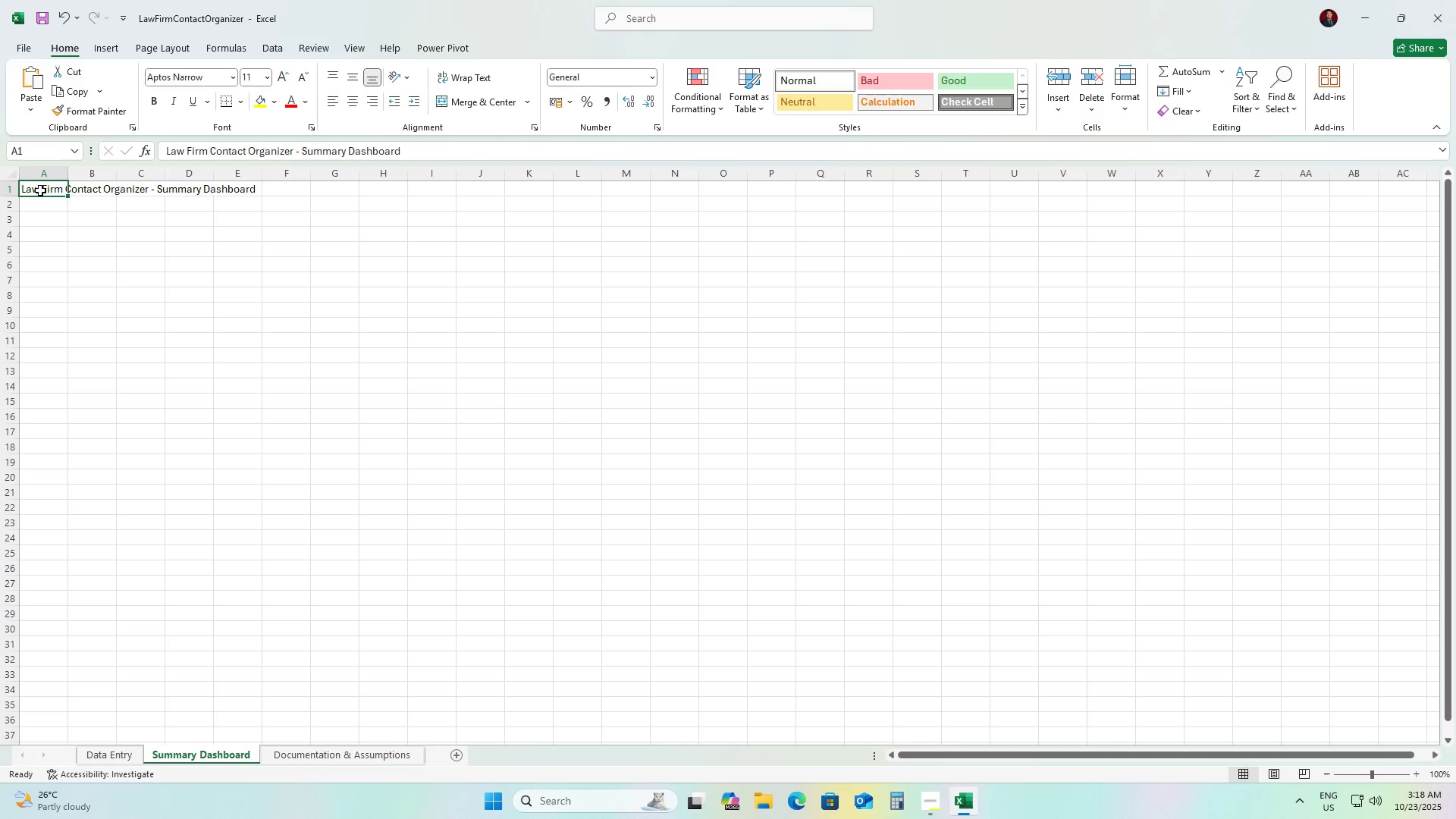 
key(Control+Shift+ArrowLeft)
 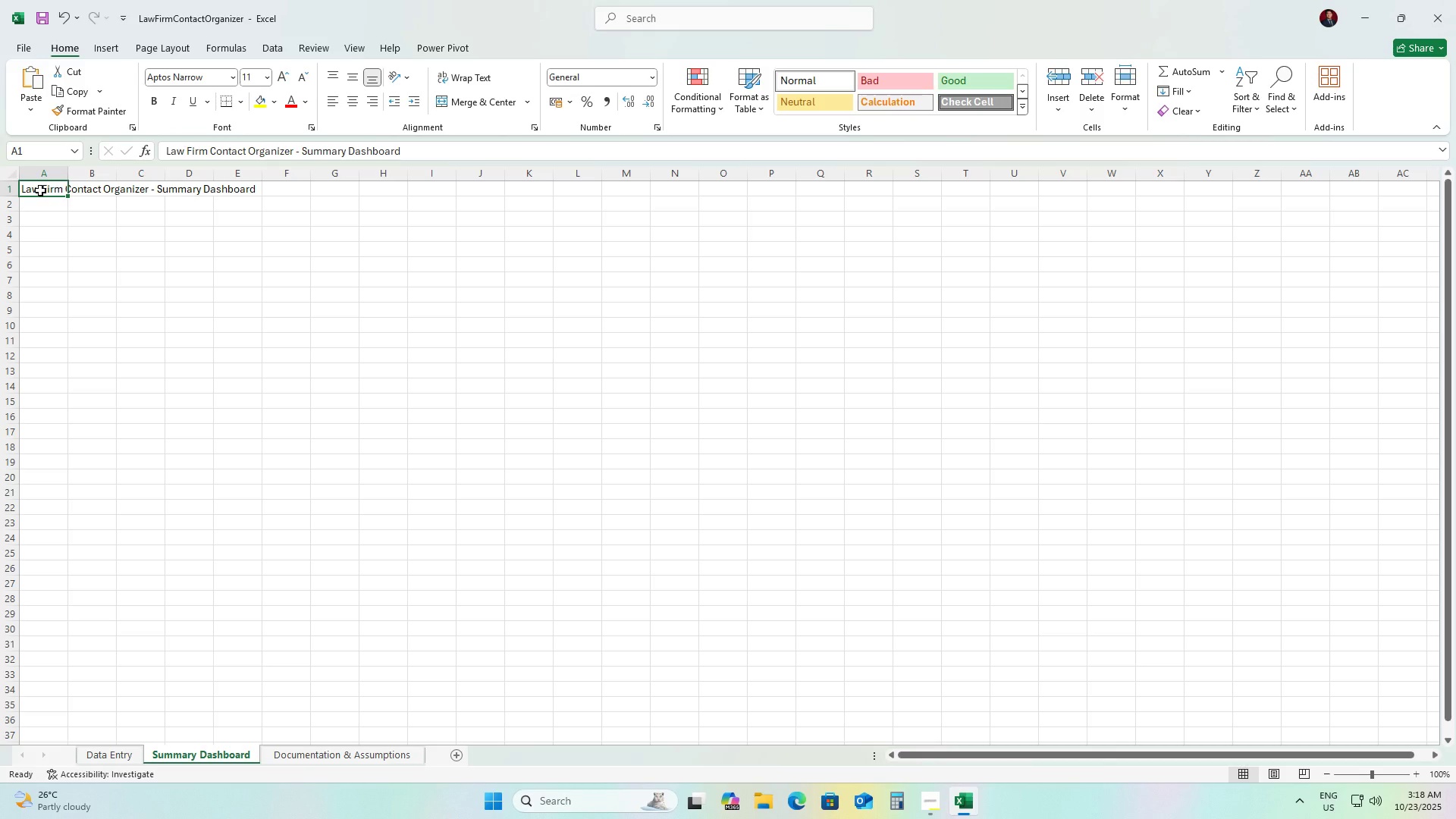 
key(ArrowDown)
 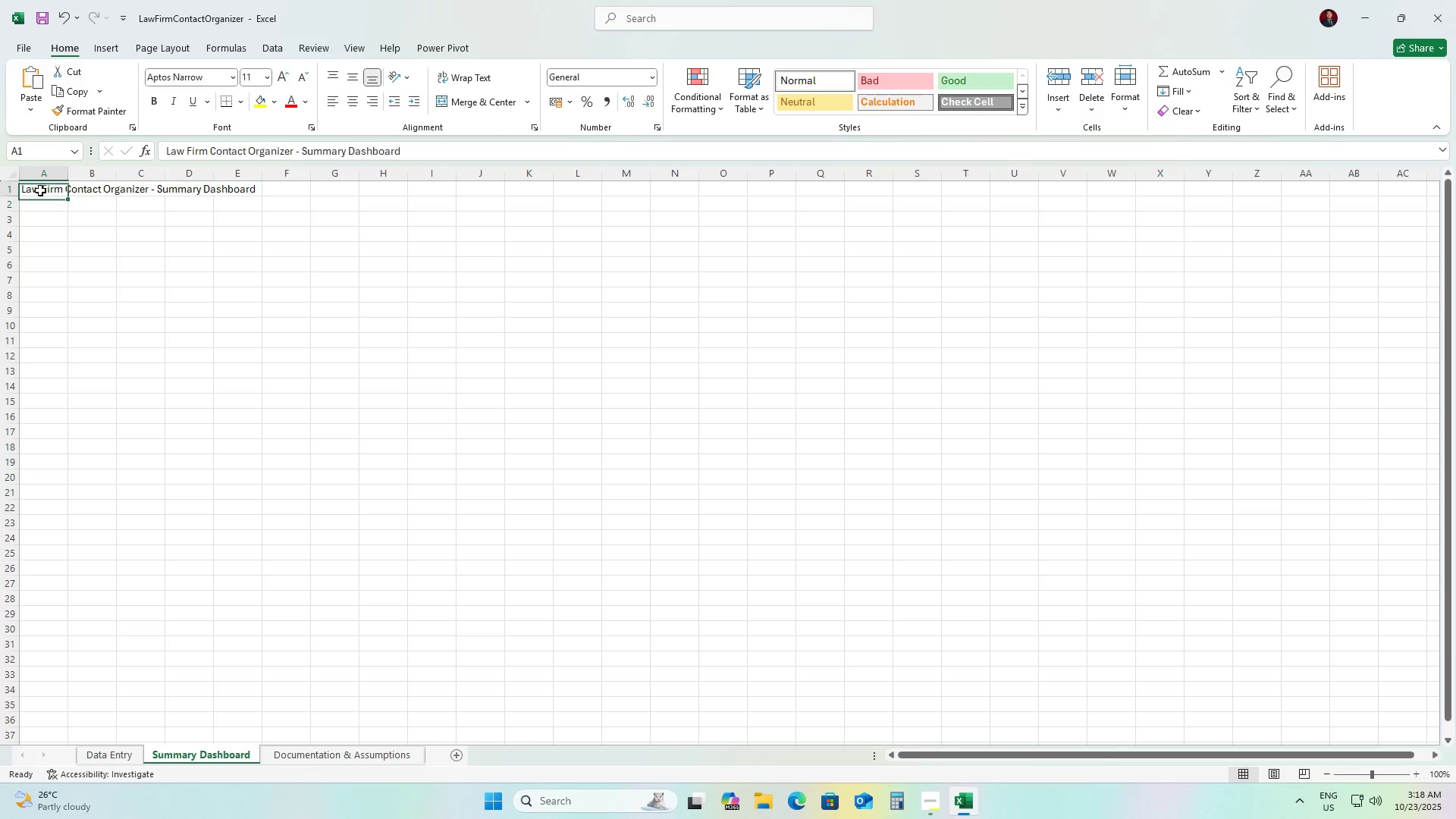 
key(ArrowUp)
 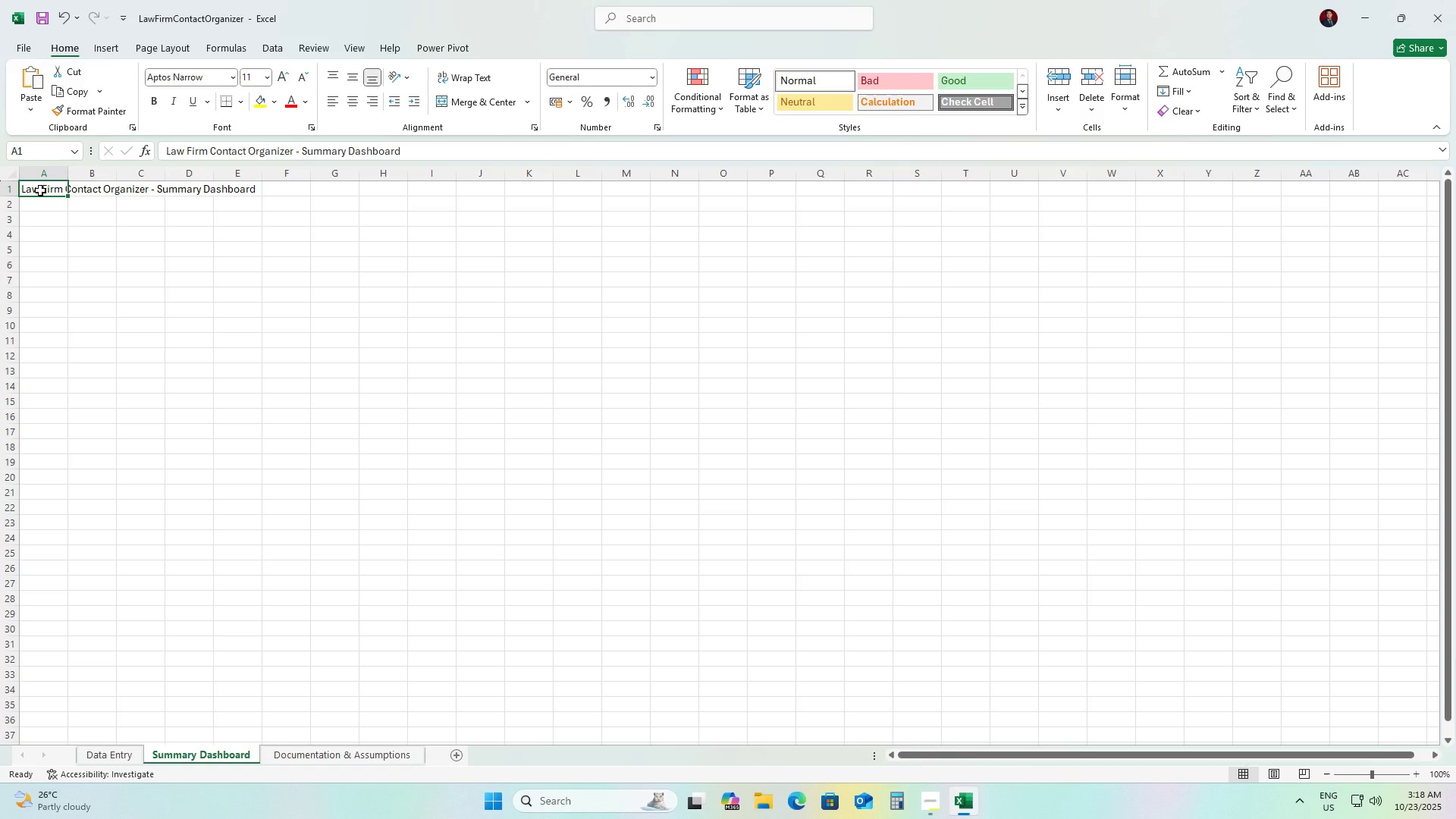 
key(Control+B)
 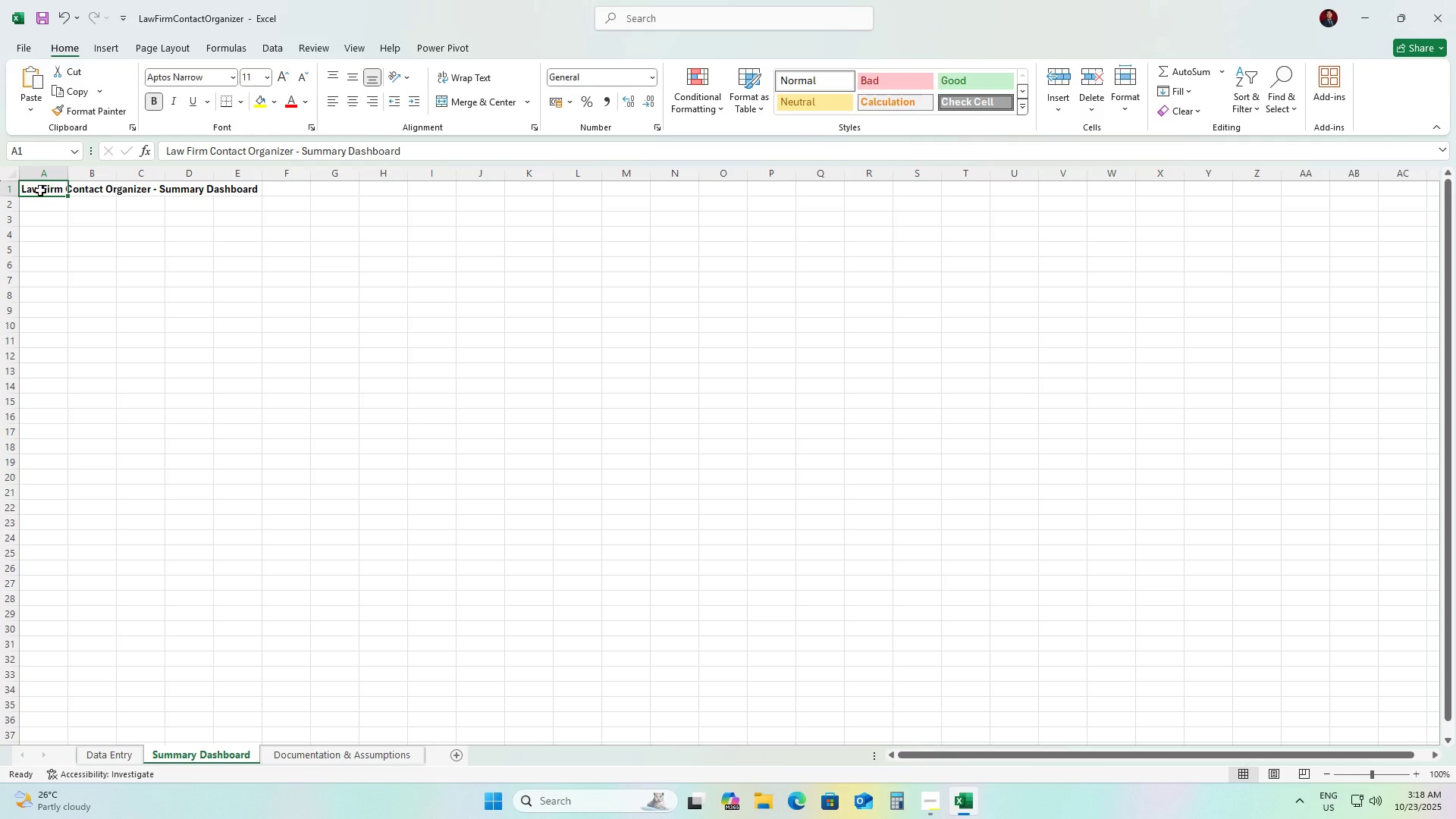 
mouse_move([265, 111])
 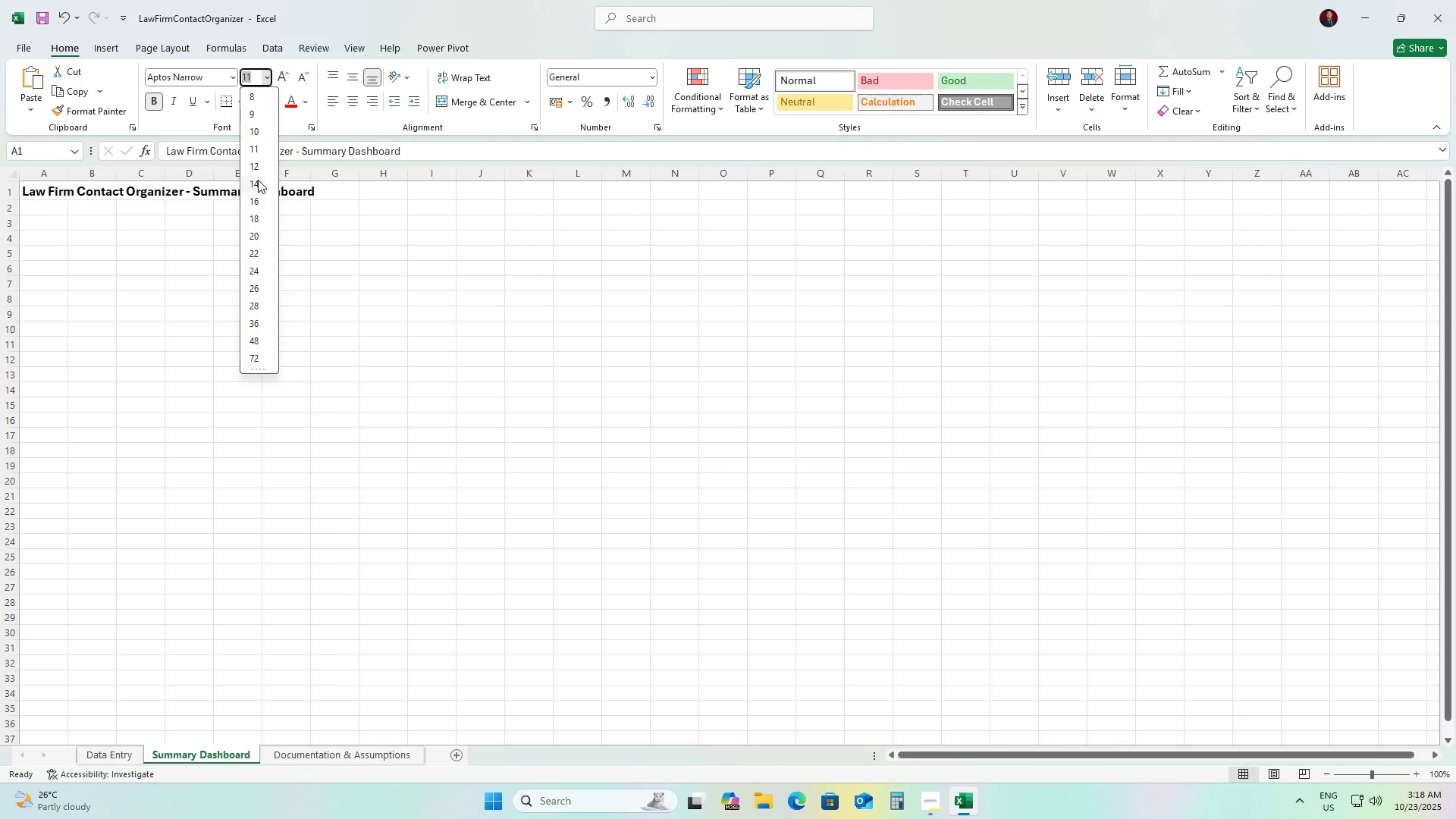 
left_click([258, 180])
 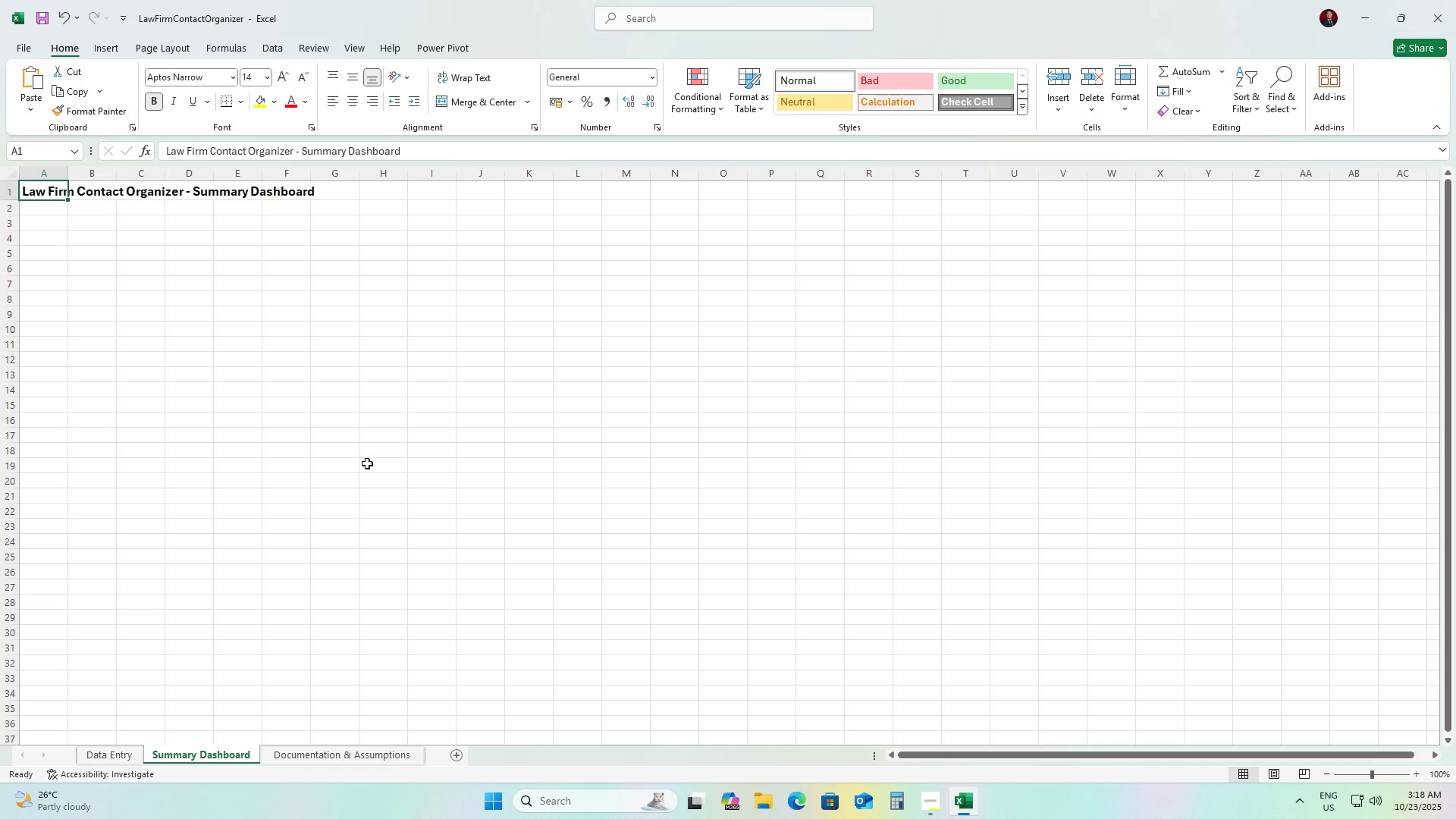 
wait(9.26)
 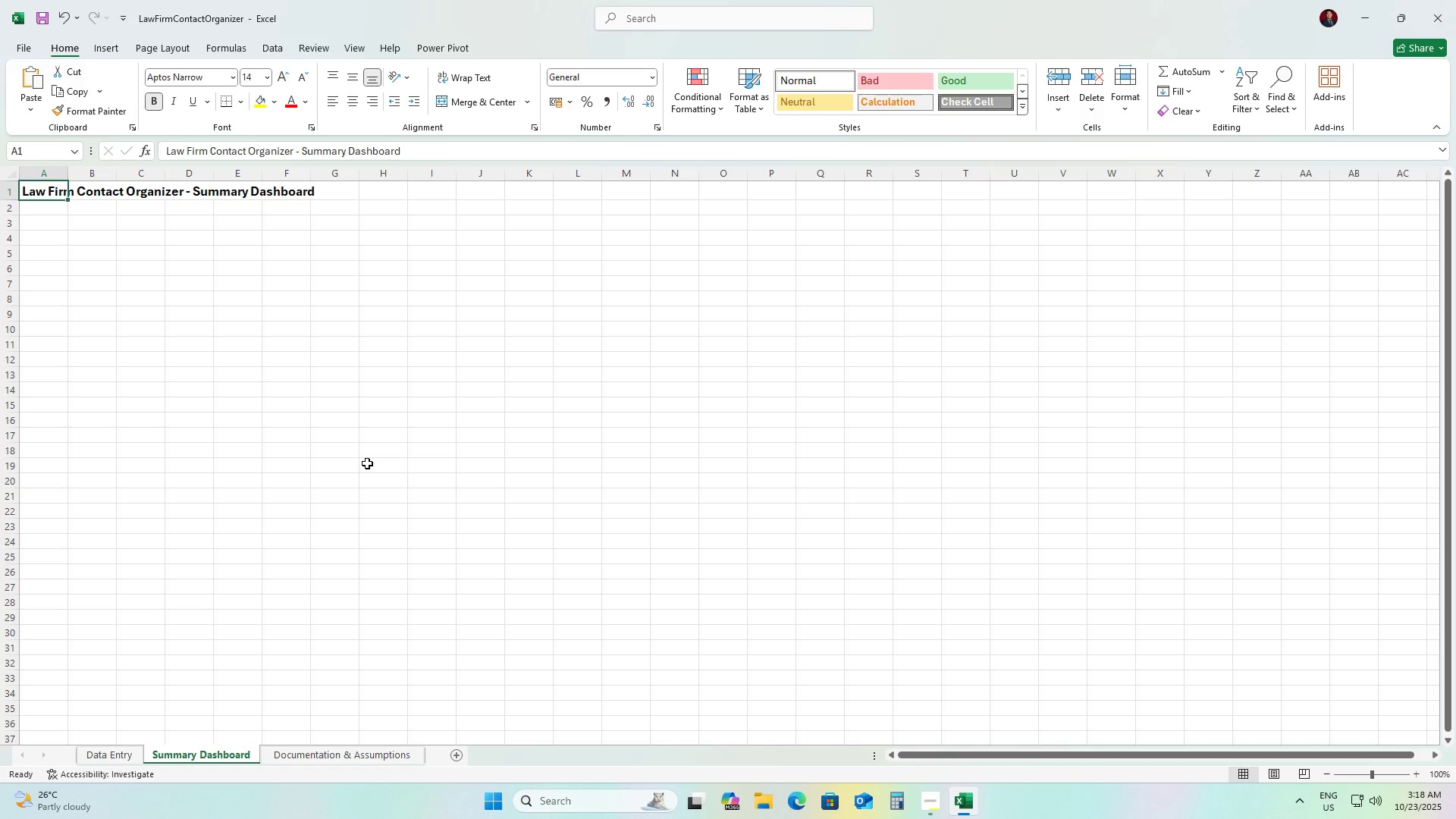 
left_click([41, 219])
 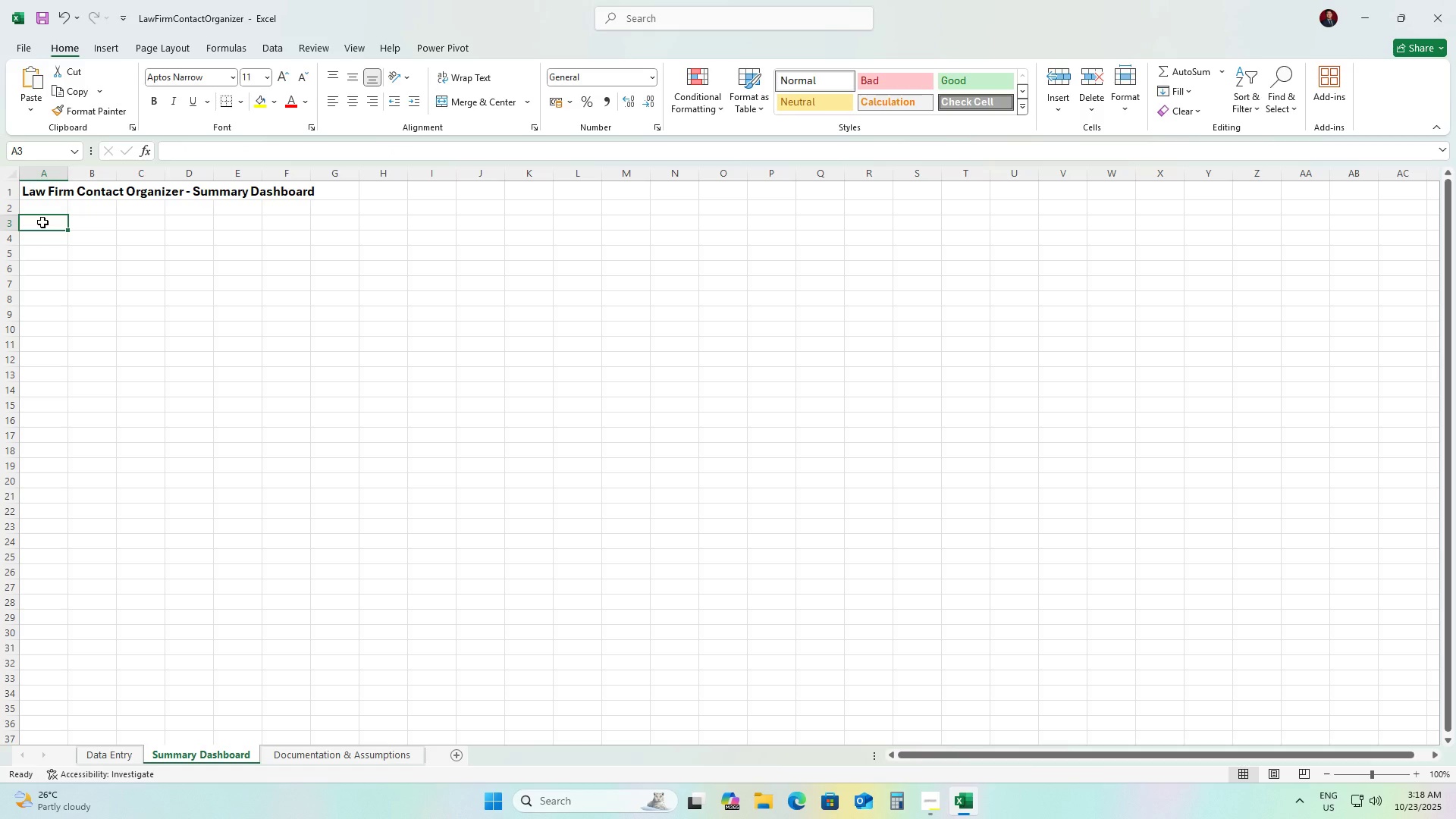 
double_click([42, 222])
 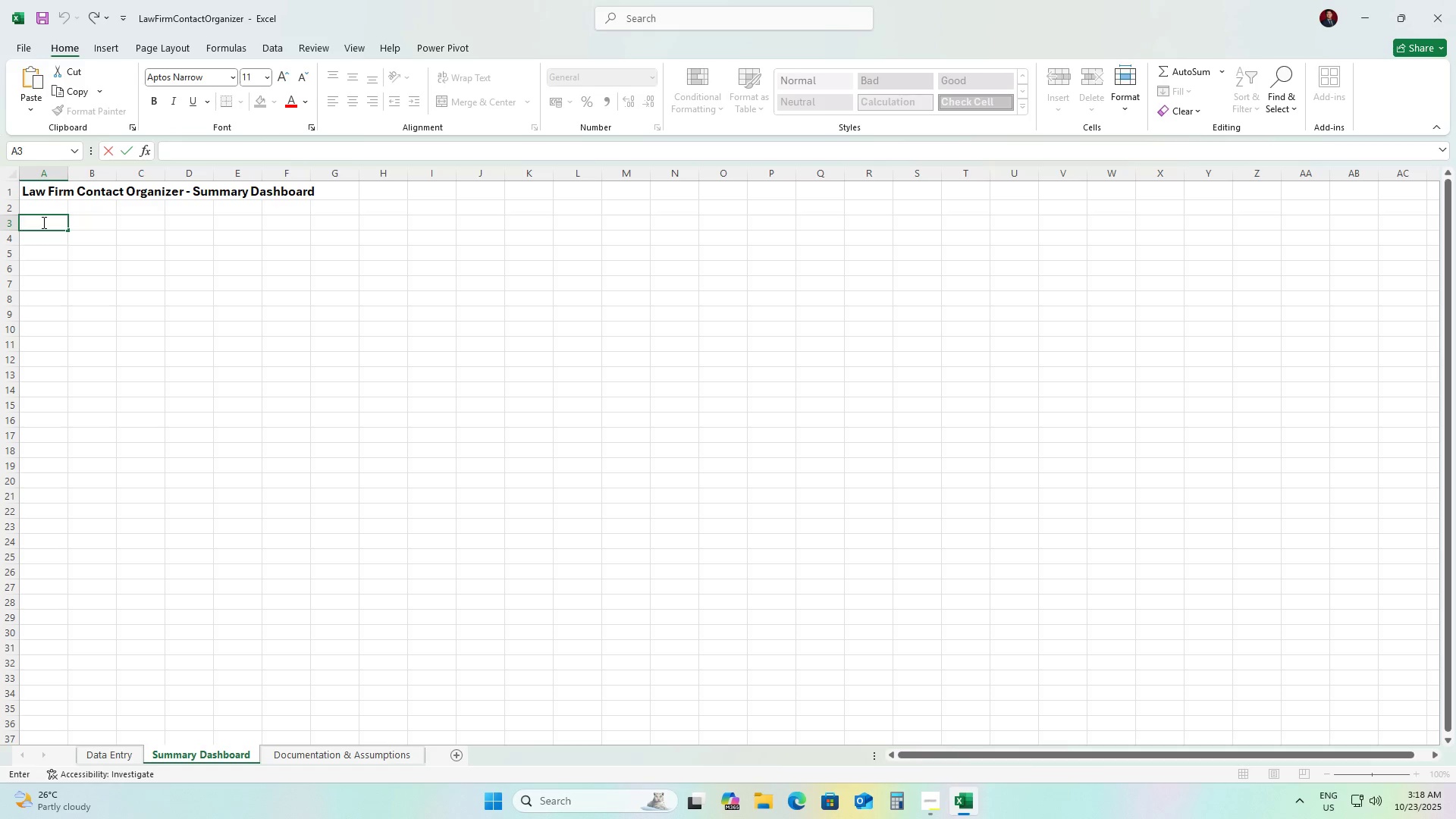 
wait(5.22)
 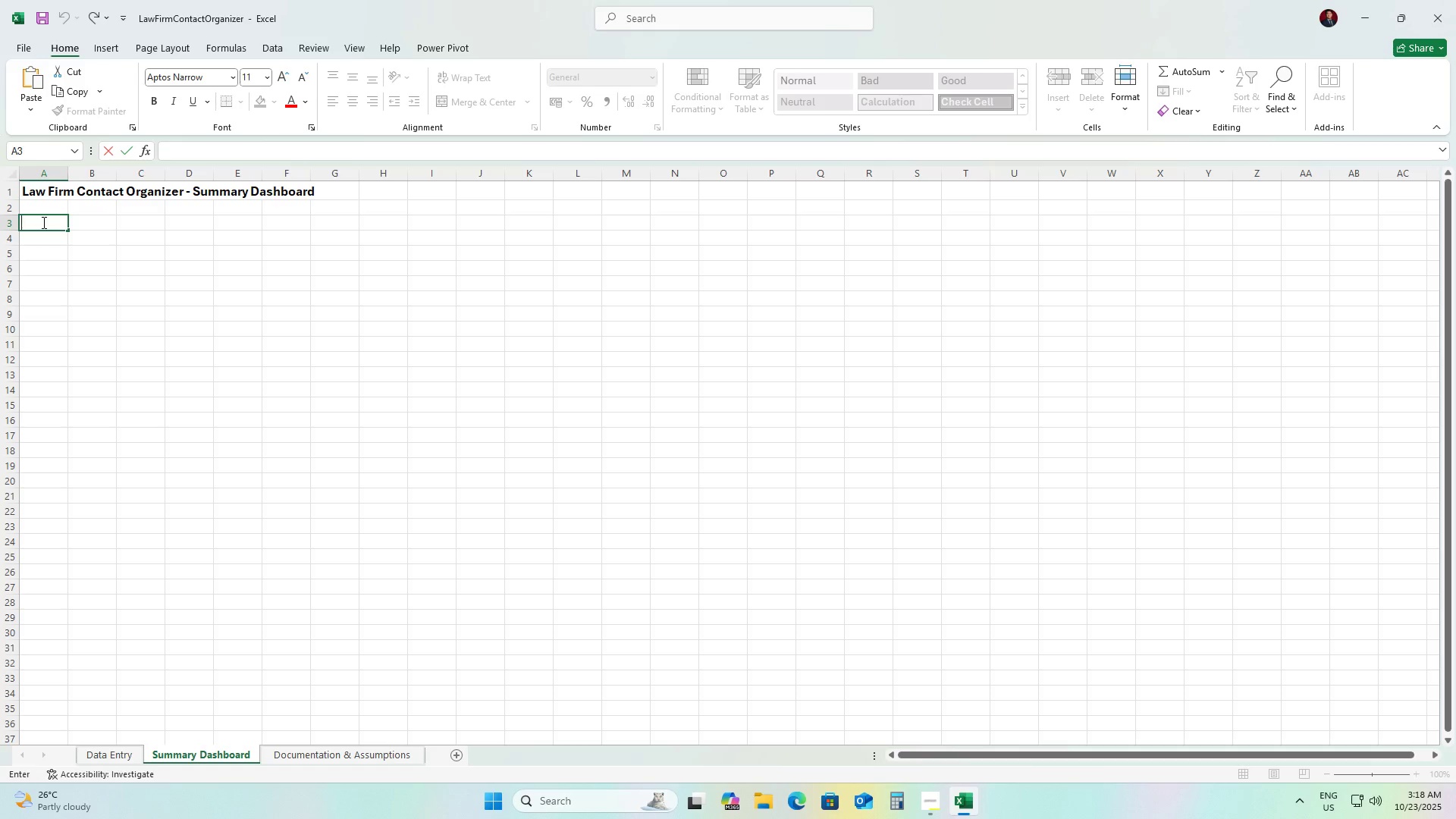 
type(Total Contacts)
 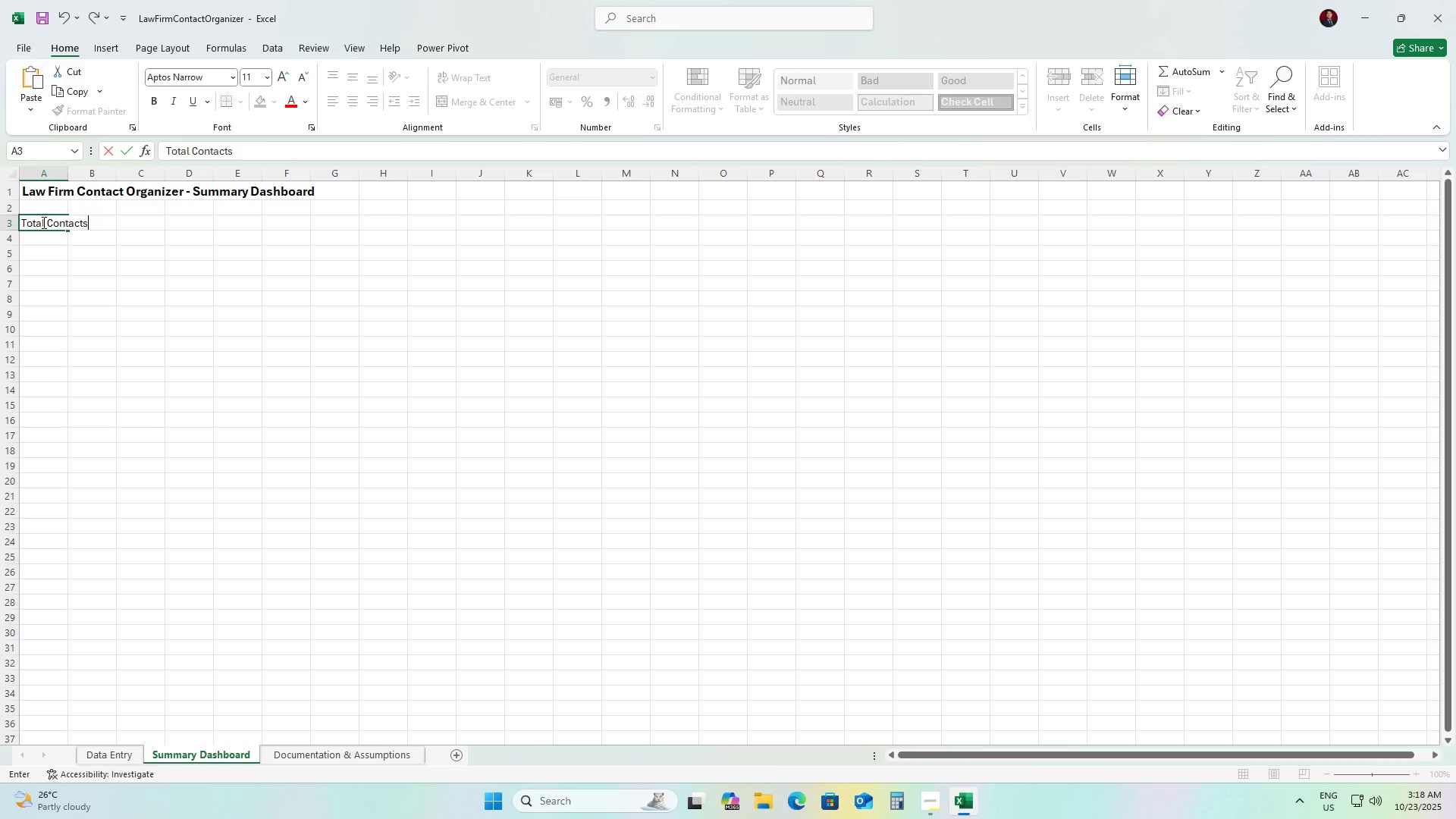 
key(ArrowDown)
 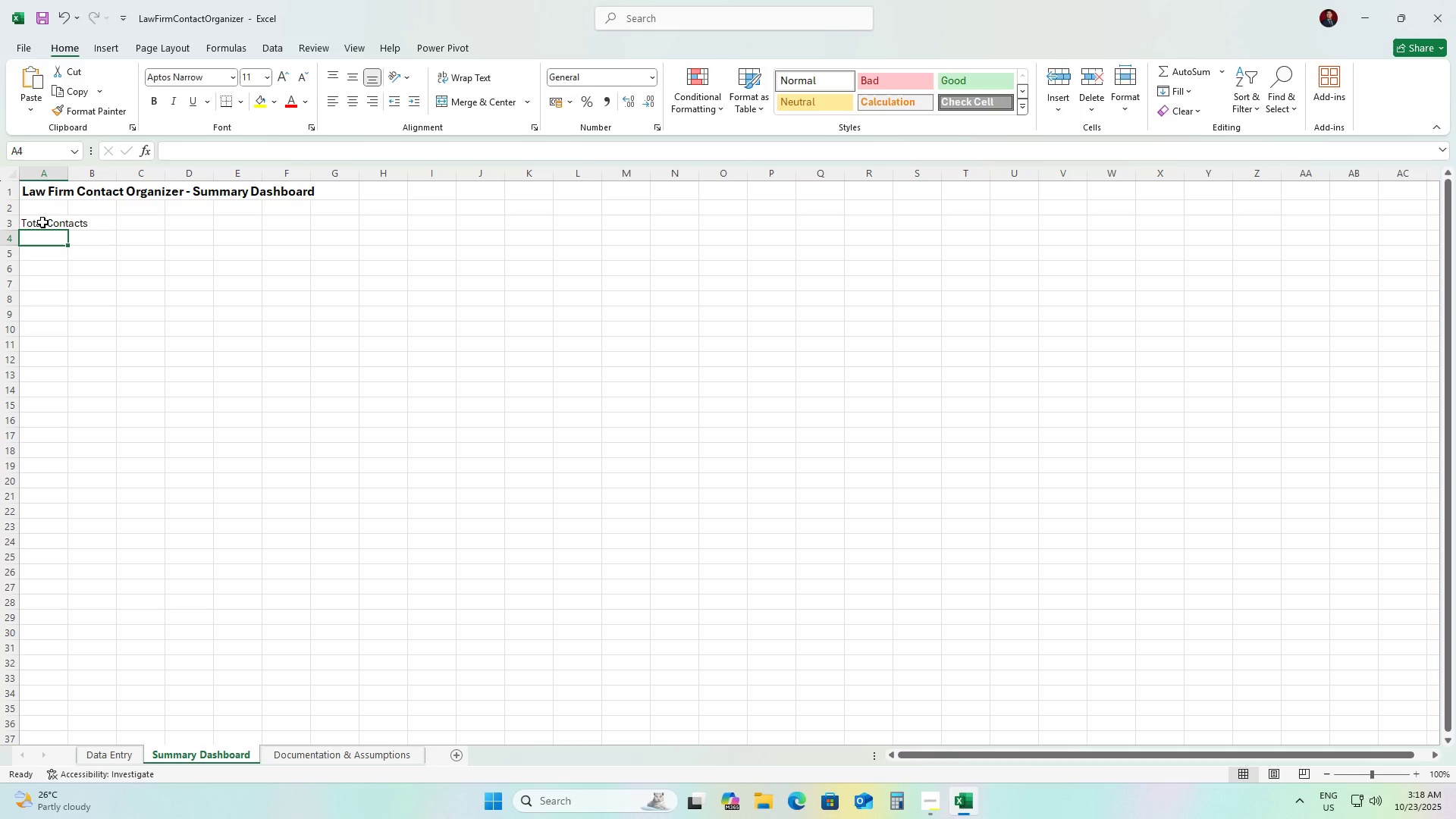 
type(Active Cases)
key(Tab)
 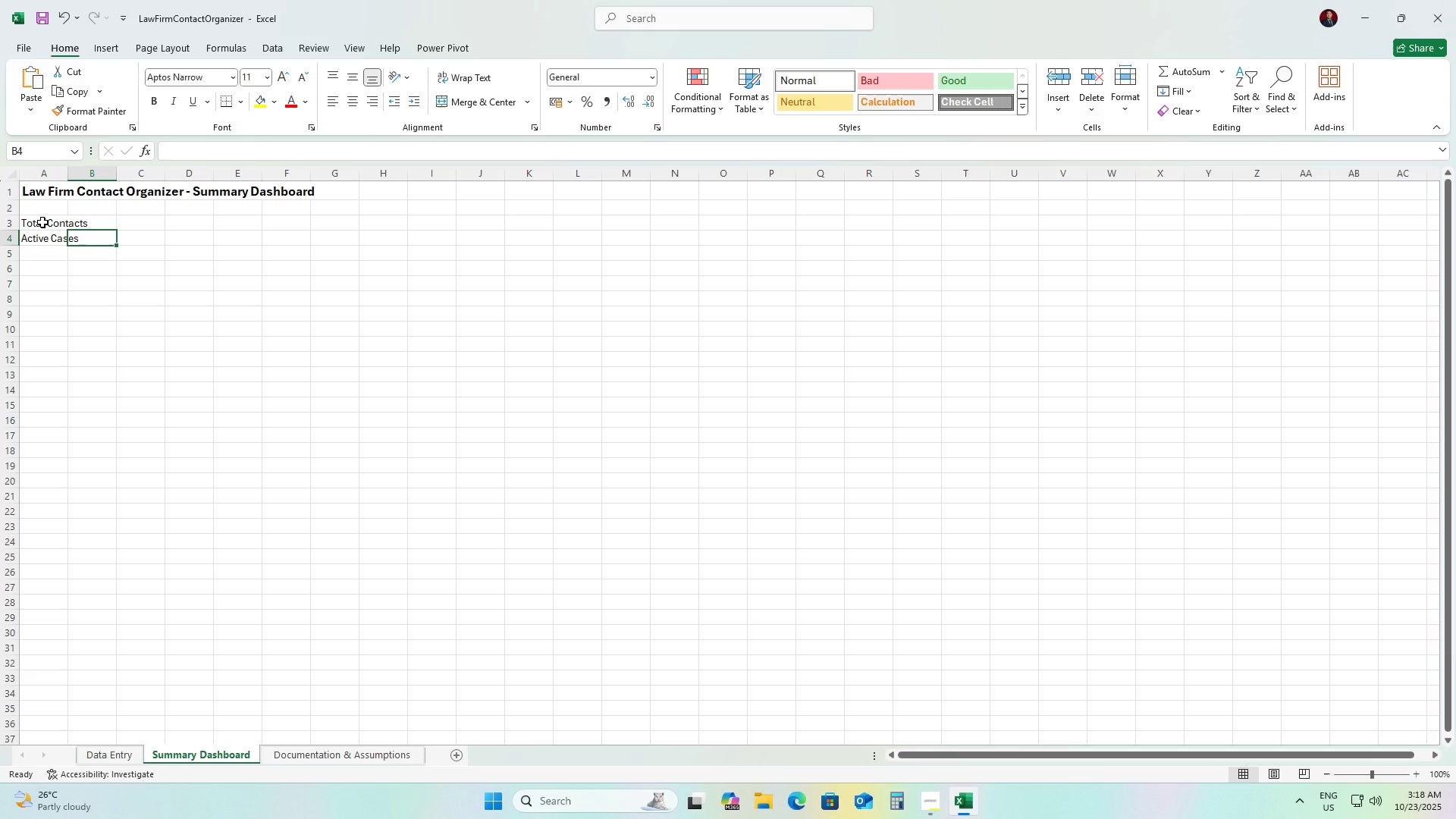 
key(ArrowDown)
 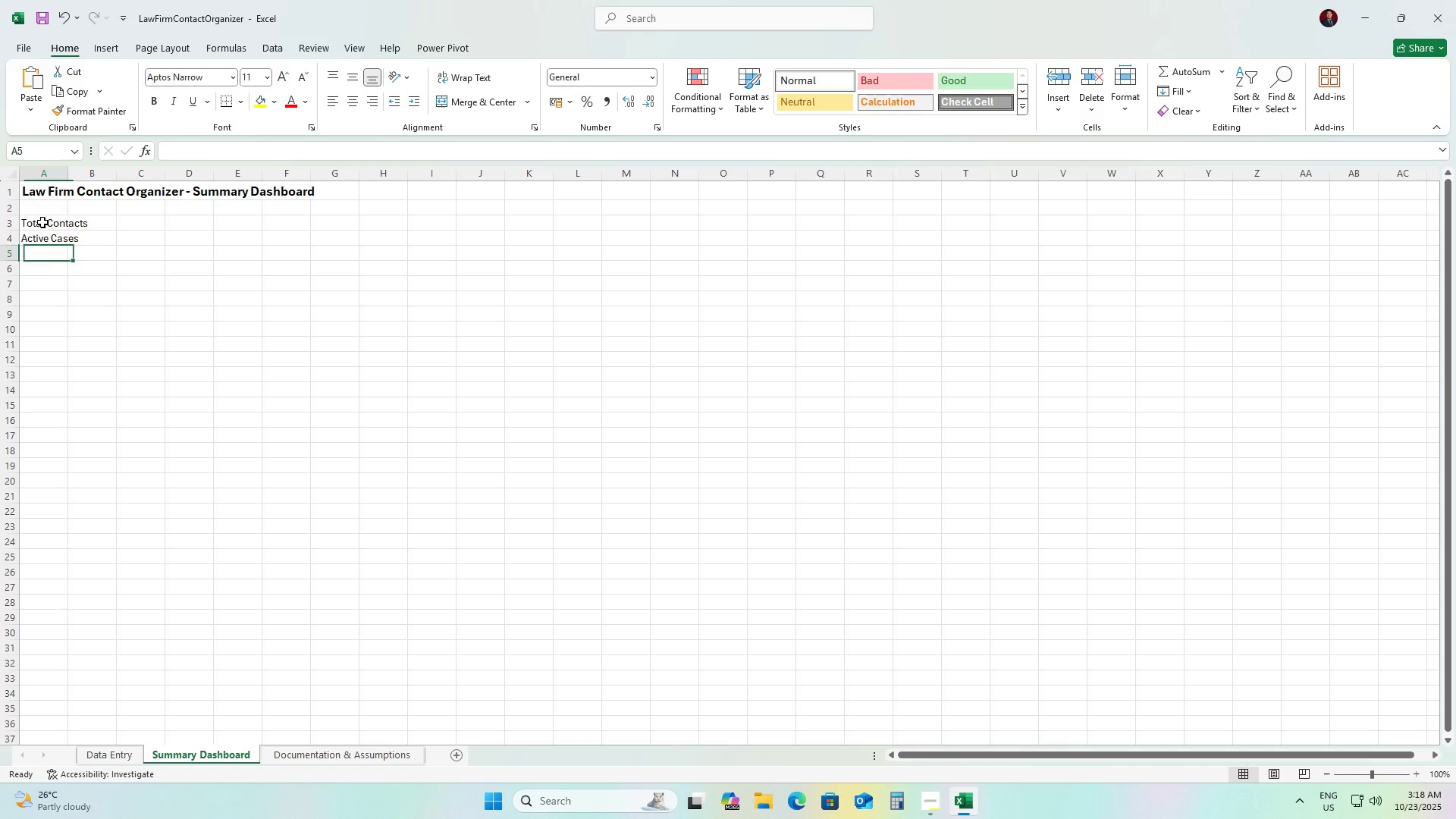 
key(ArrowLeft)
 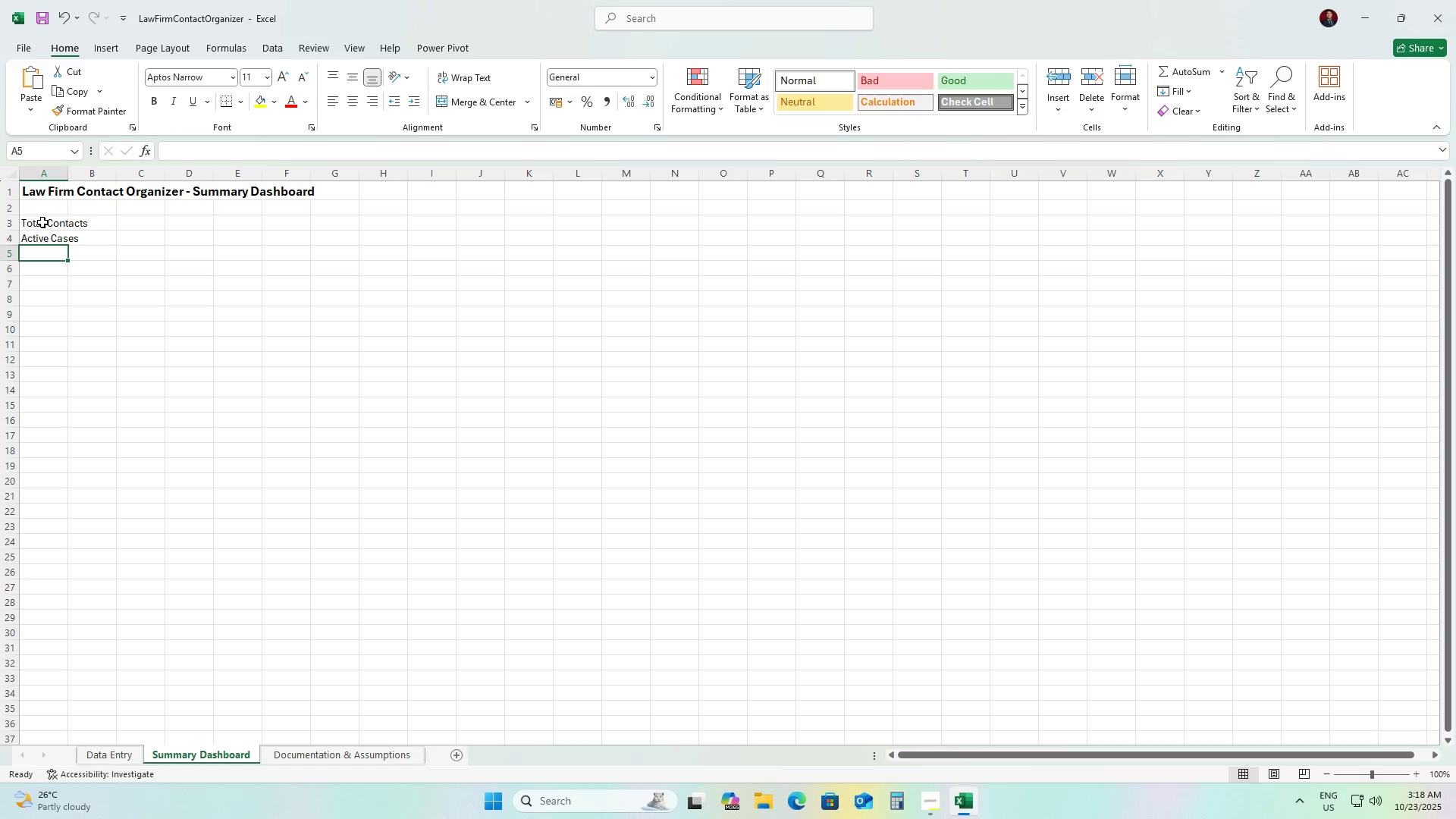 
type(Closed Cases)
 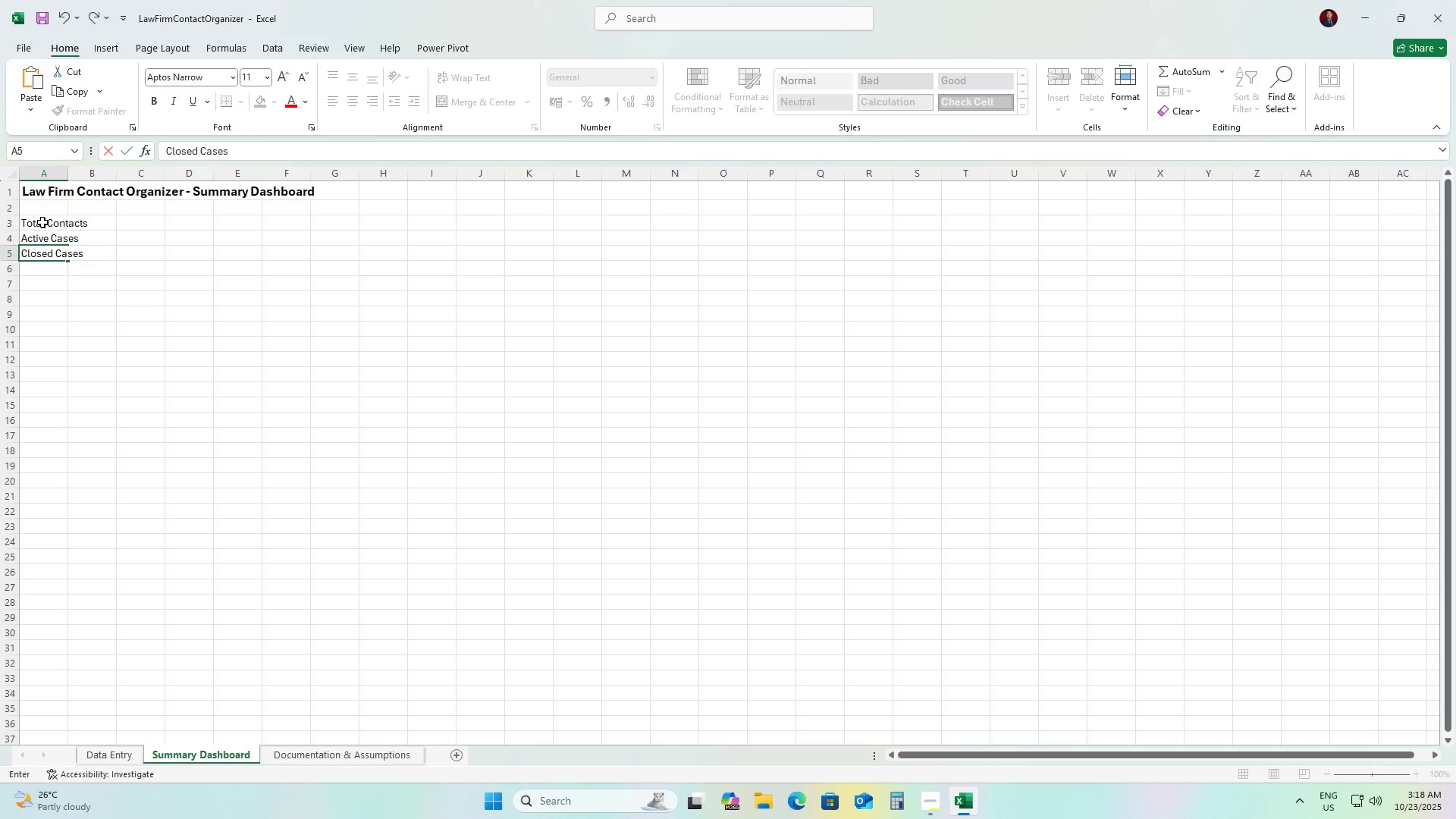 
key(ArrowRight)
 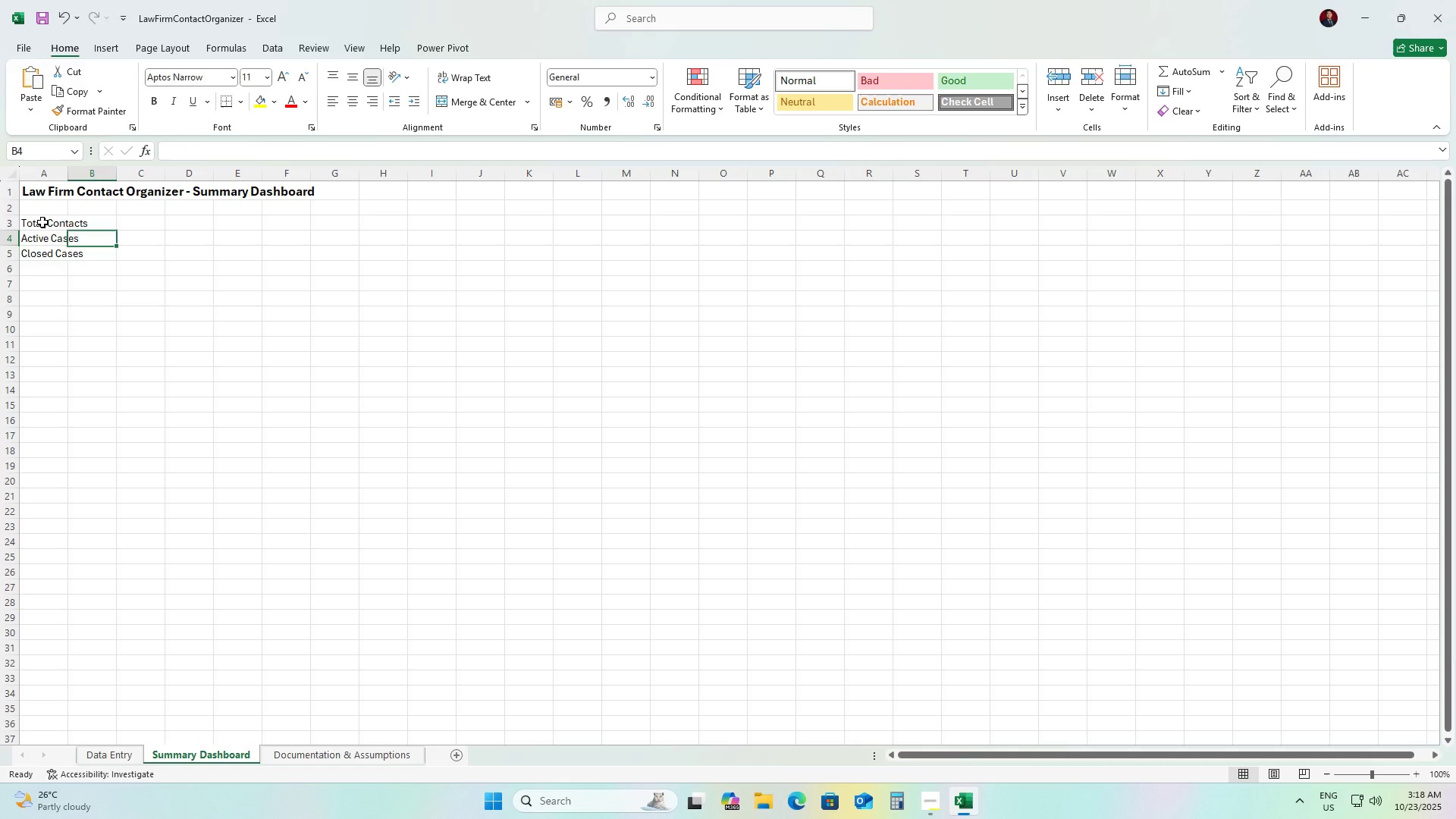 
key(ArrowUp)
 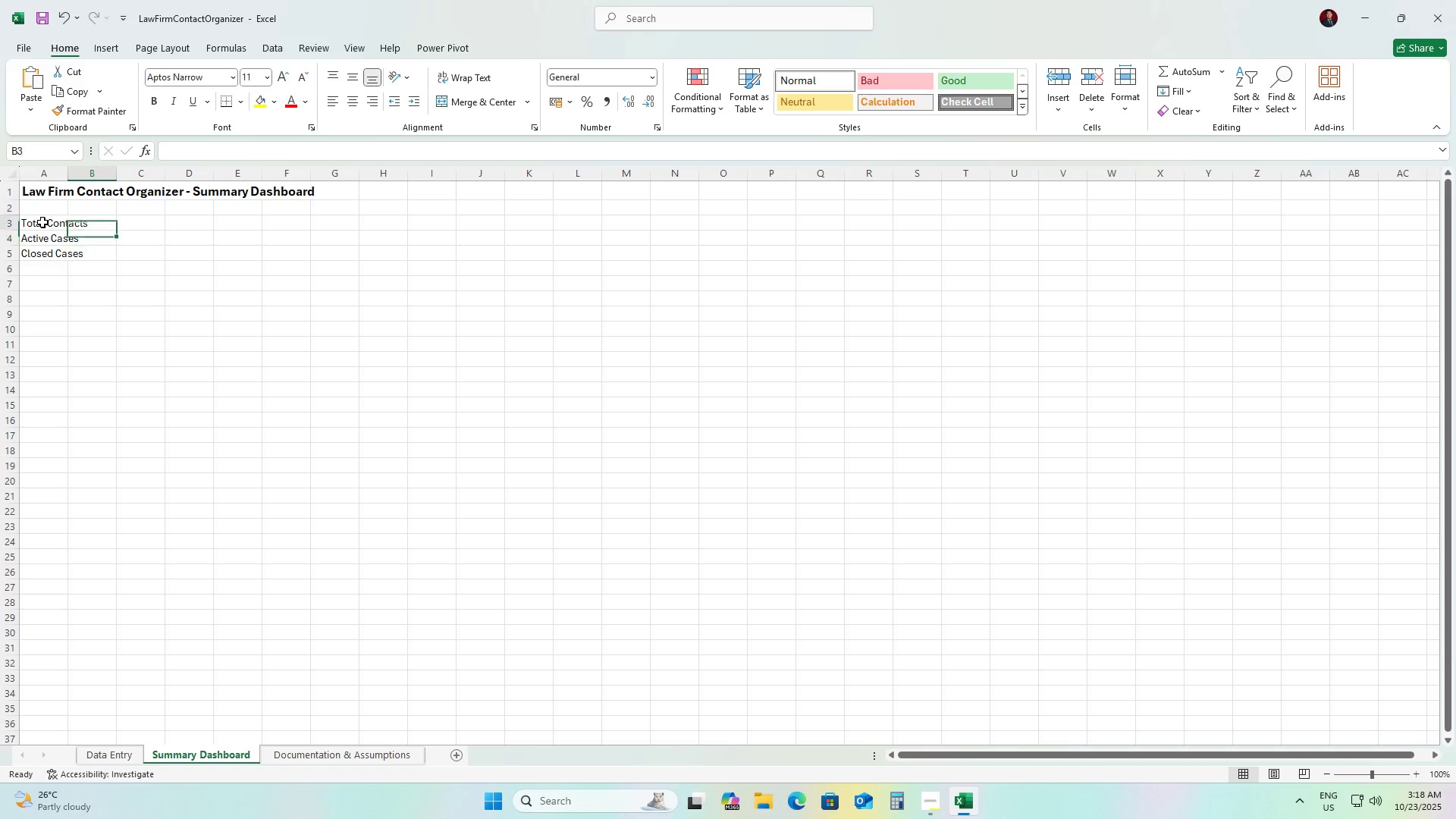 
key(ArrowUp)
 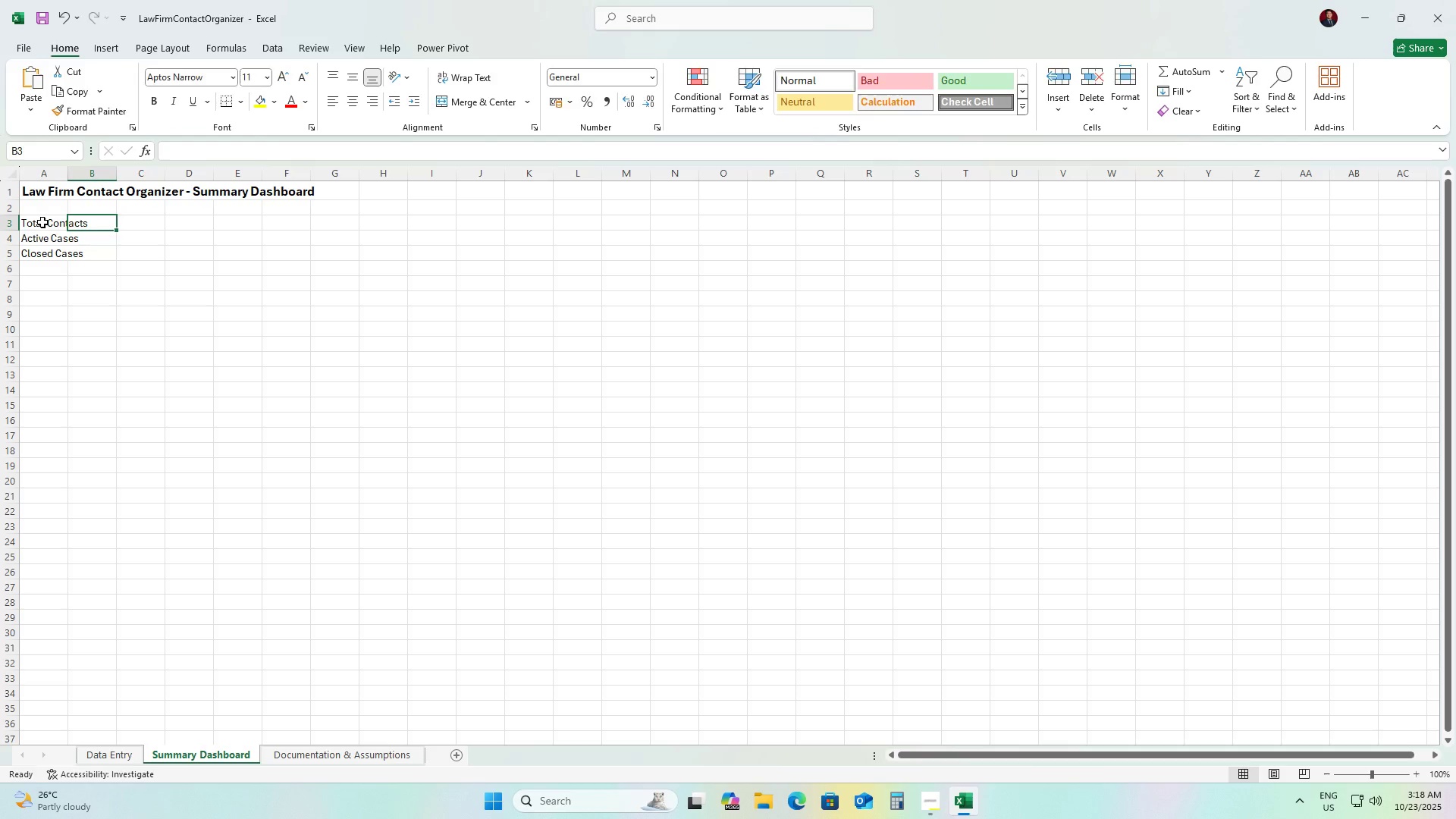 
type(=COUNTA)
key(Tab)
type(Contact)
key(Tab)
 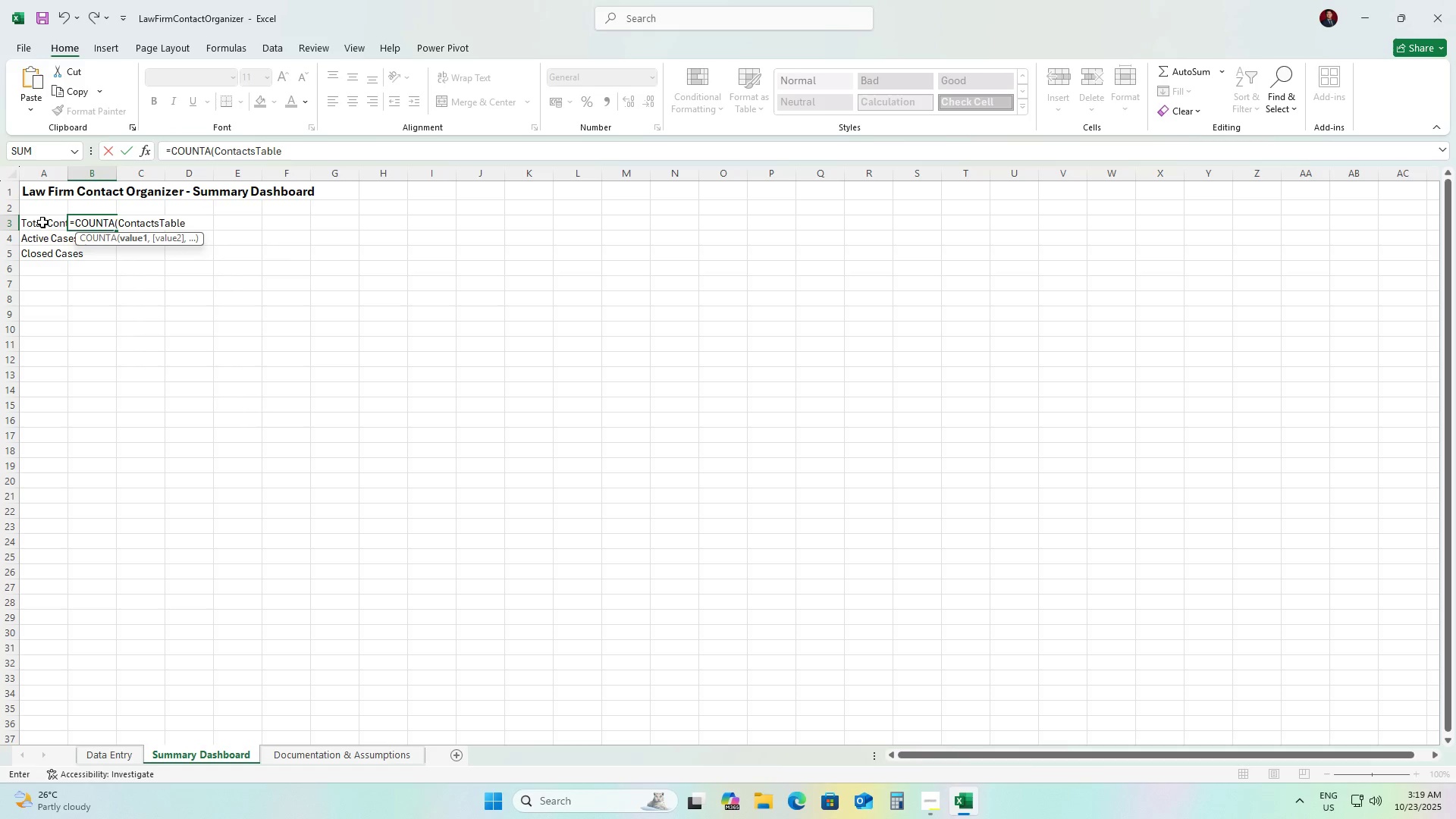 
hold_key(key=ShiftRight, duration=1.27)
 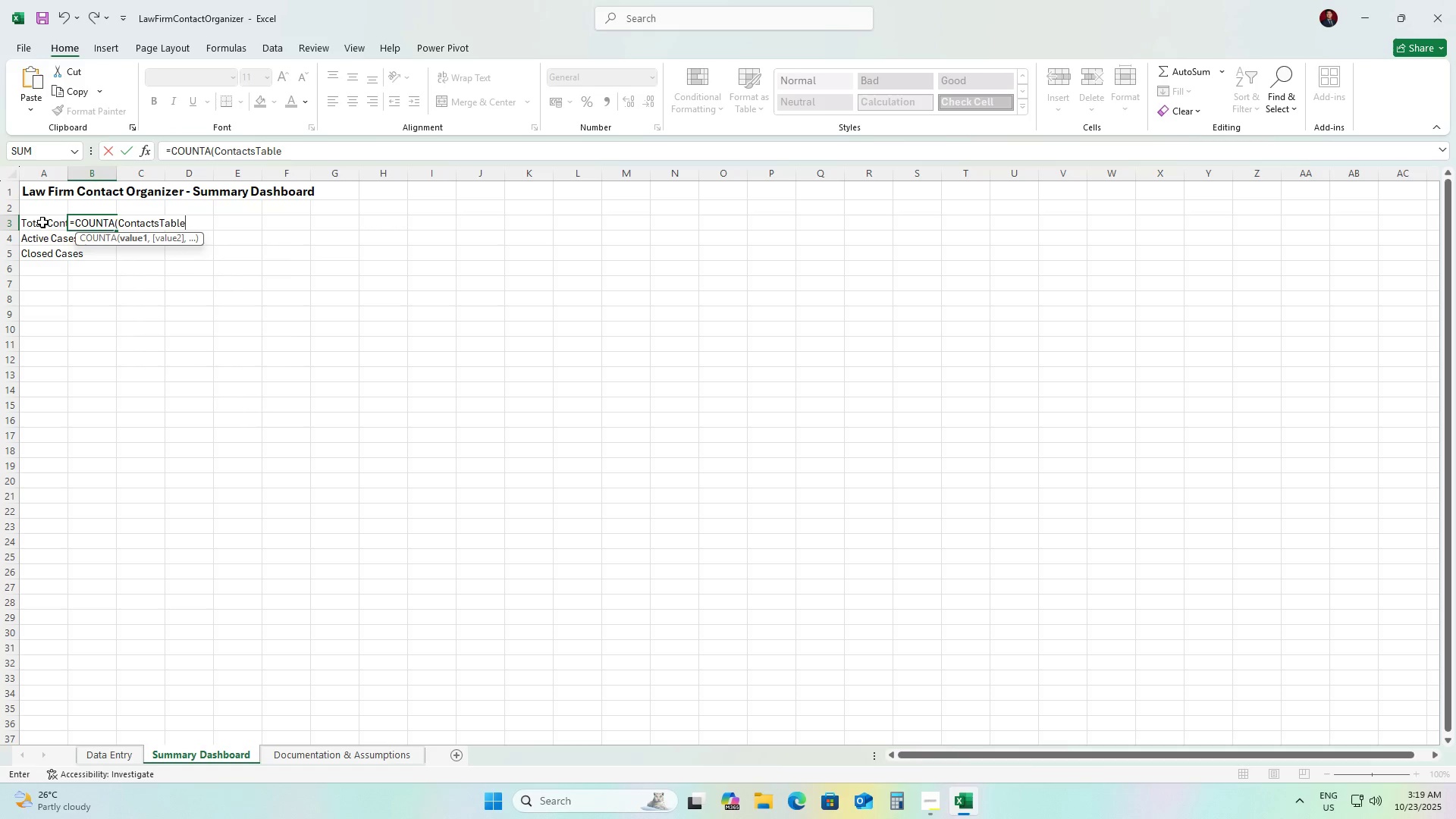 
key(BracketLeft)
 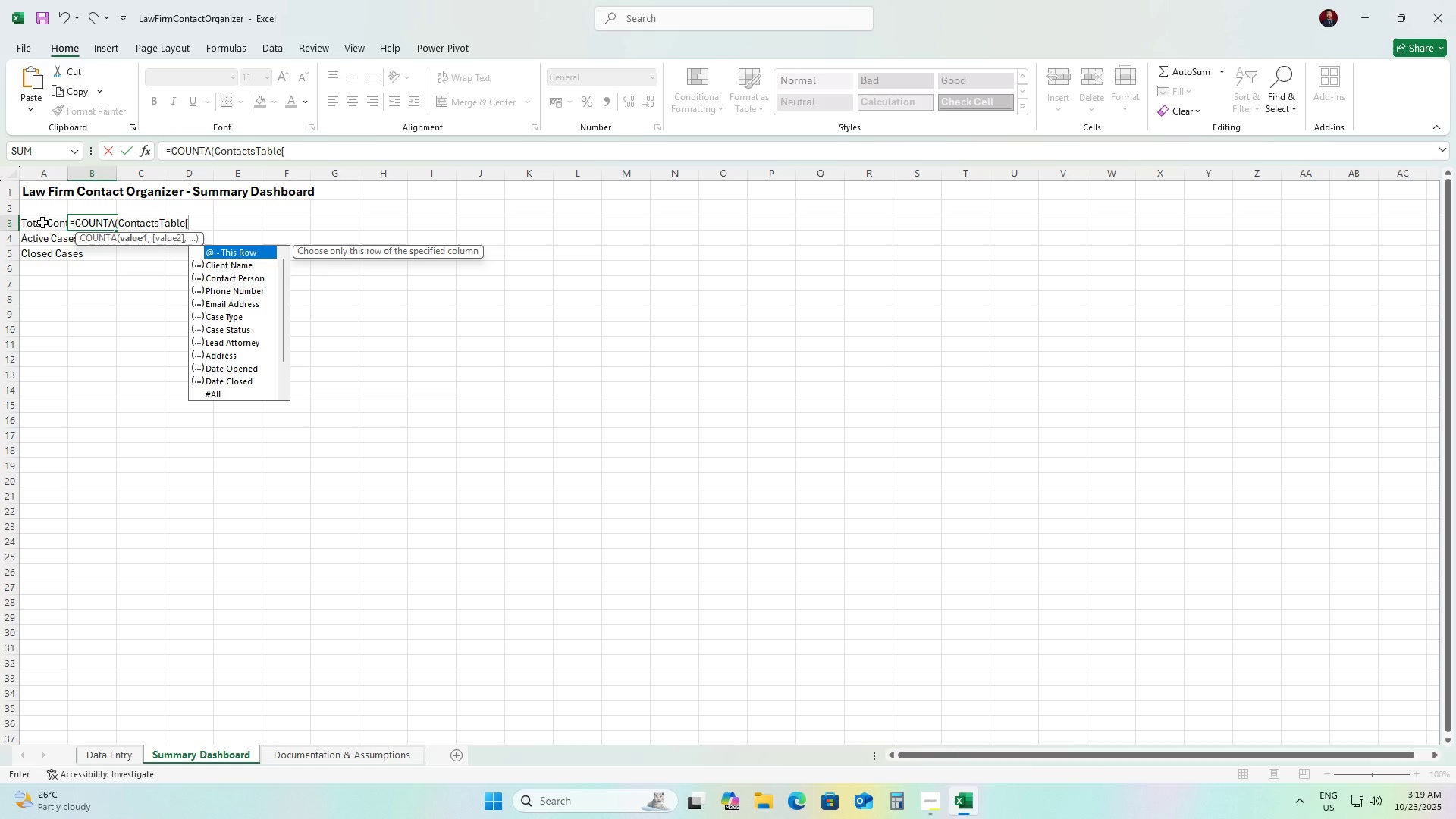 
key(ArrowDown)
 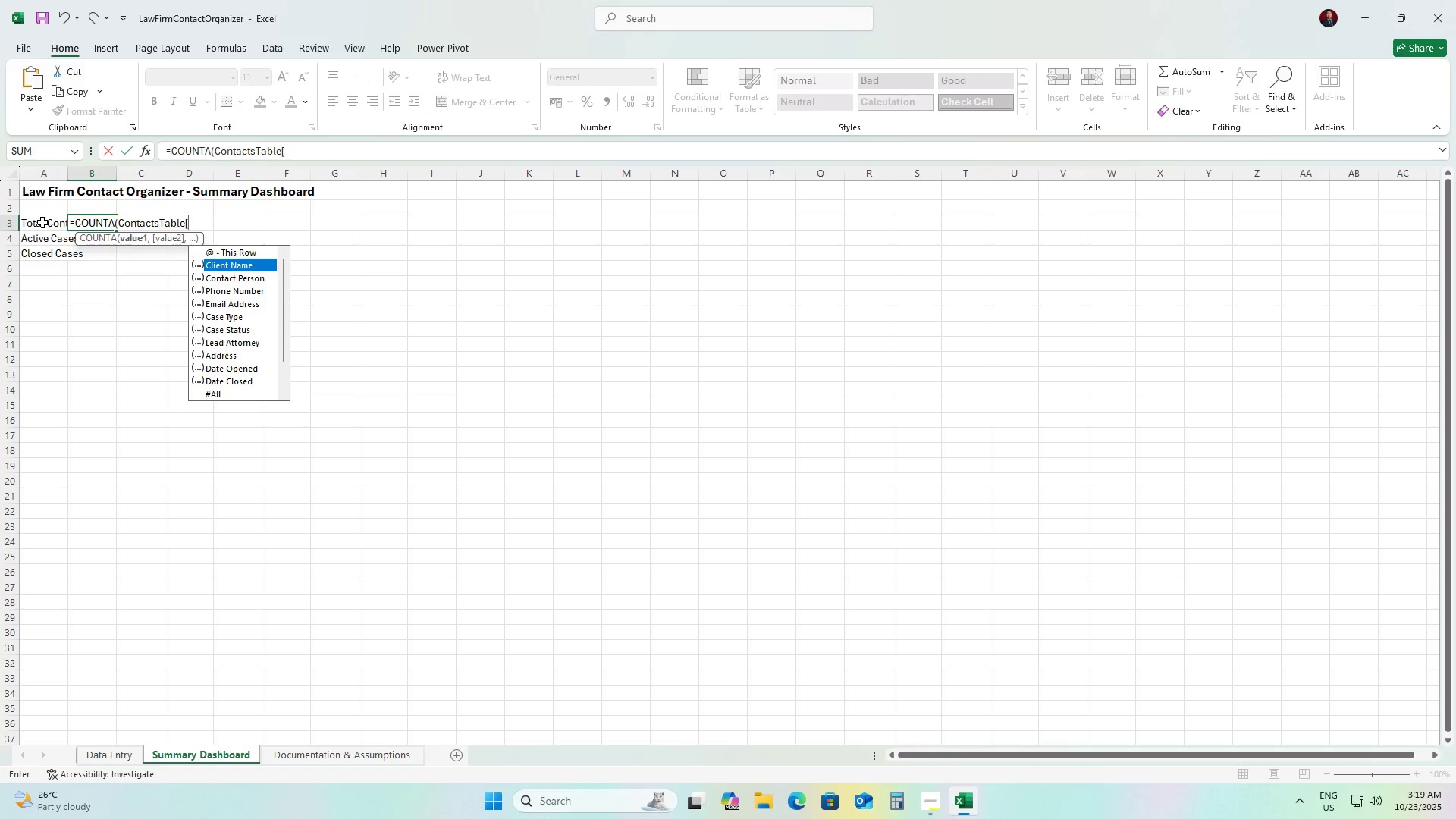 
key(Tab)
 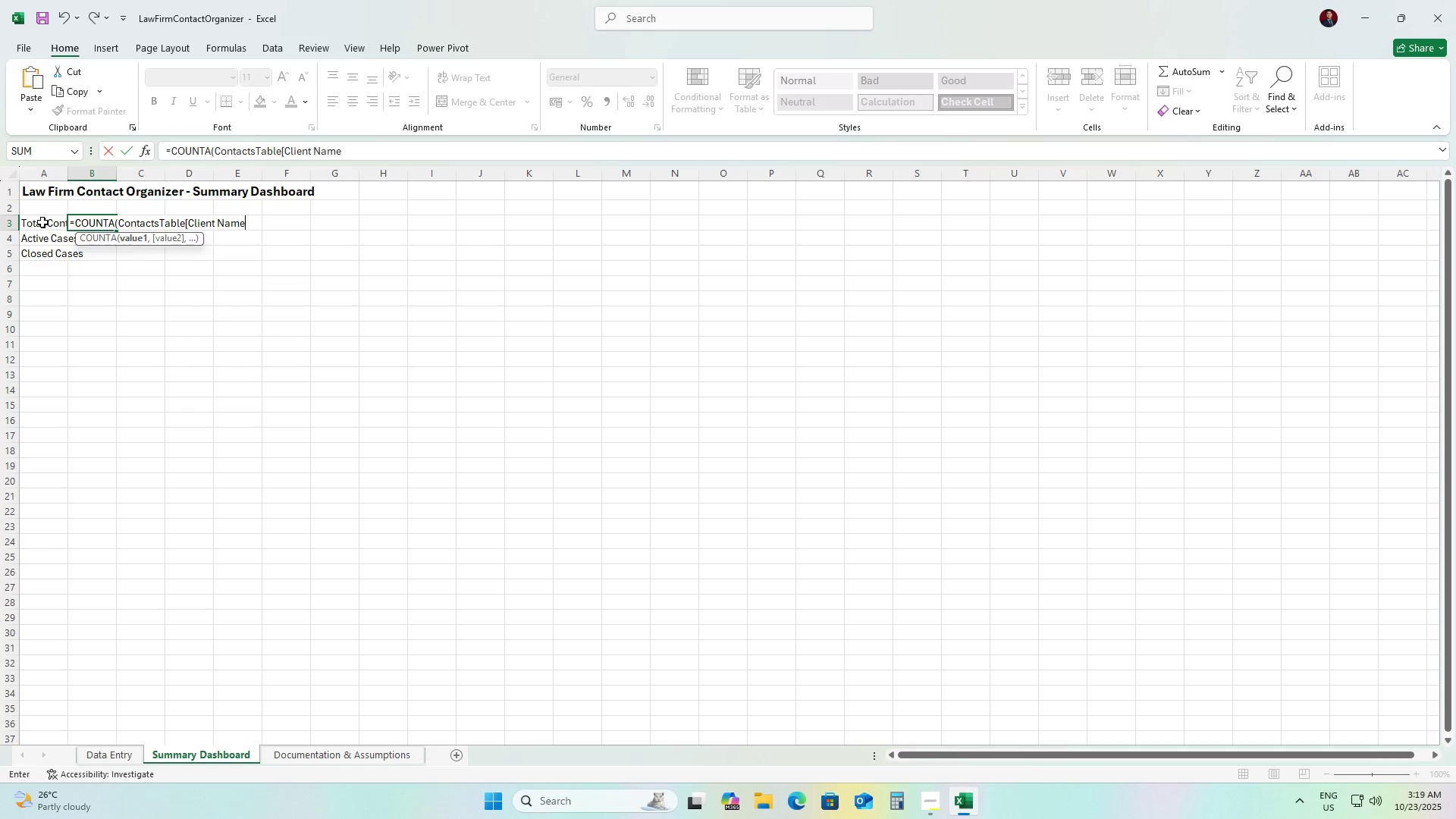 
key(BracketRight)
 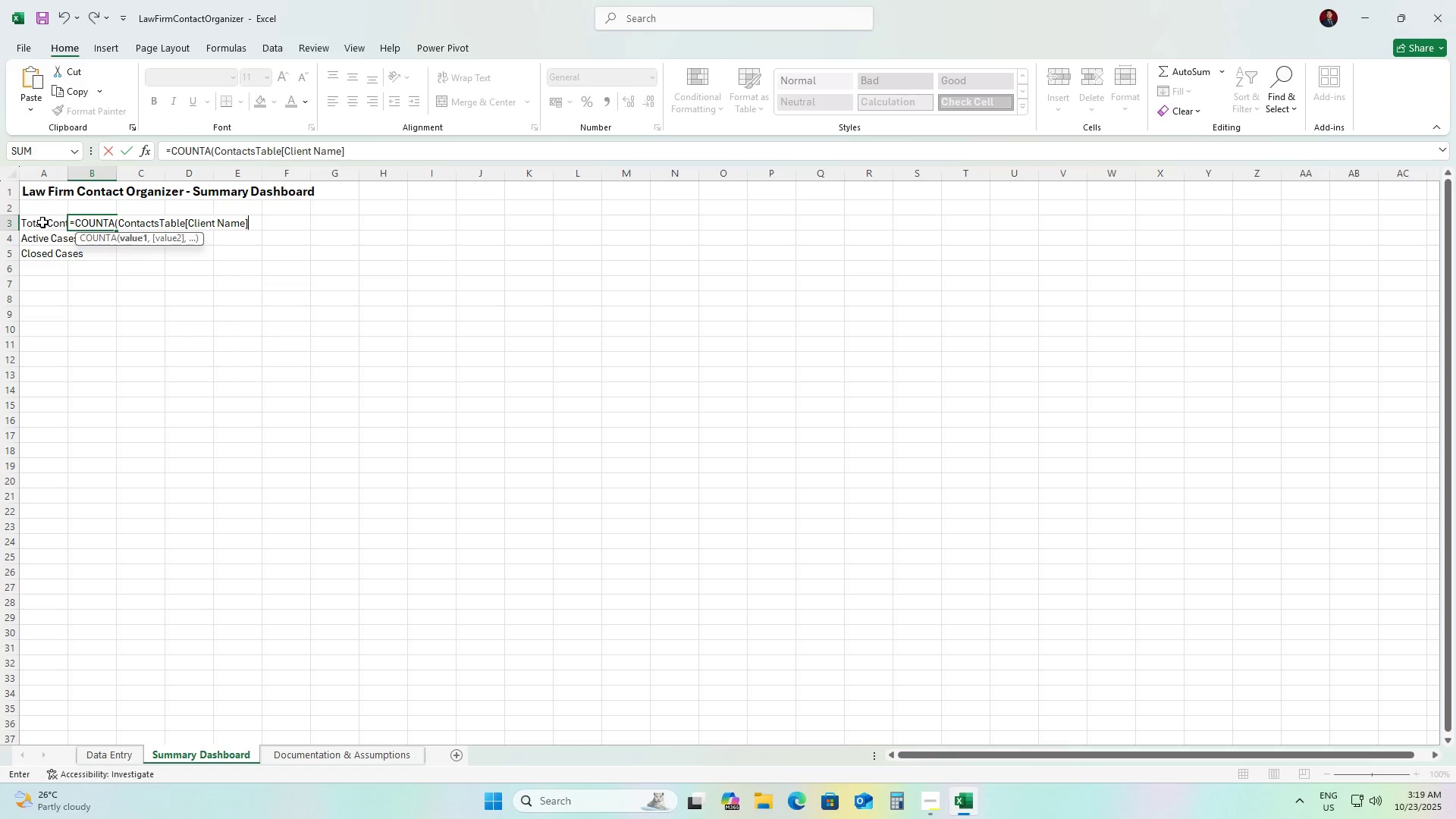 
key(Enter)
 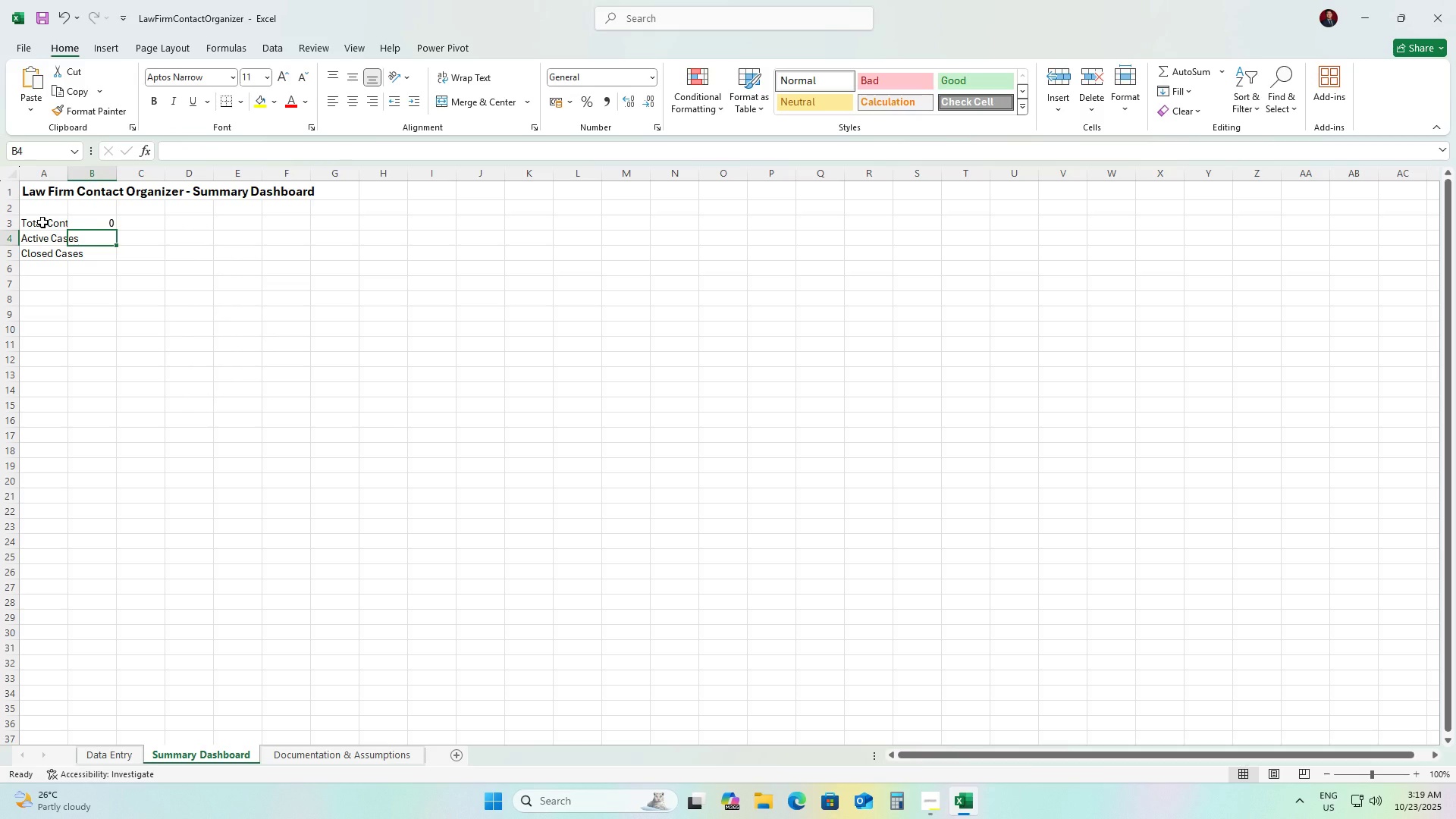 
hold_key(key=ShiftLeft, duration=0.68)
 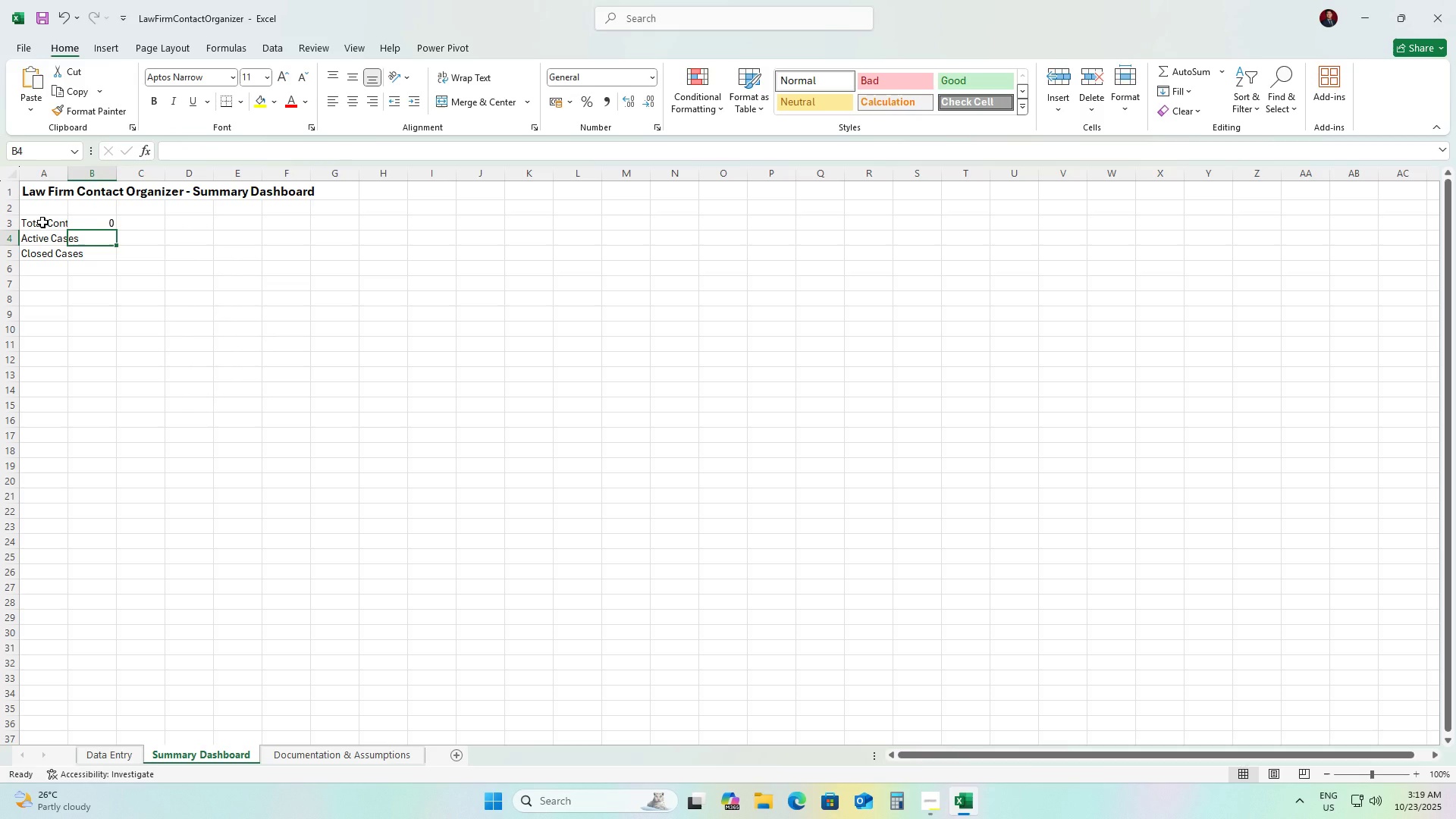 
type(=COUNTIF)
key(Tab)
type(Contac)
key(Tab)
type([ca)
 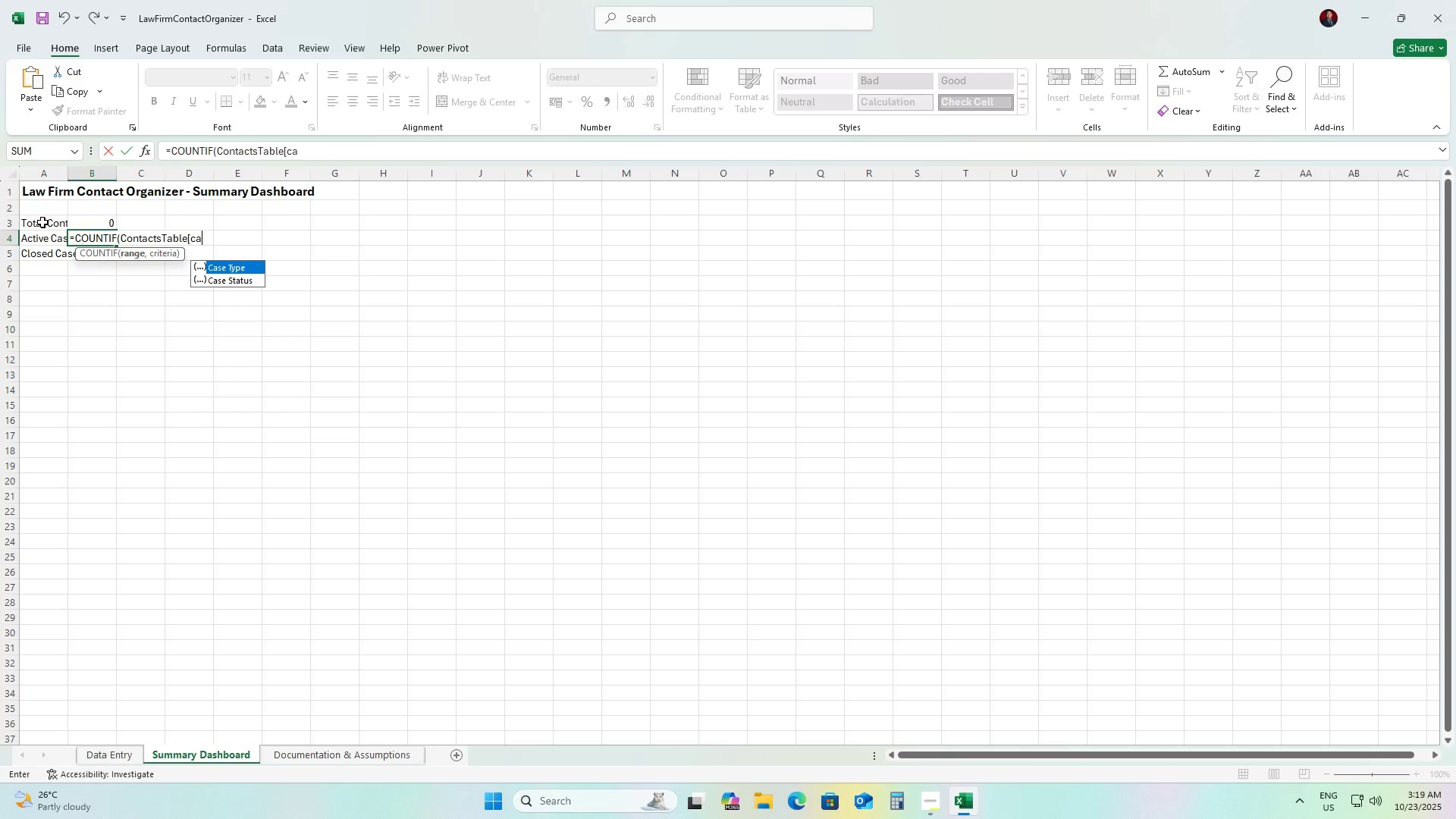 
key(ArrowDown)
 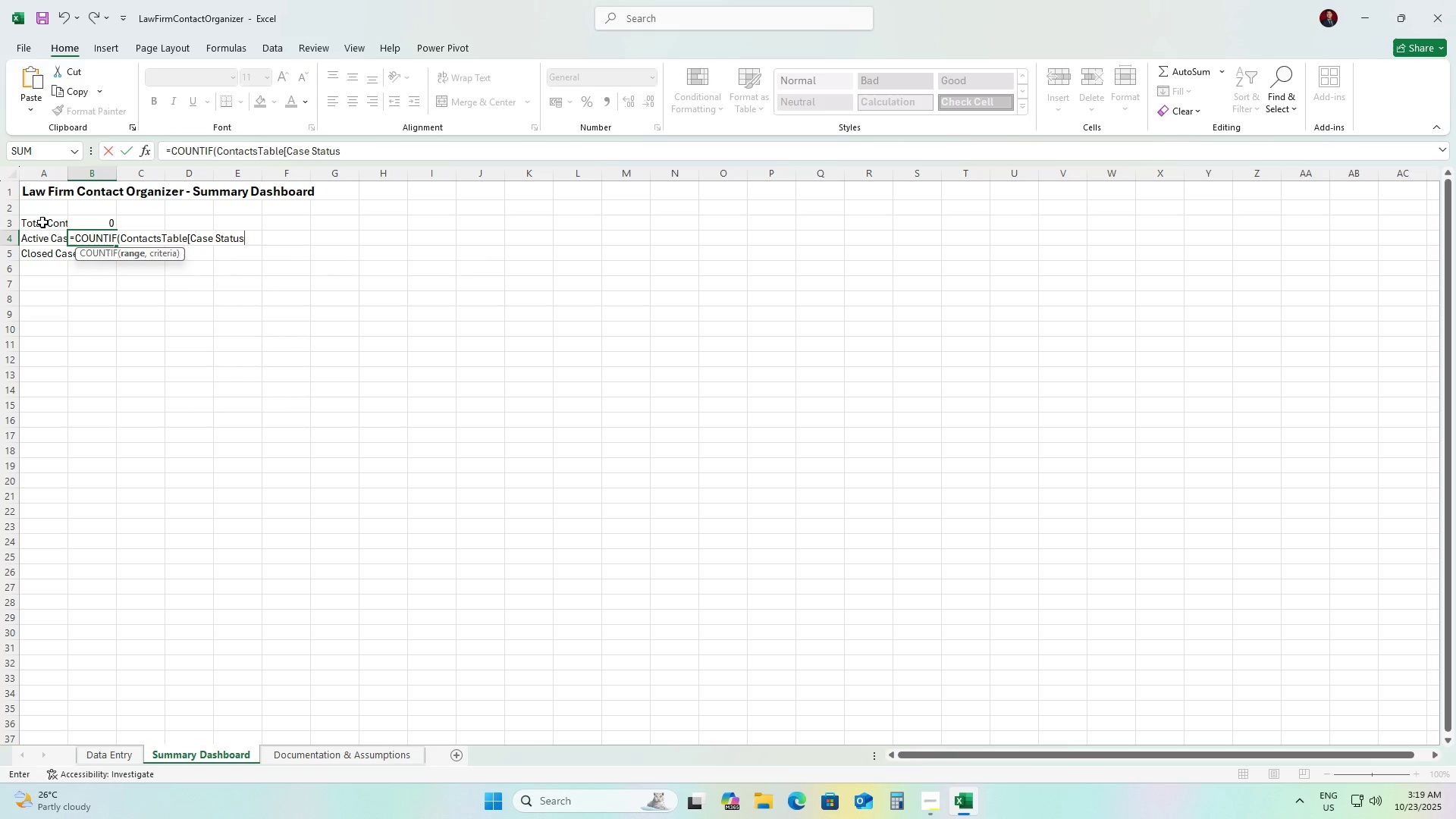 
key(Tab)
 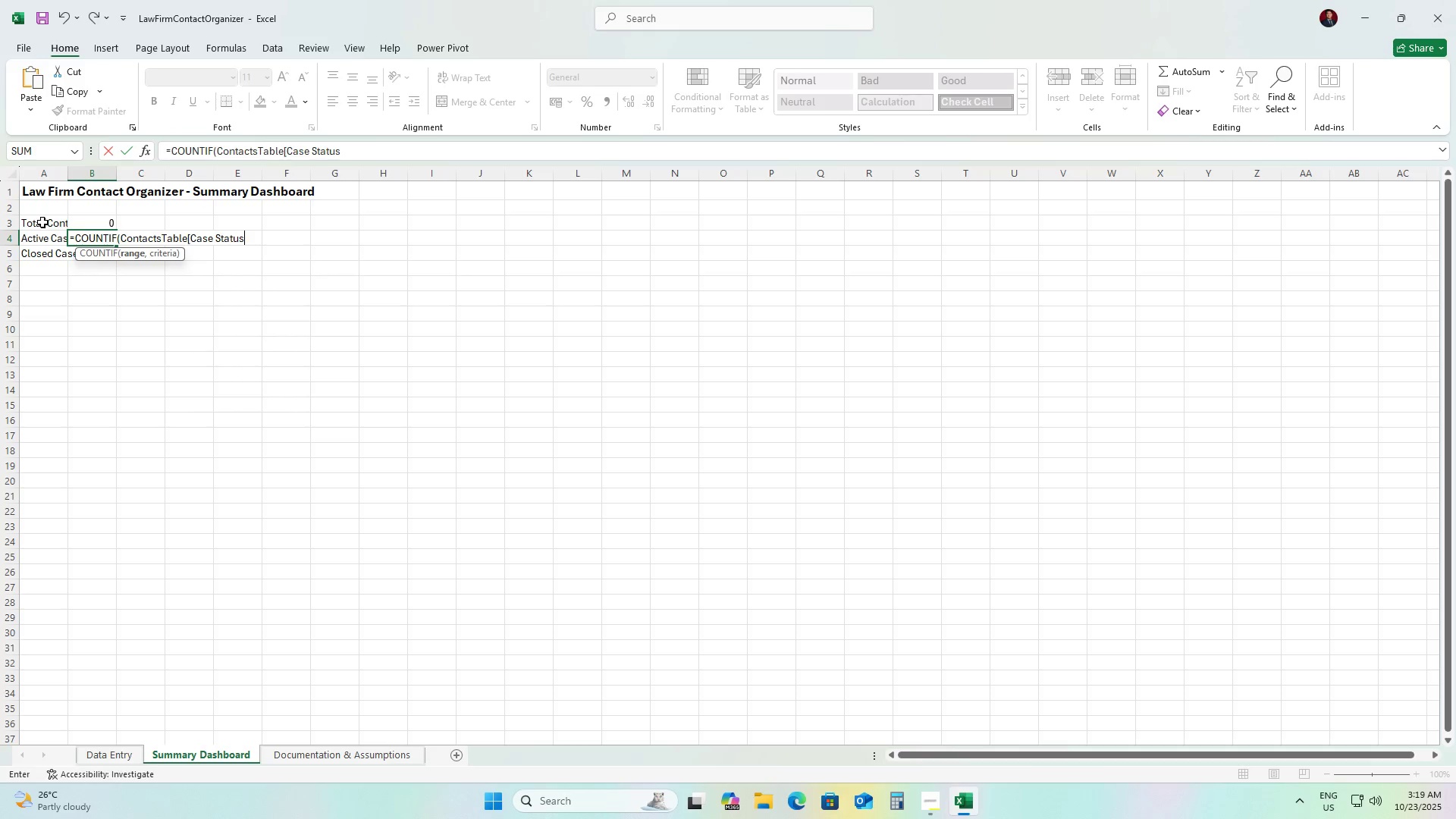 
type(],"Active"))
 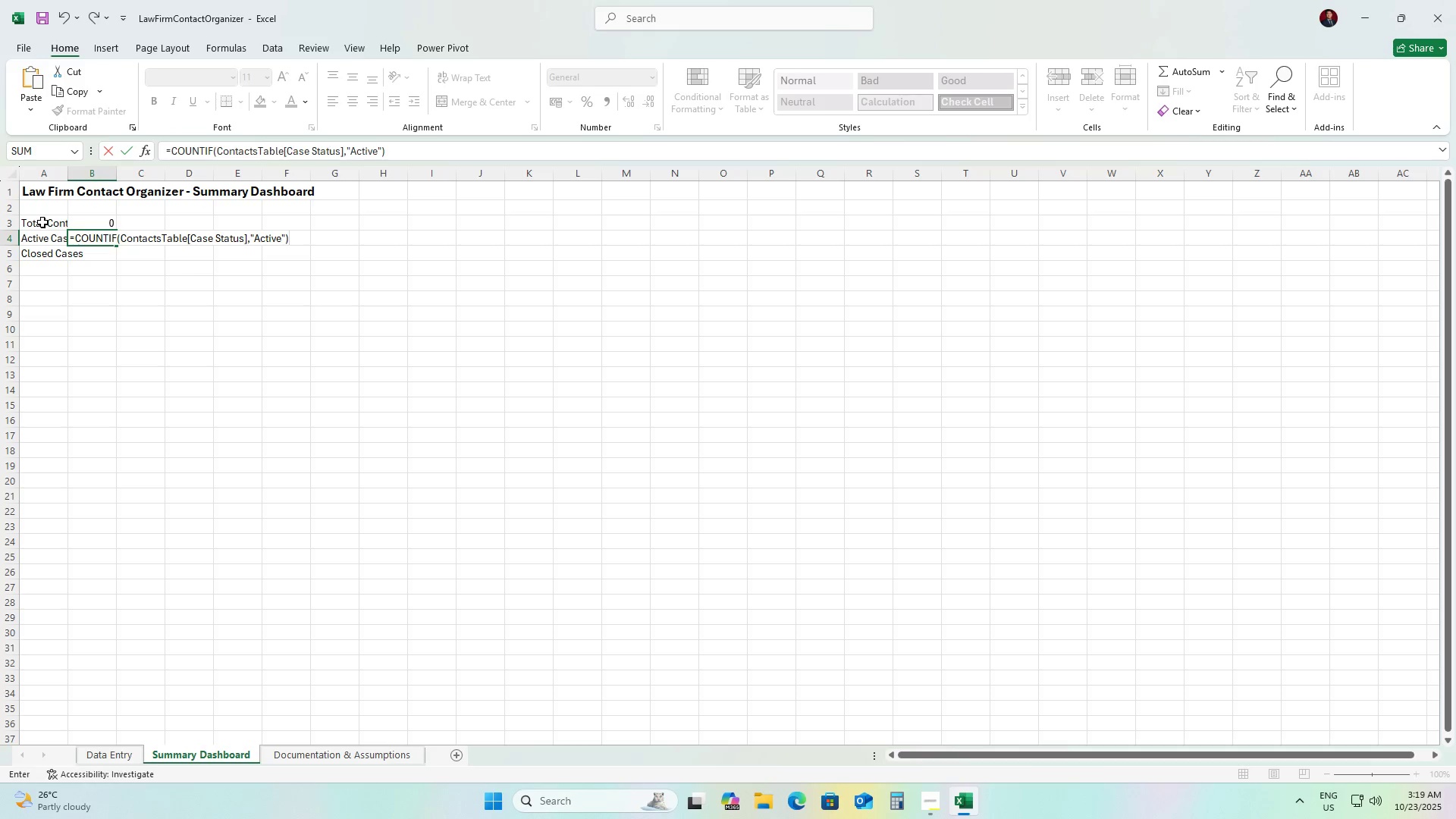 
key(Enter)
 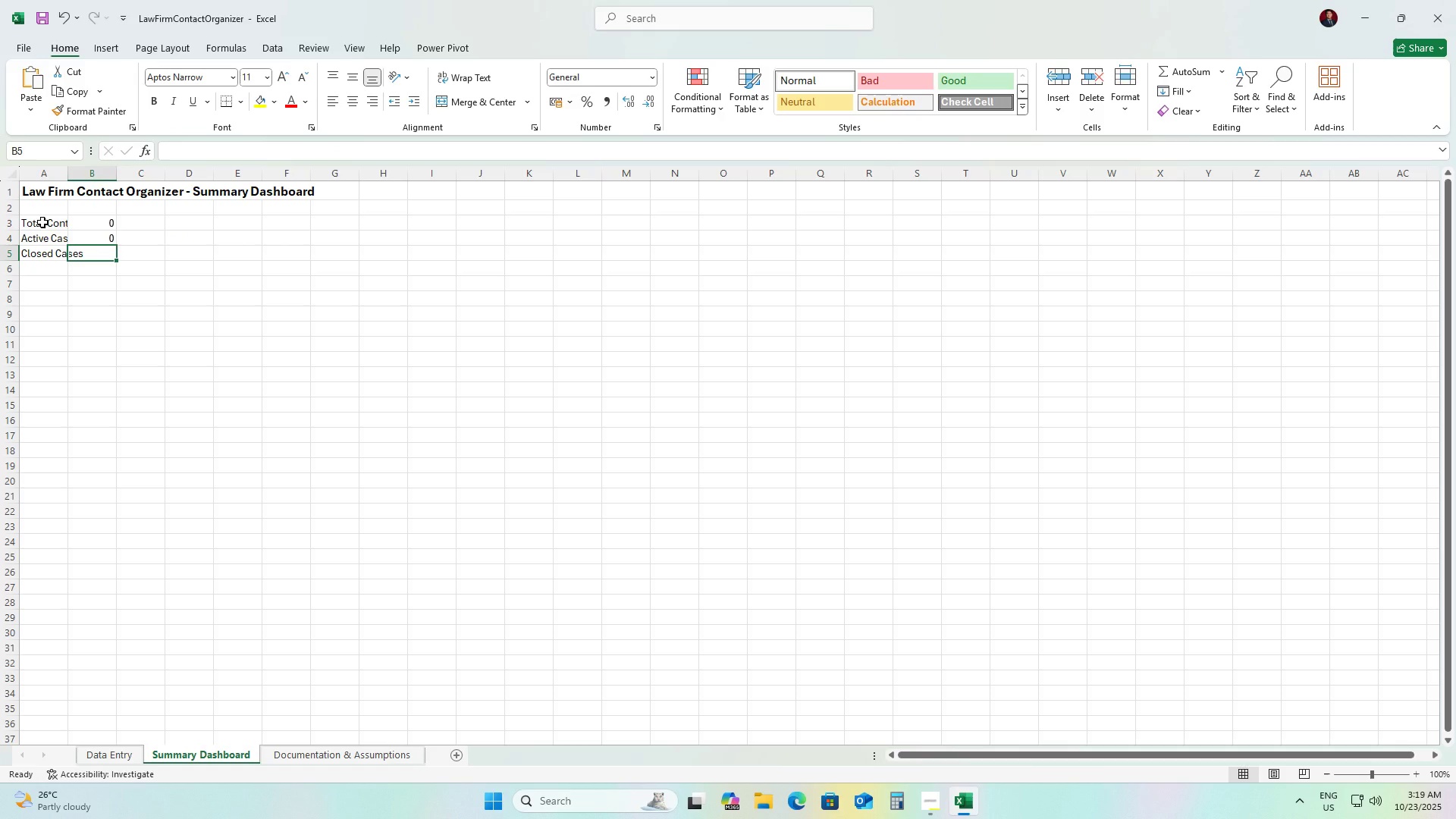 
type(=COUNTIF)
key(Tab)
type(Contacts)
key(Tab)
type([case st)
key(Tab)
type(],"Closed"))
 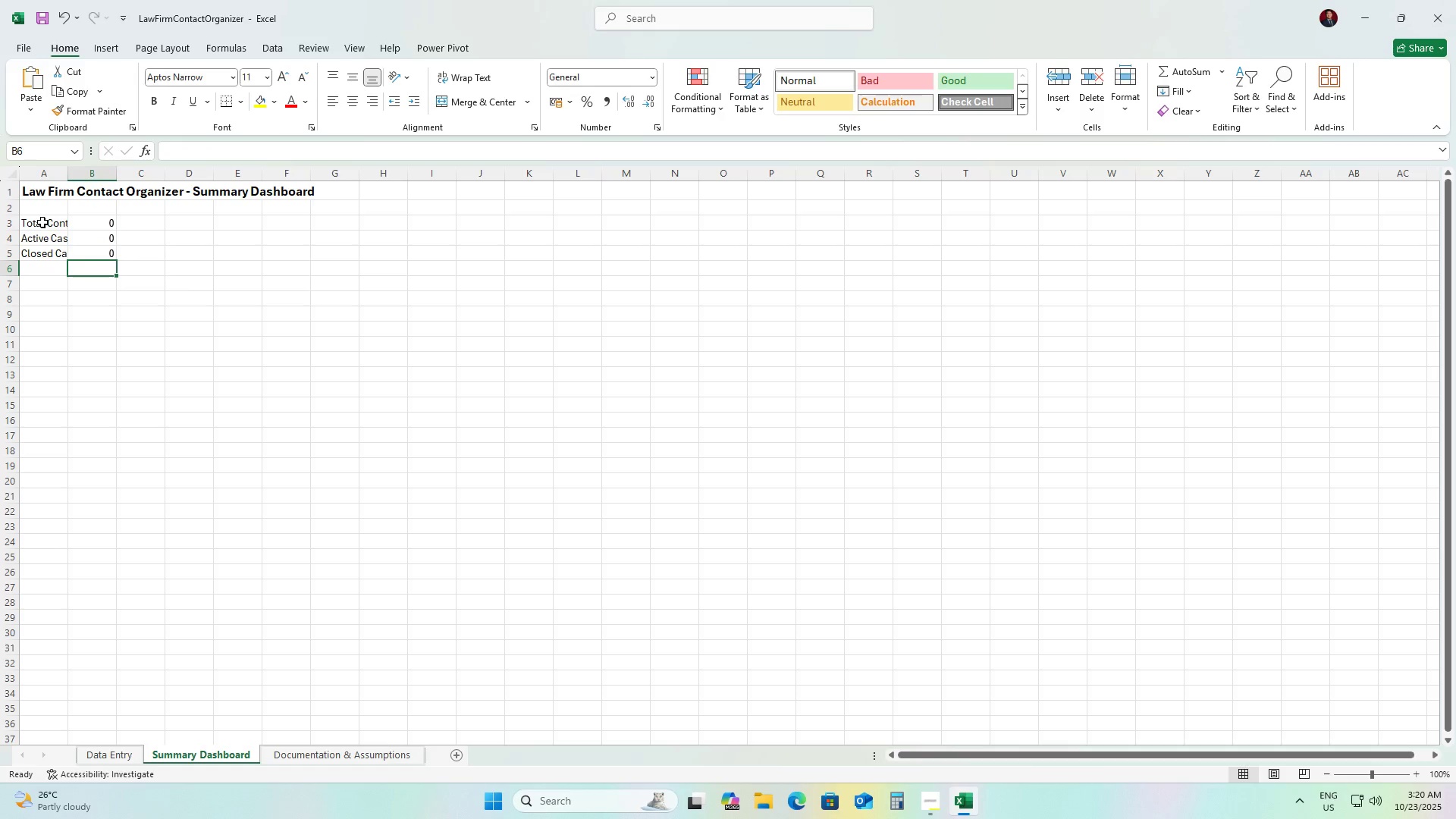 
 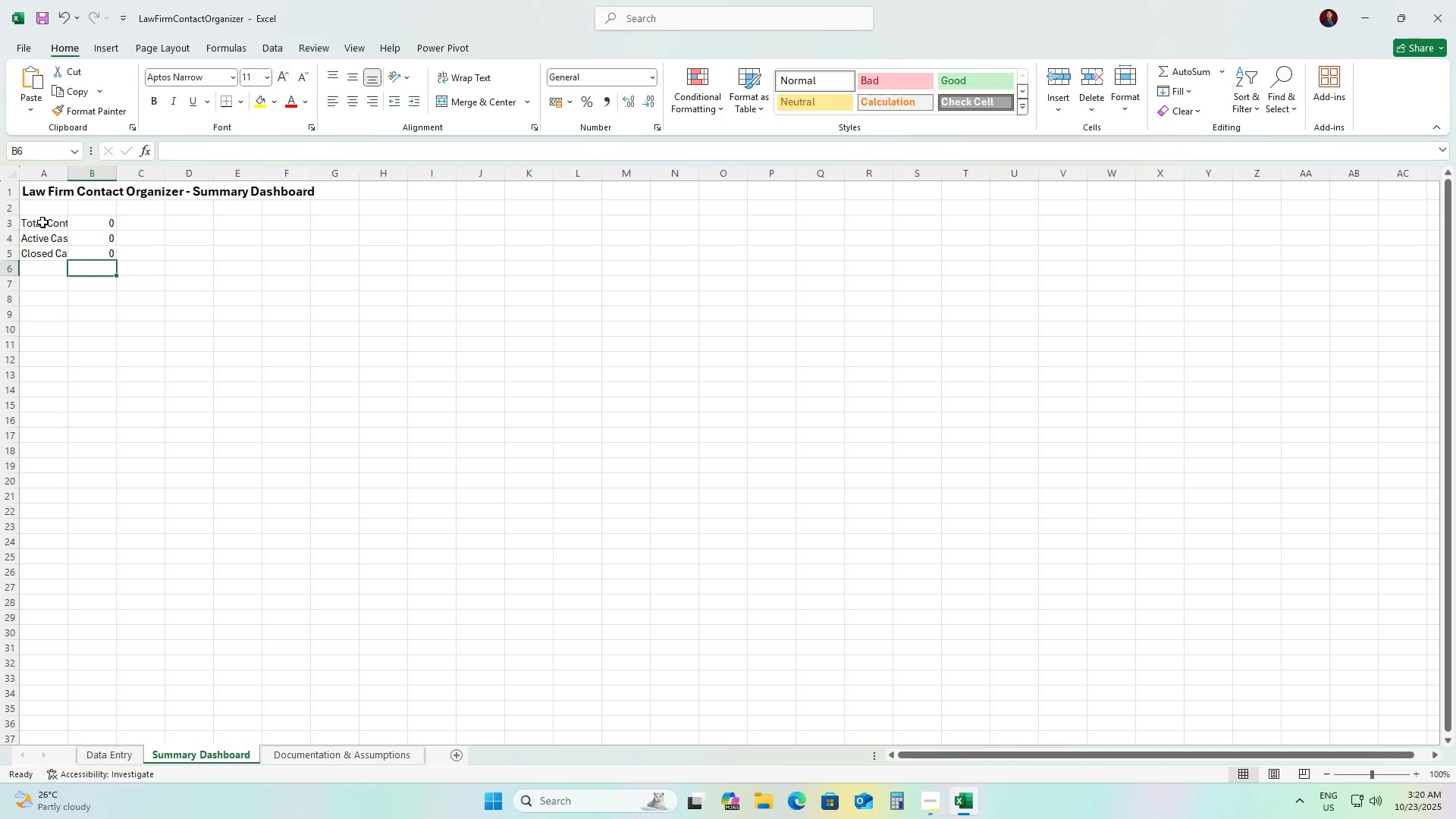 
key(Enter)
 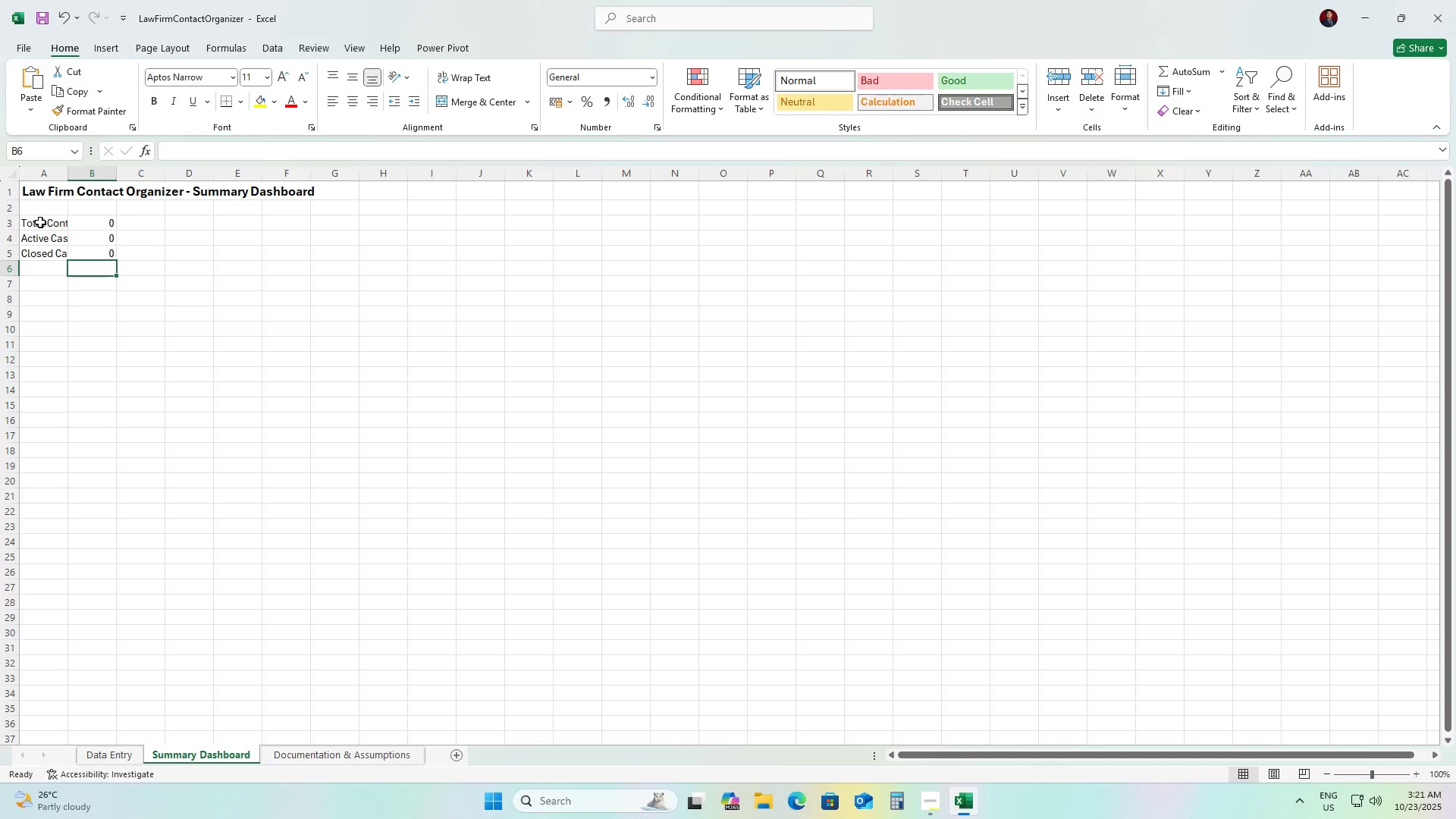 
wait(50.71)
 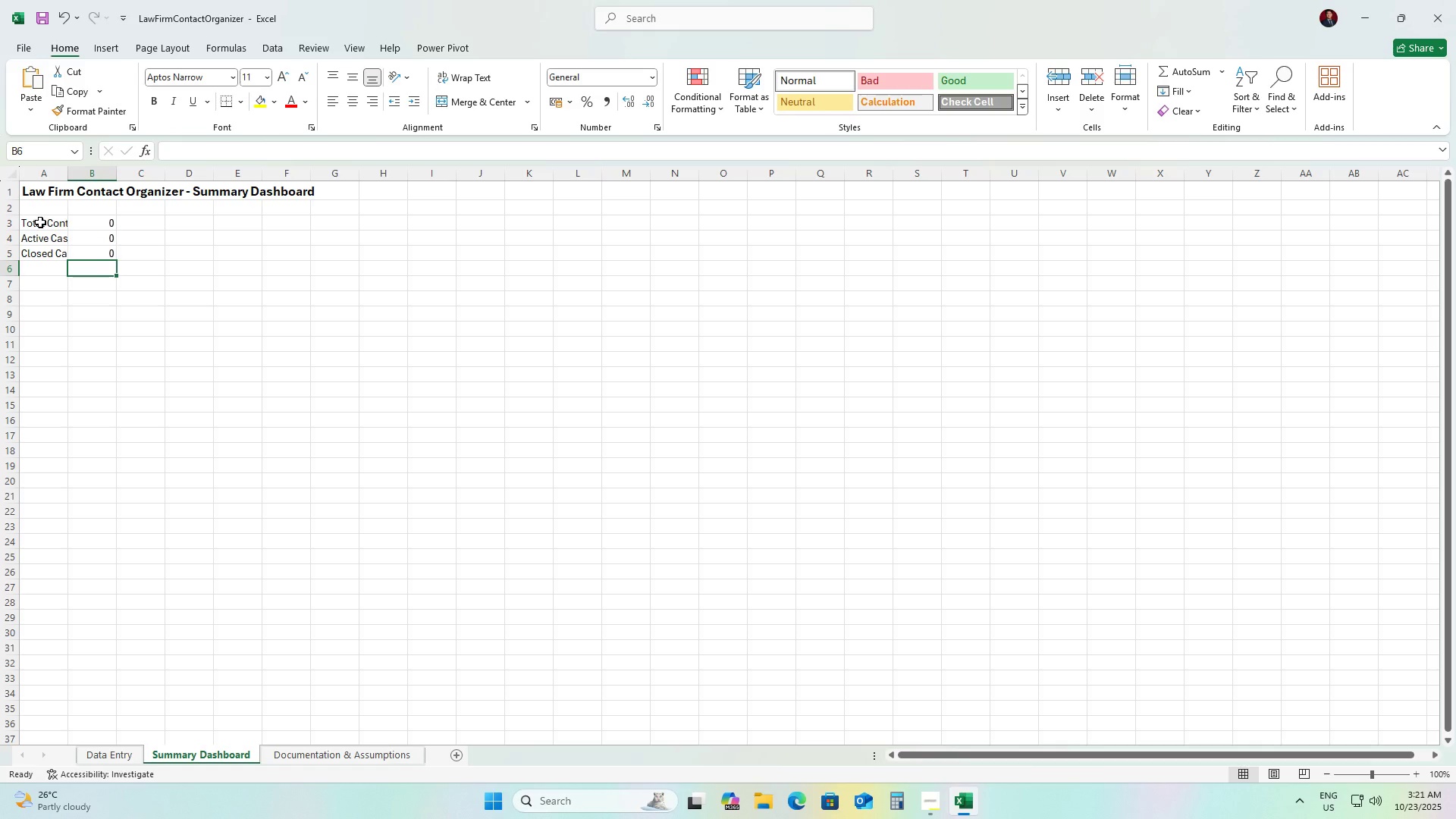 
key(ArrowDown)
 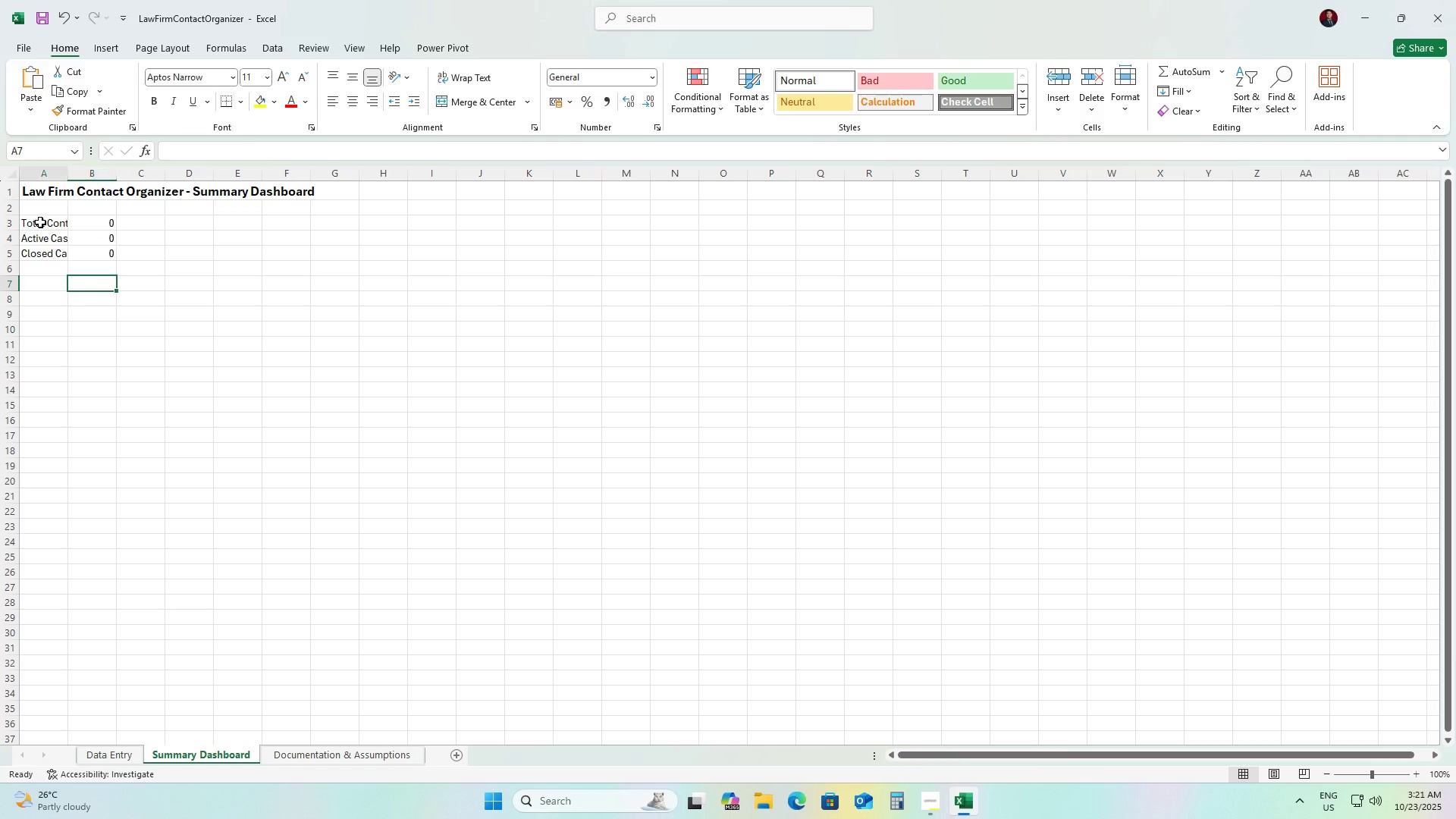 
key(ArrowLeft)
 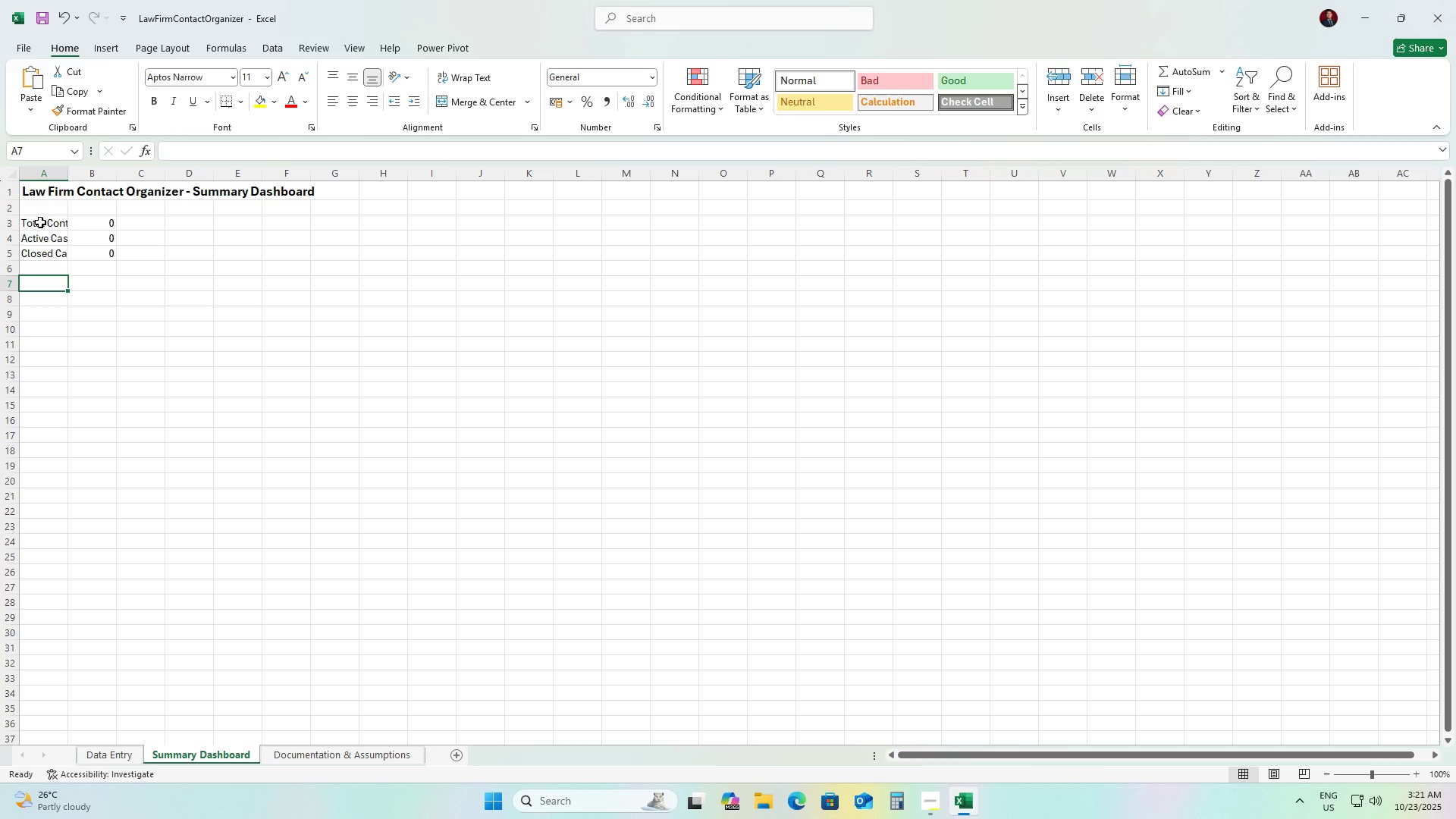 
wait(5.61)
 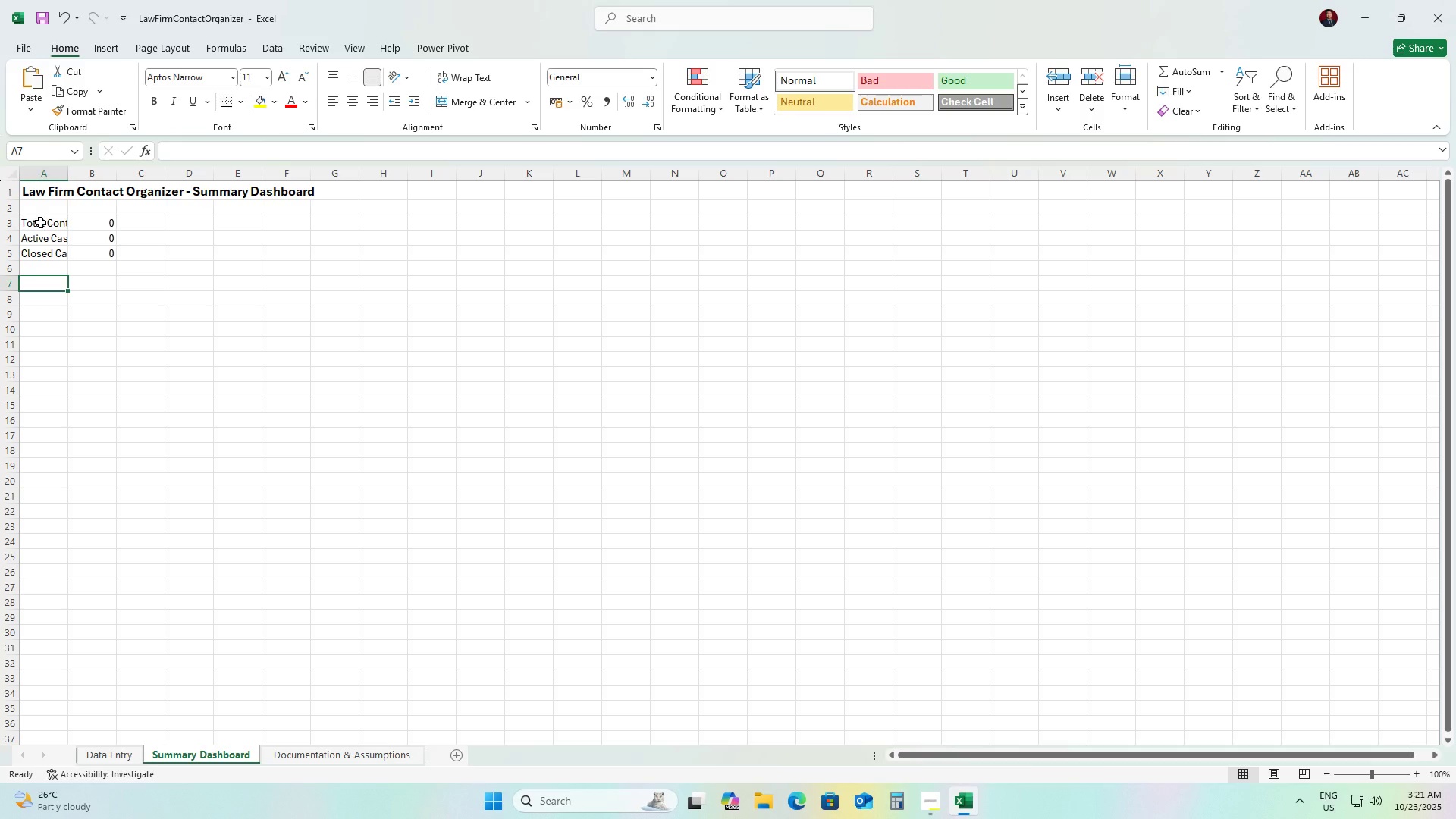 
hold_key(key=ShiftLeft, duration=0.62)
 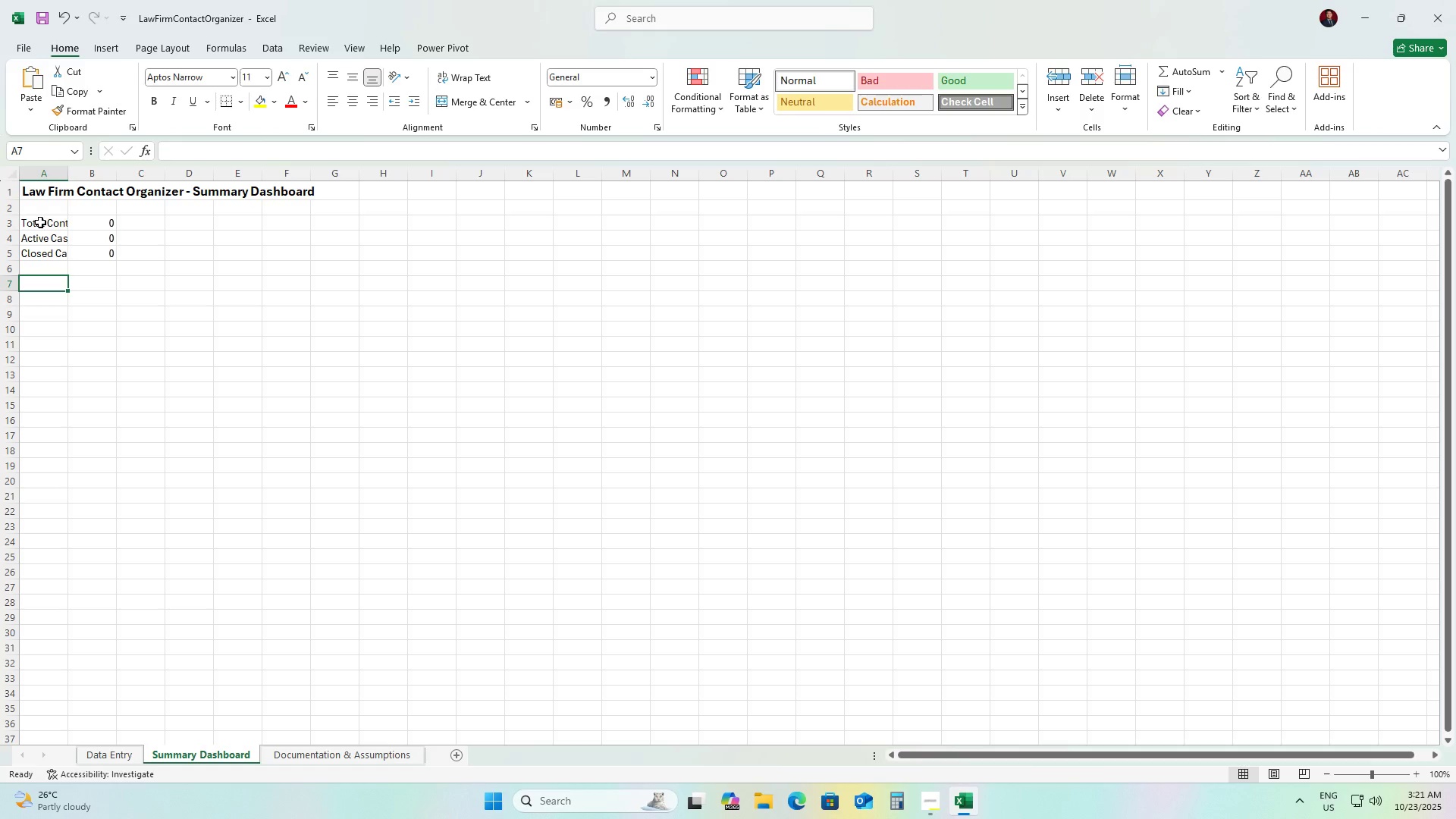 
key(ArrowDown)
 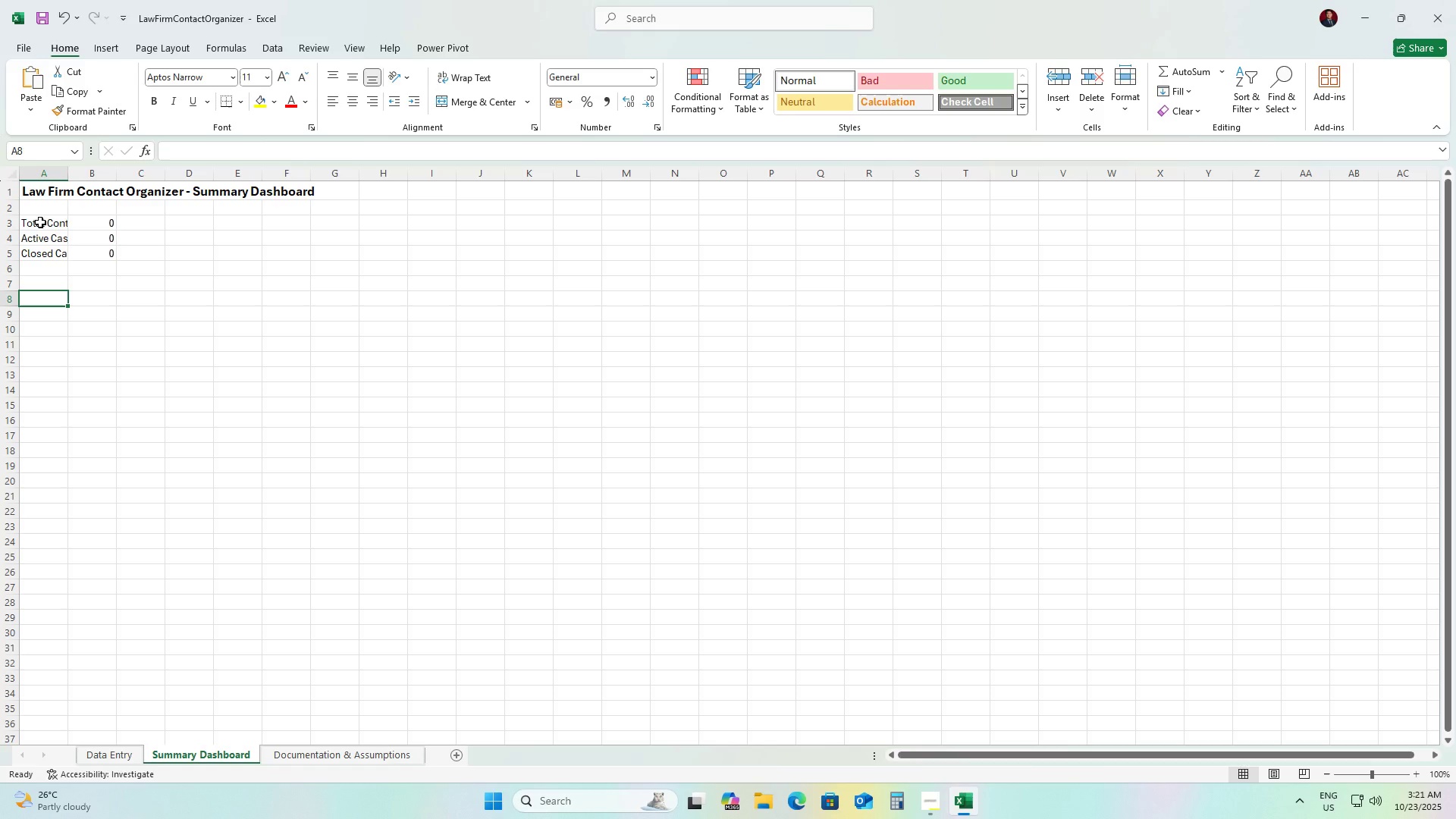 
key(ArrowUp)
 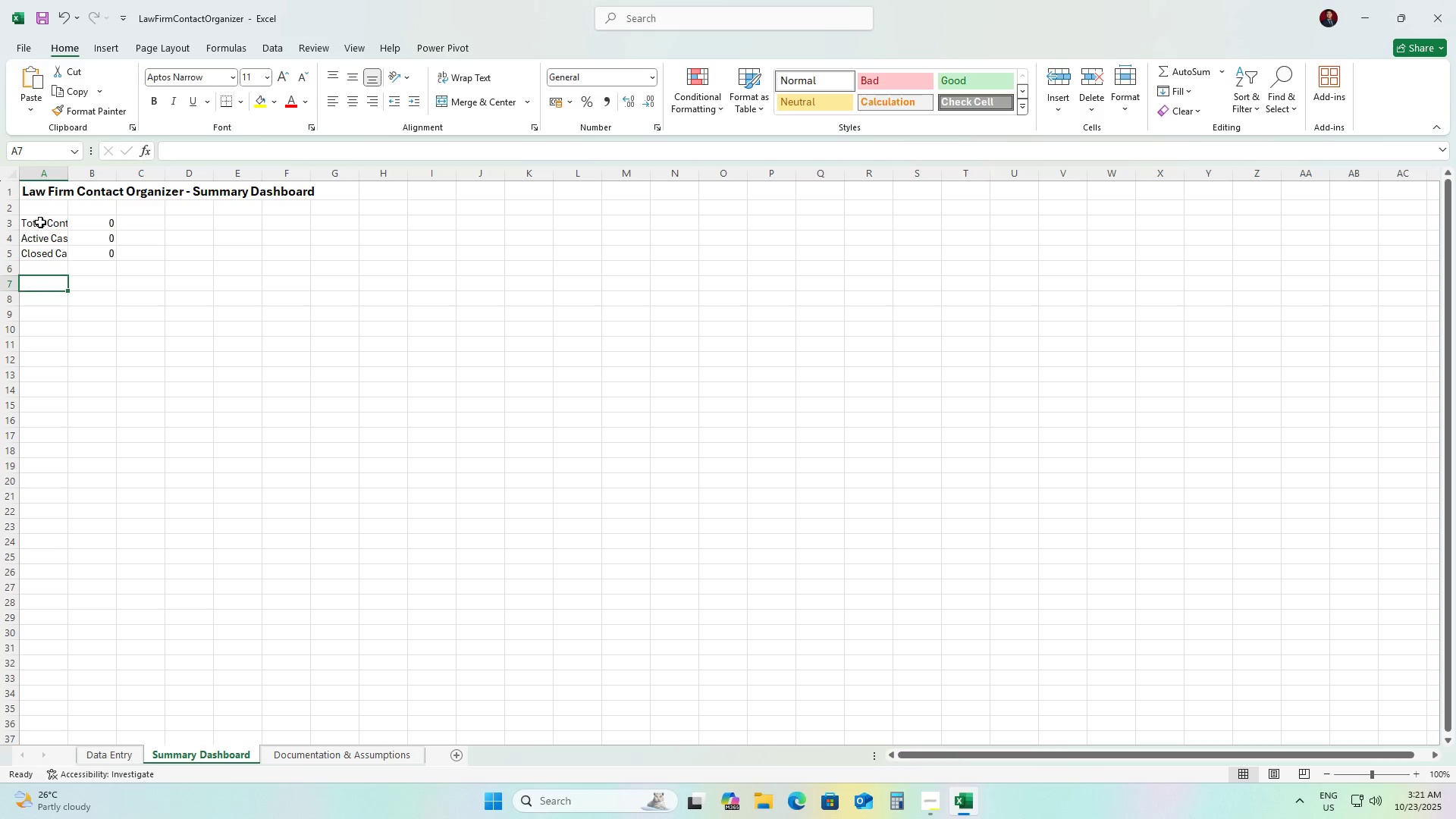 
type(Case Type)
key(Tab)
type(Coui)
key(Backspace)
type(nt)
 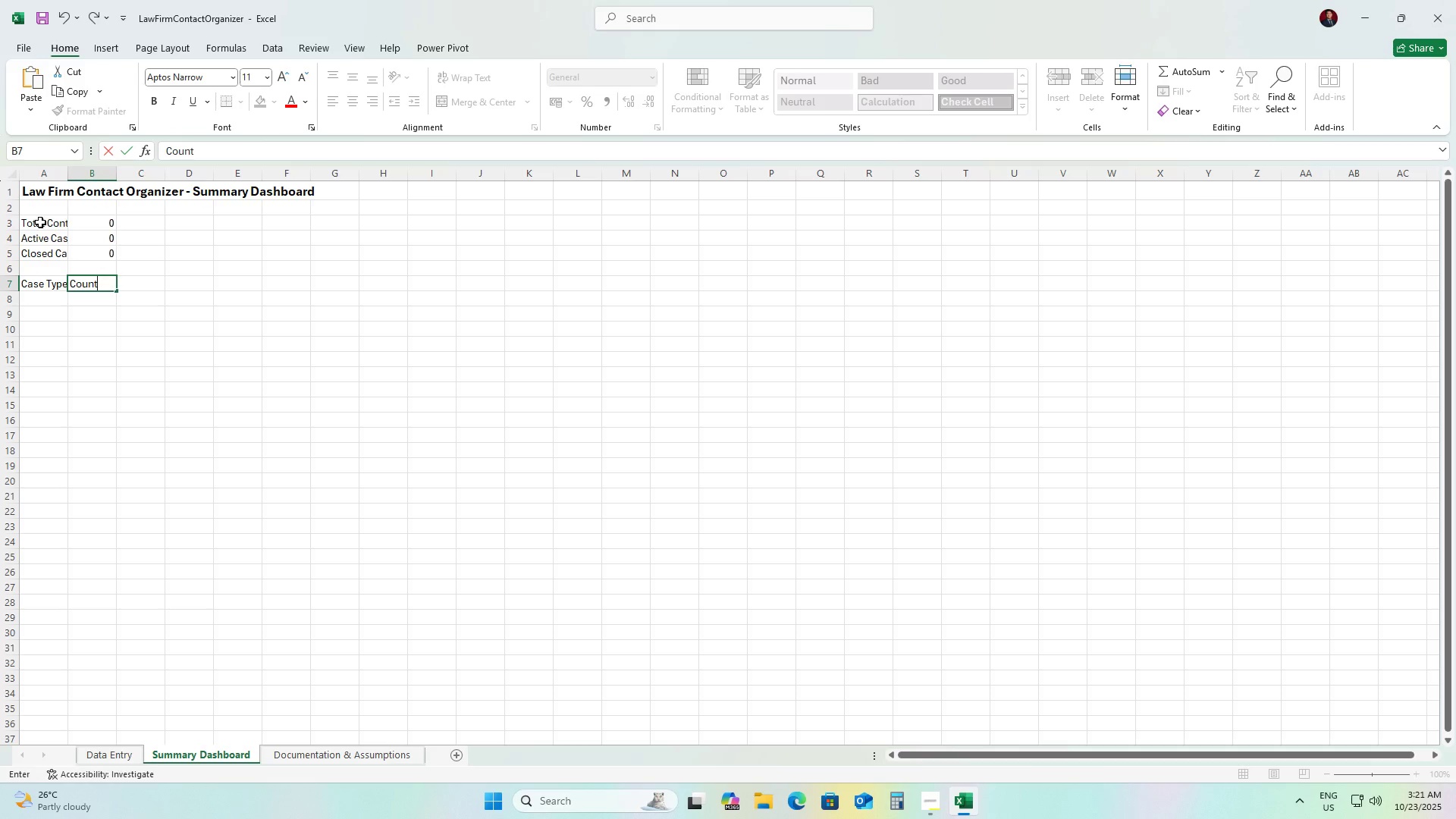 
key(ArrowLeft)
 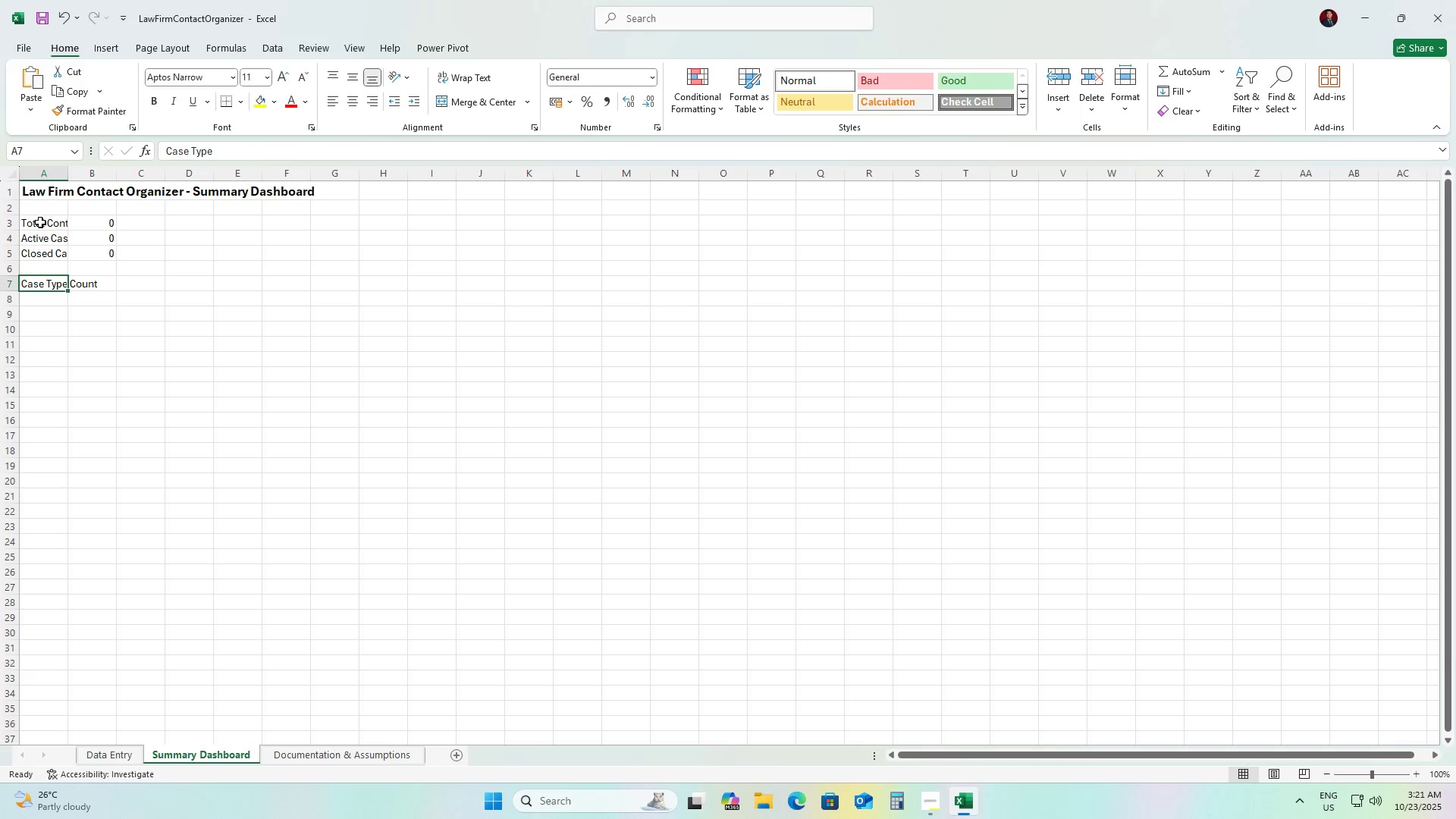 
key(Control+B)
 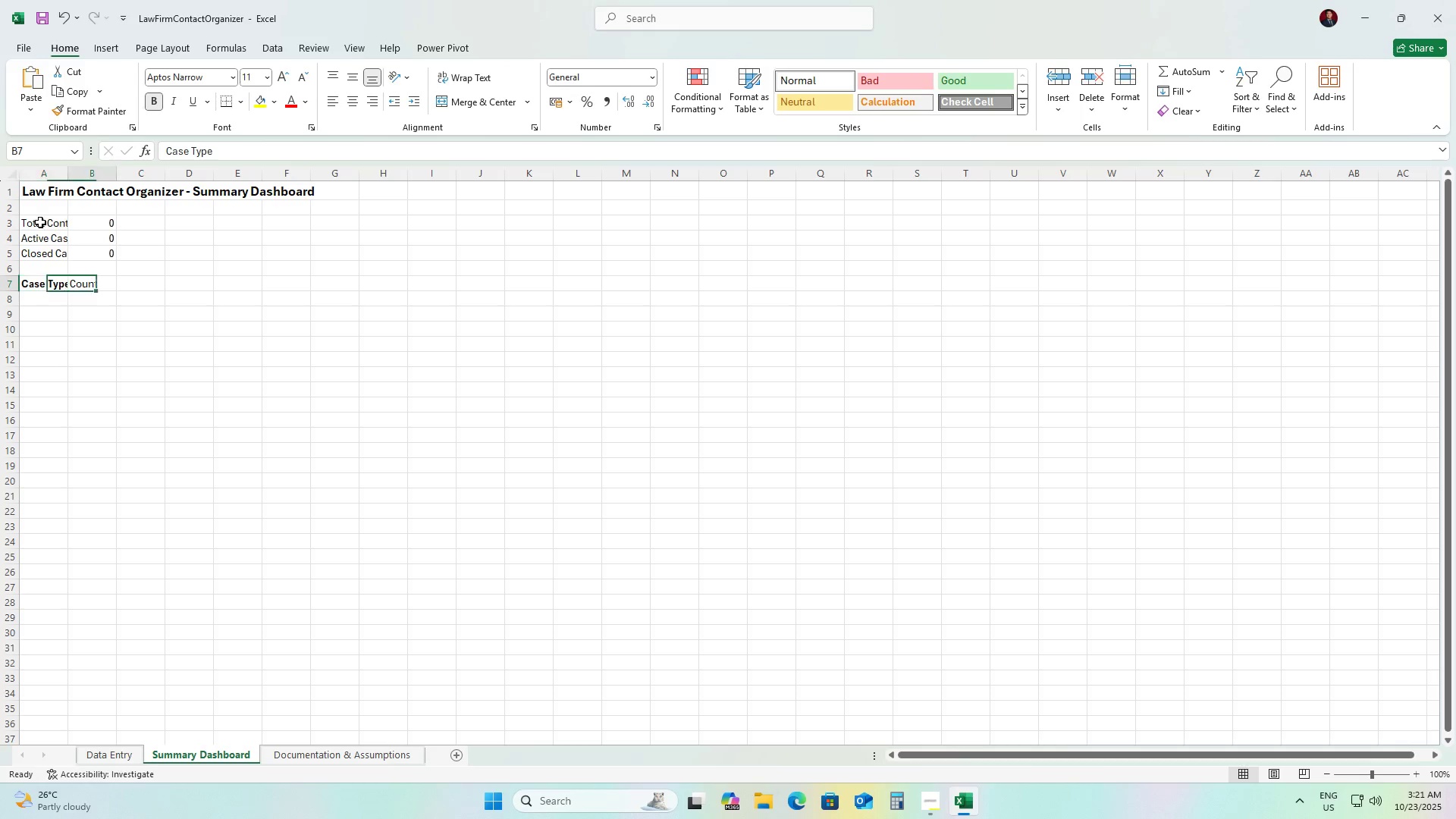 
key(ArrowRight)
 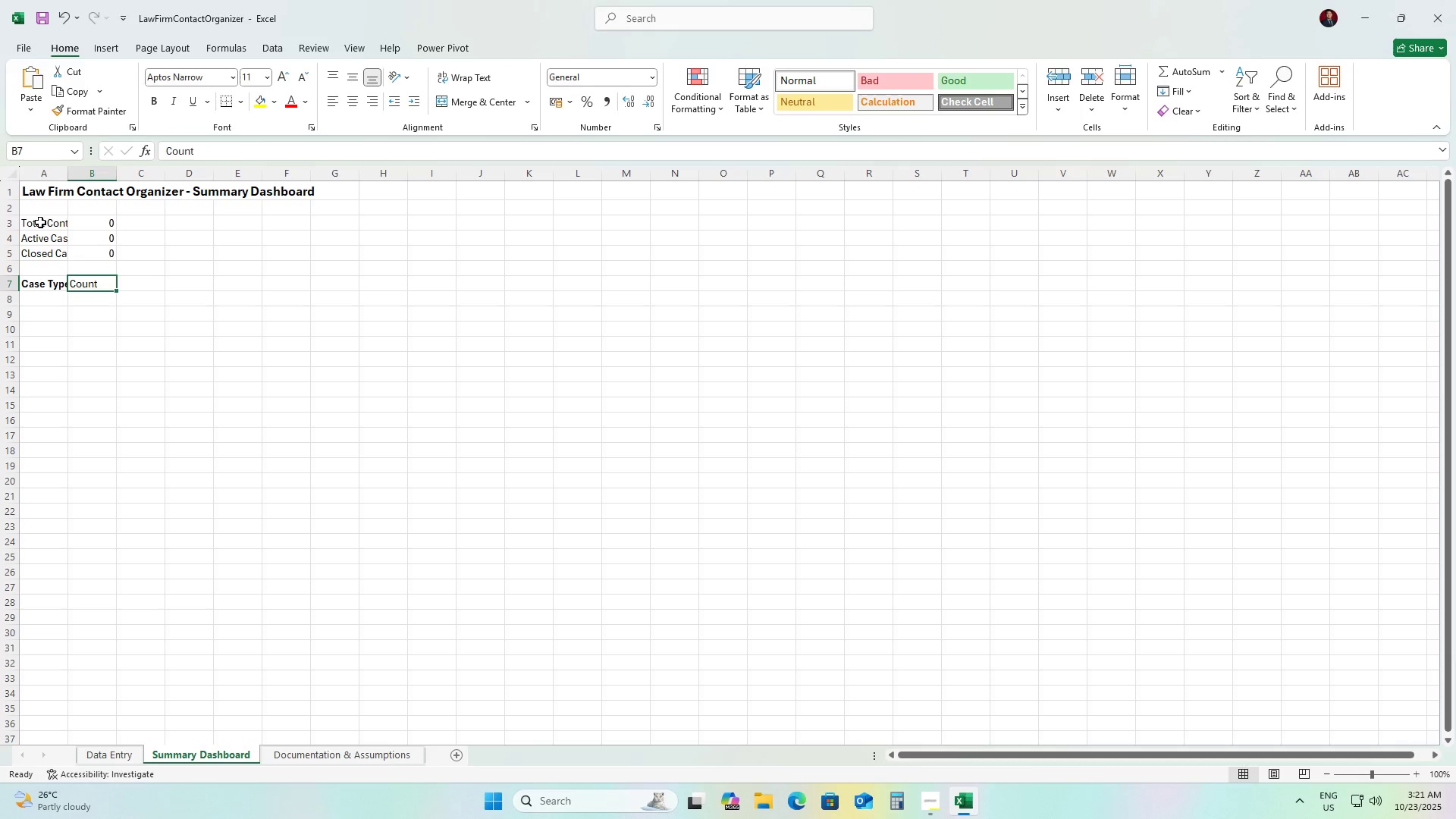 
key(Control+ControlLeft)
 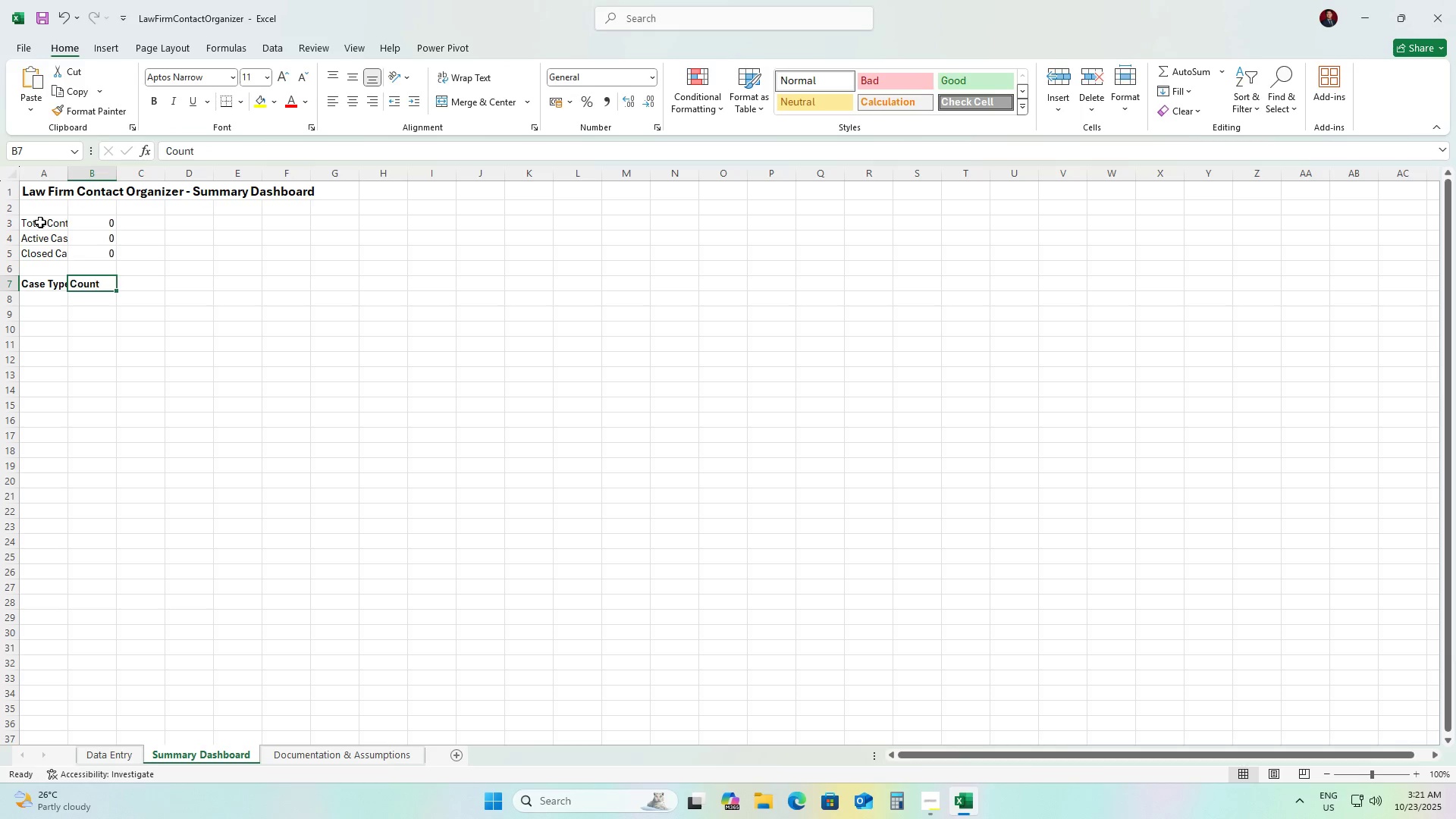 
key(Control+B)
 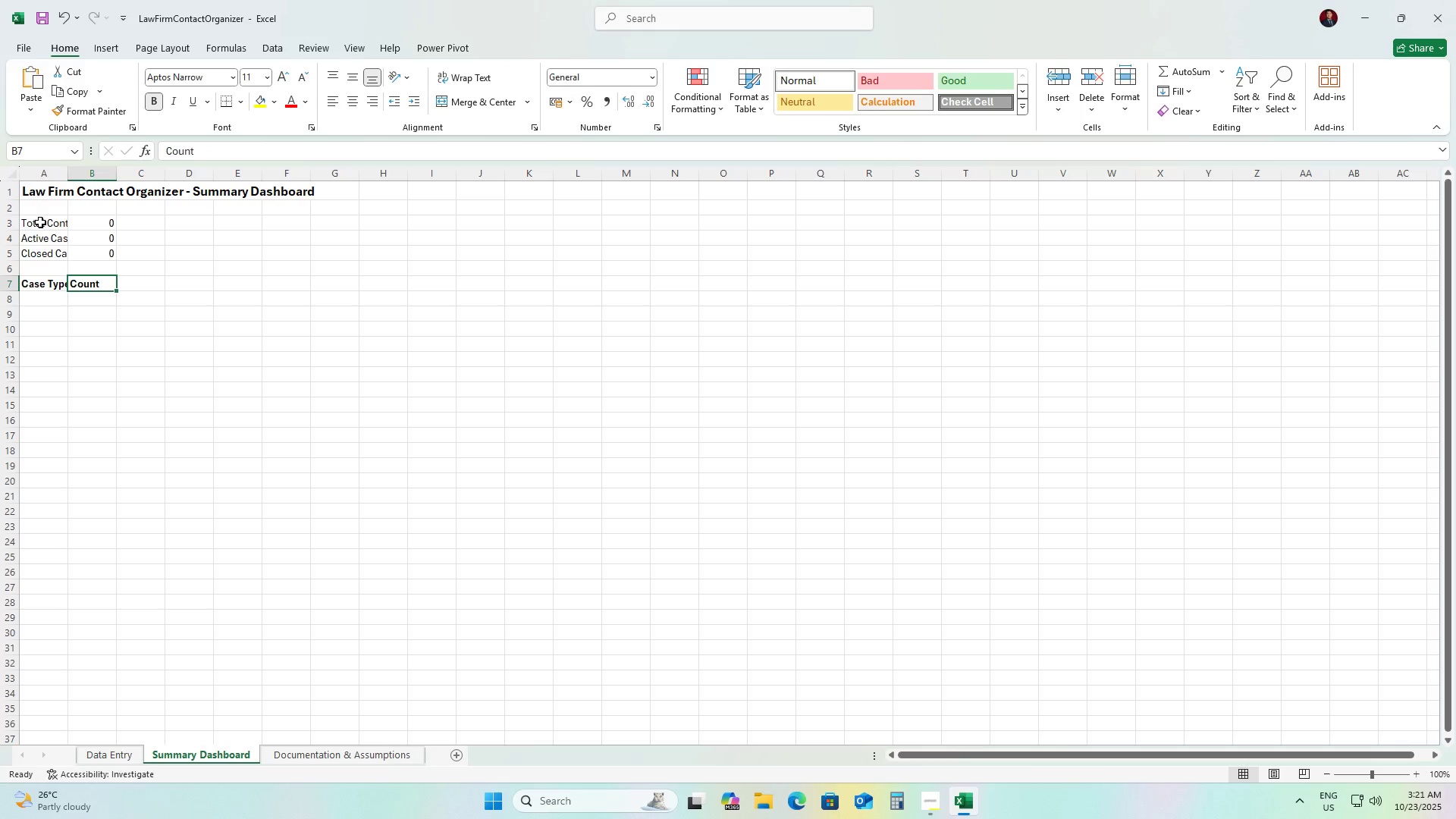 
key(ArrowLeft)
 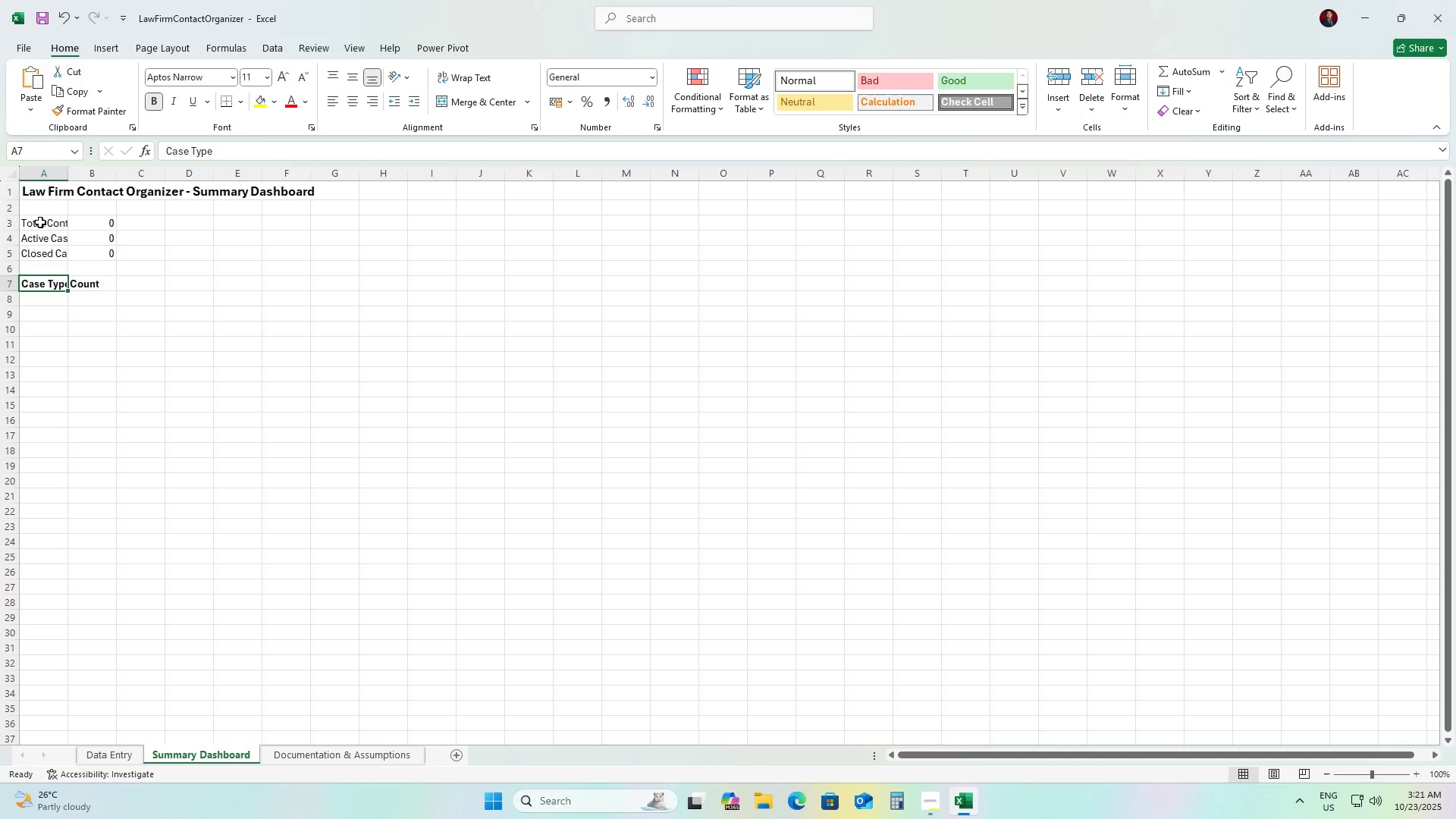 
key(ArrowUp)
 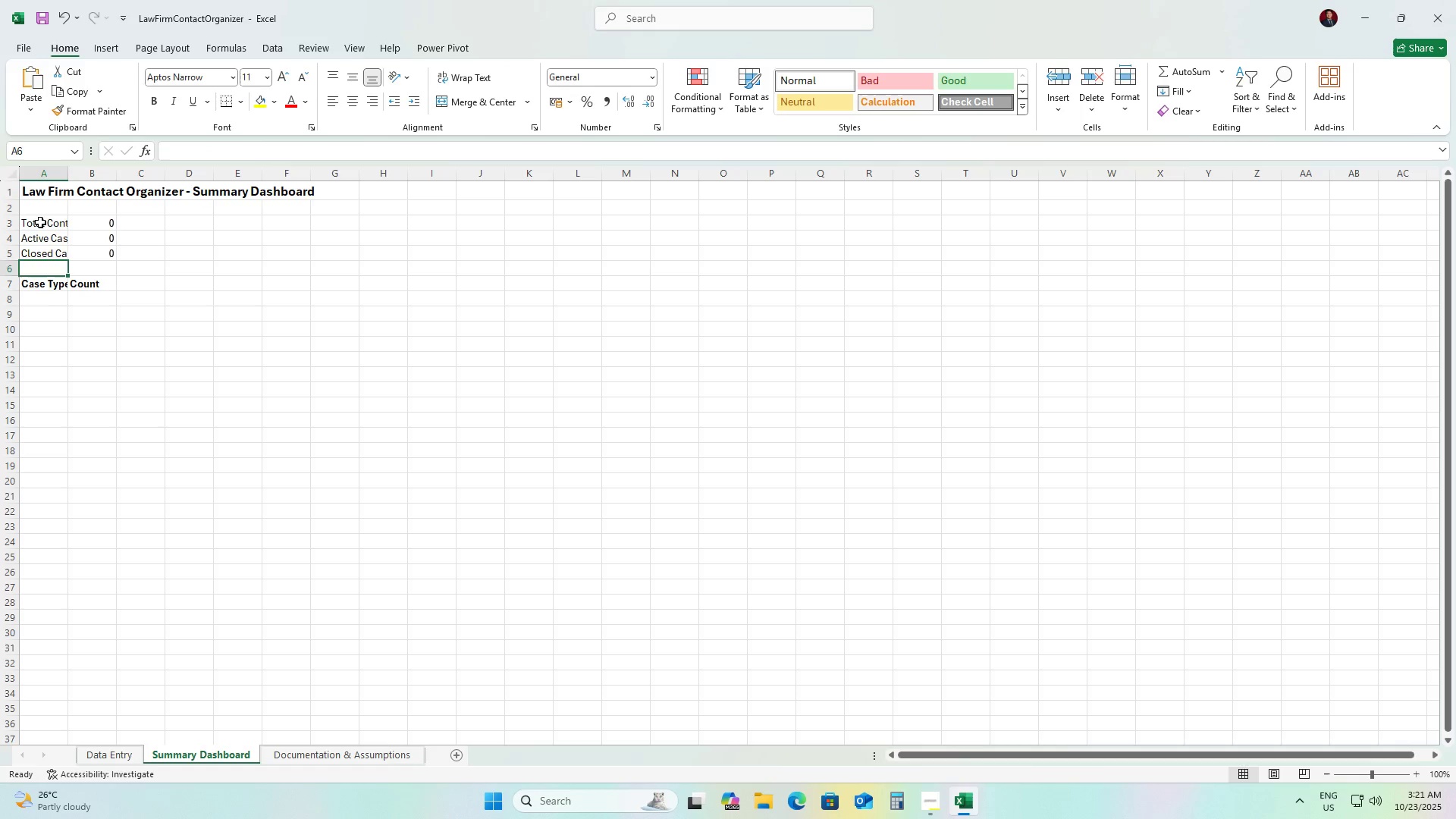 
key(ArrowUp)
 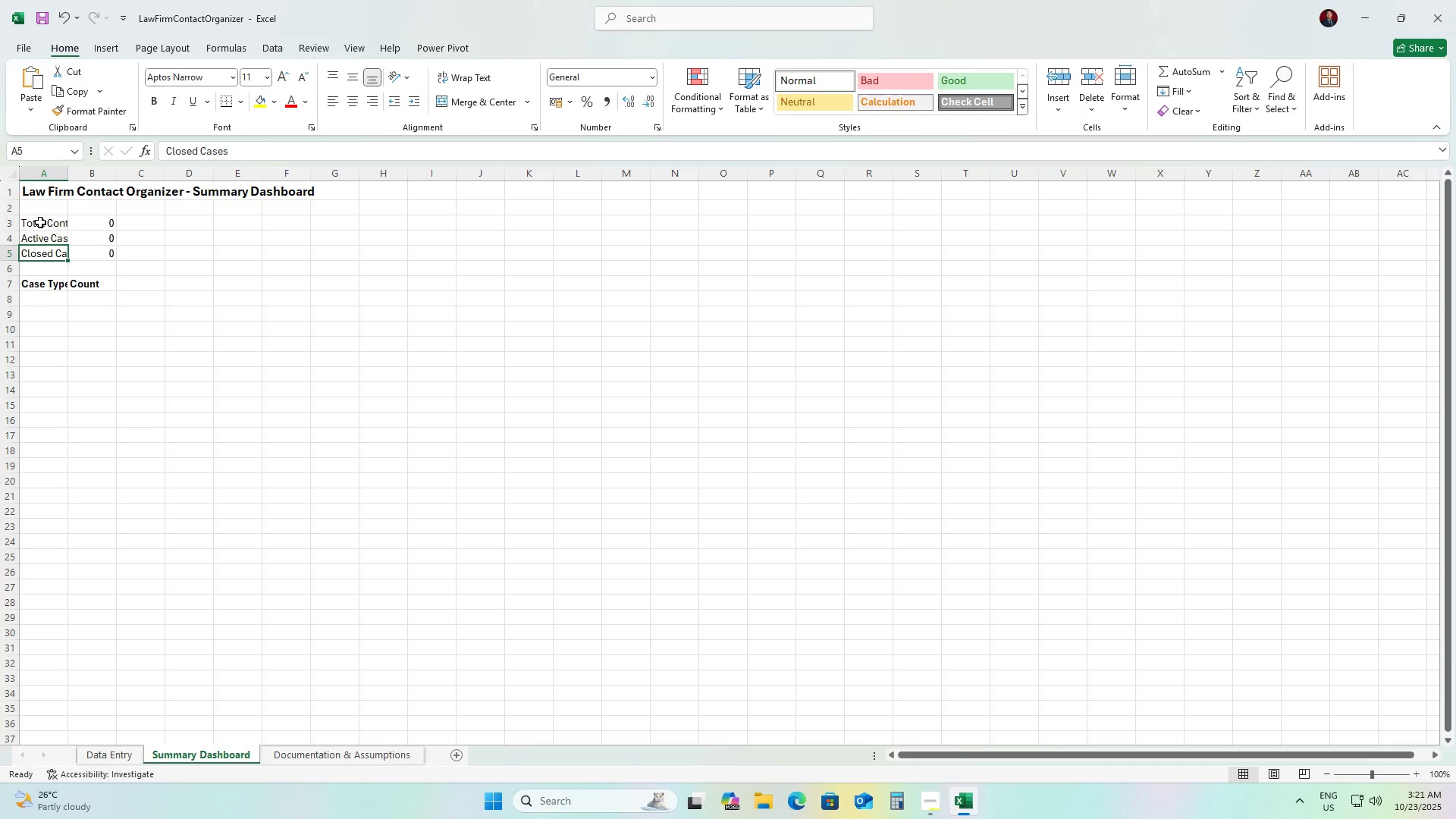 
key(Control+ControlLeft)
 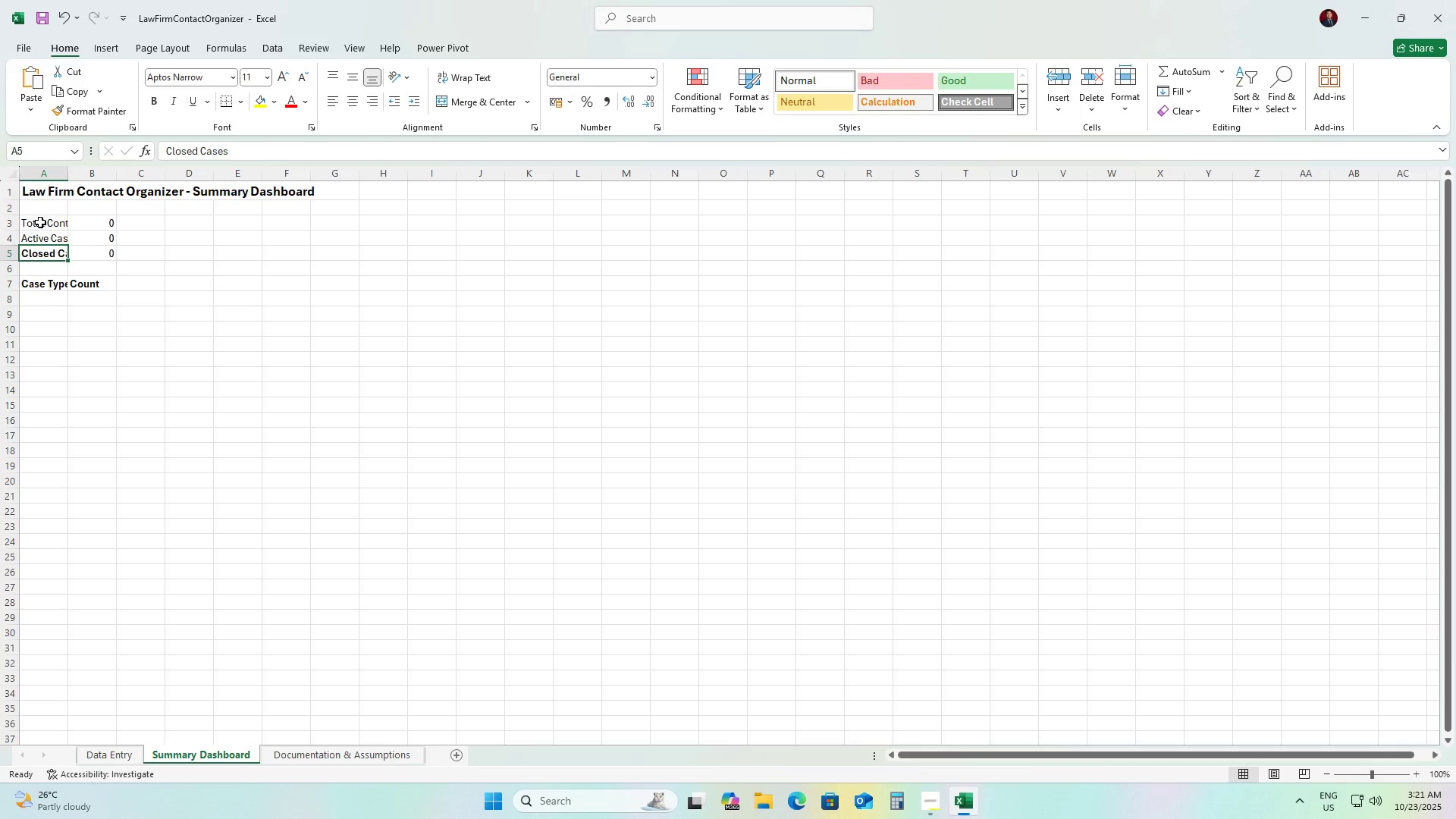 
key(Control+B)
 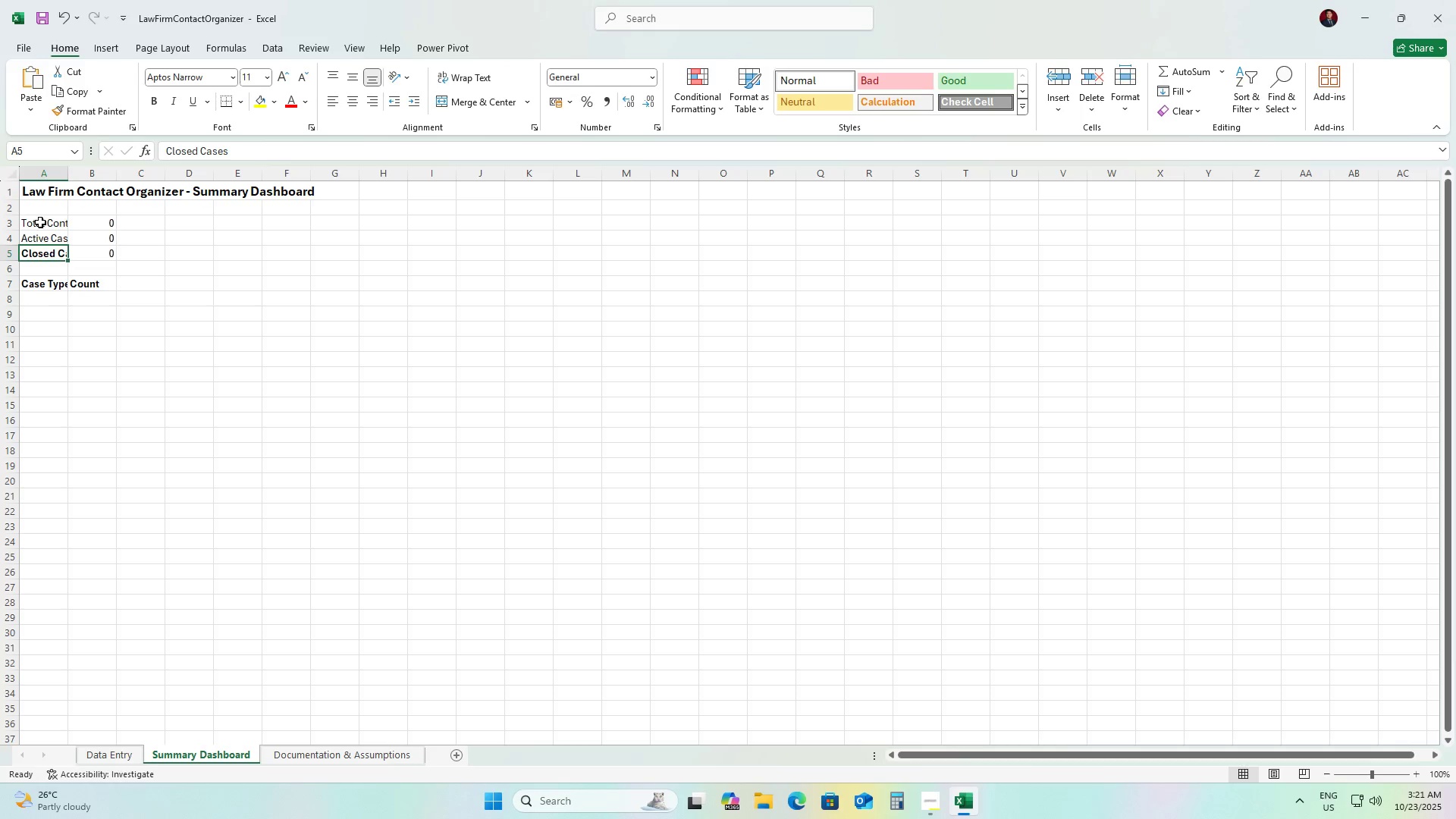 
key(ArrowUp)
 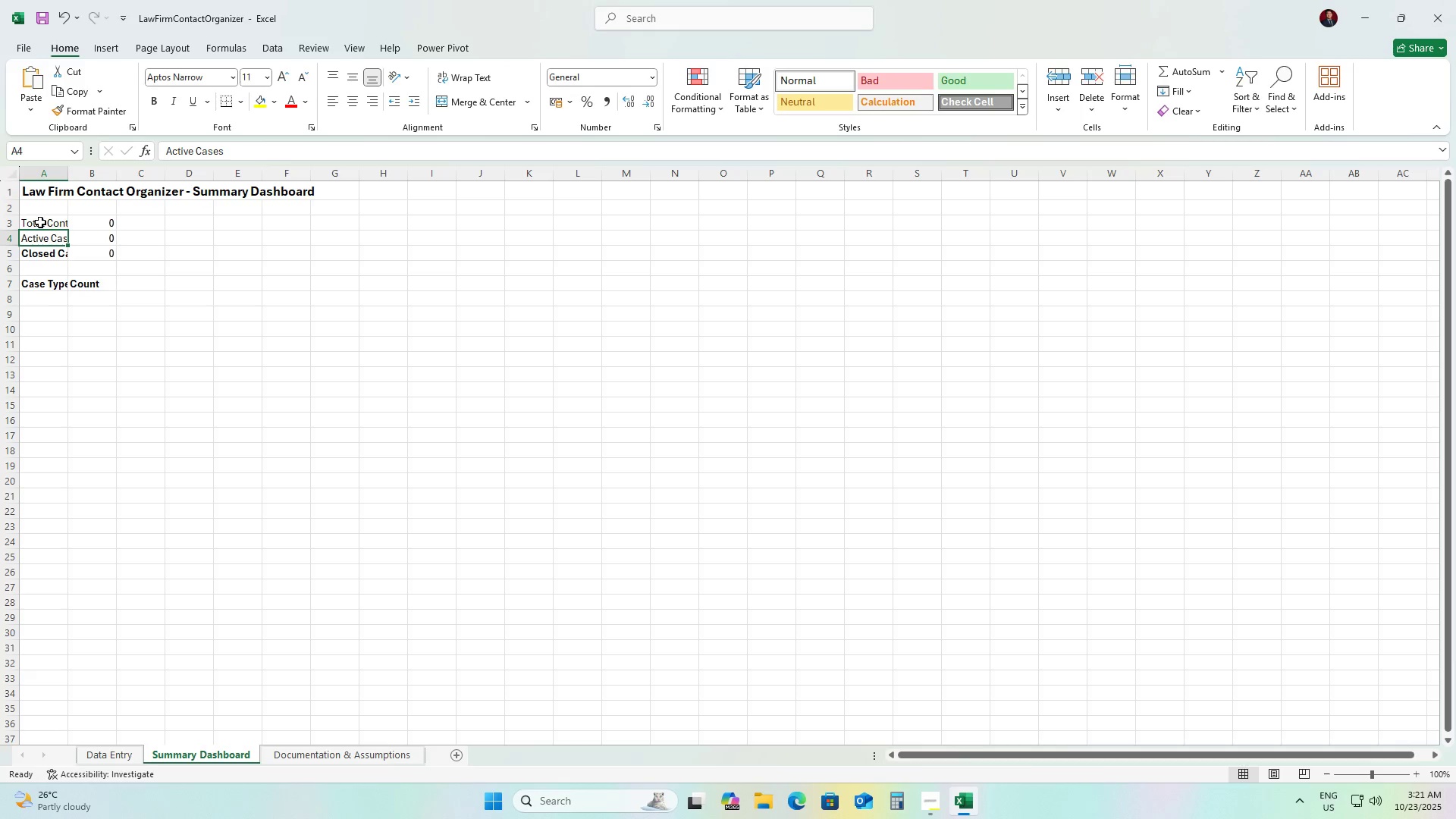 
key(Control+ControlLeft)
 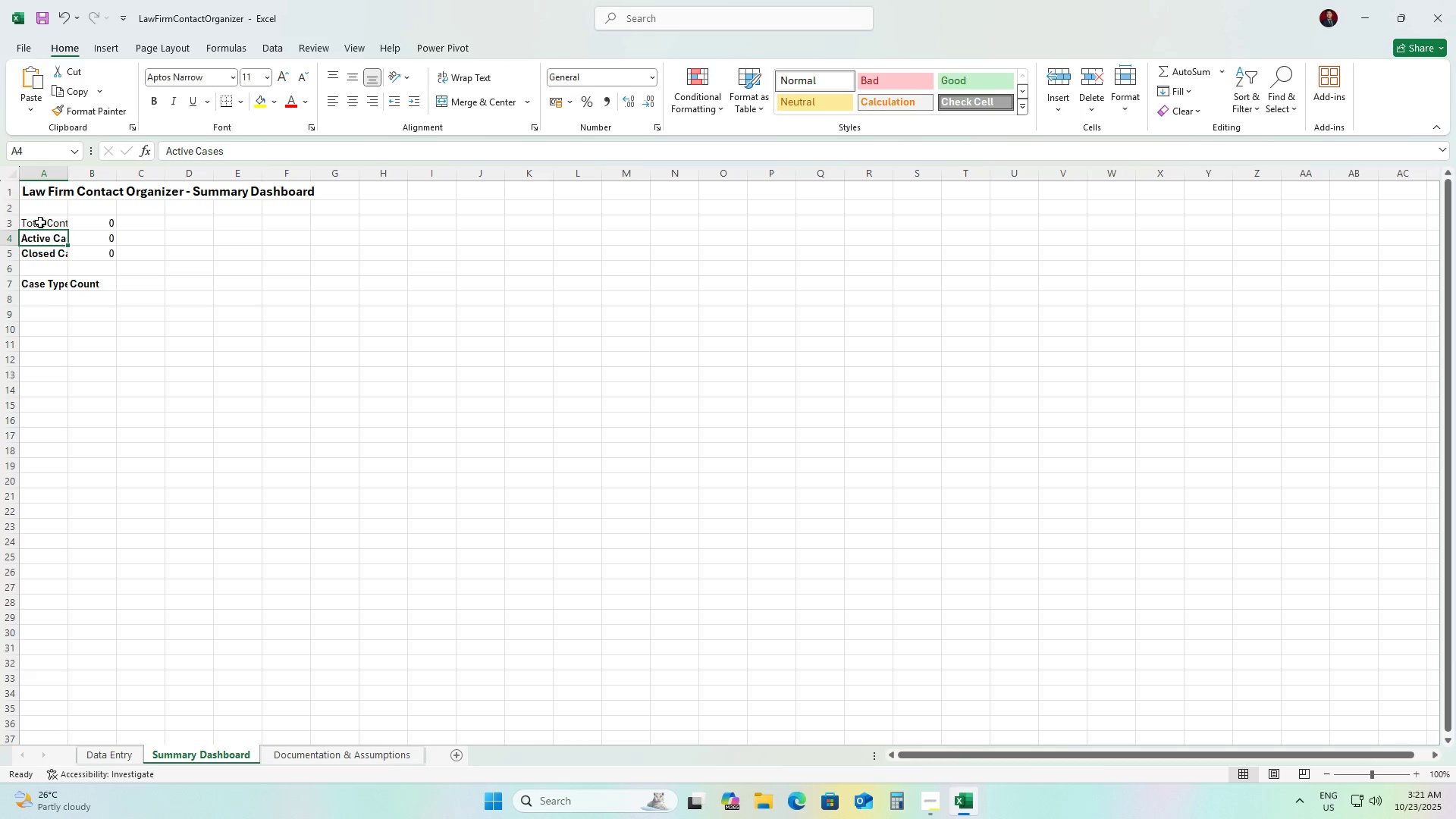 
key(Control+B)
 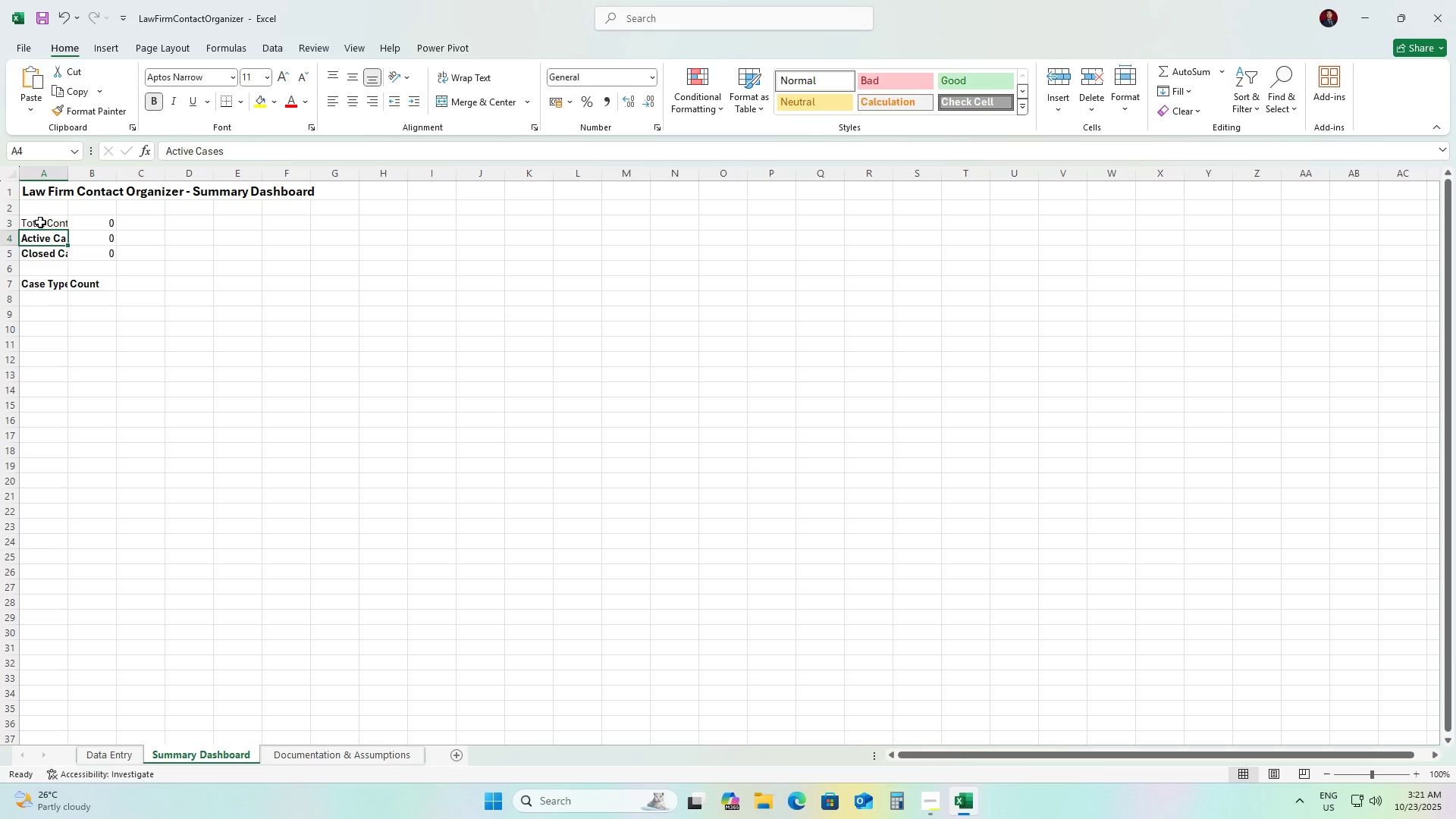 
key(ArrowUp)
 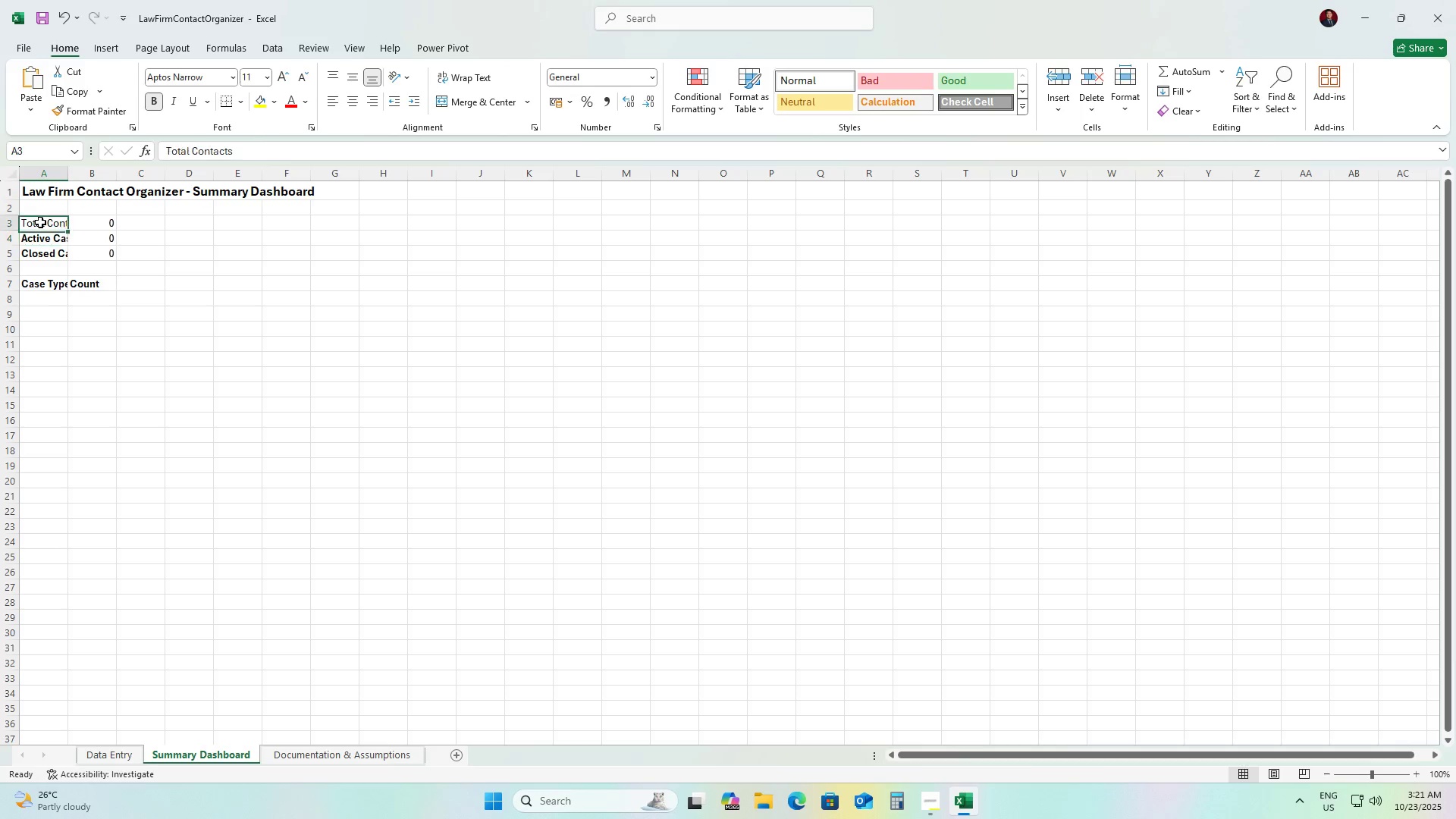 
key(Control+ControlLeft)
 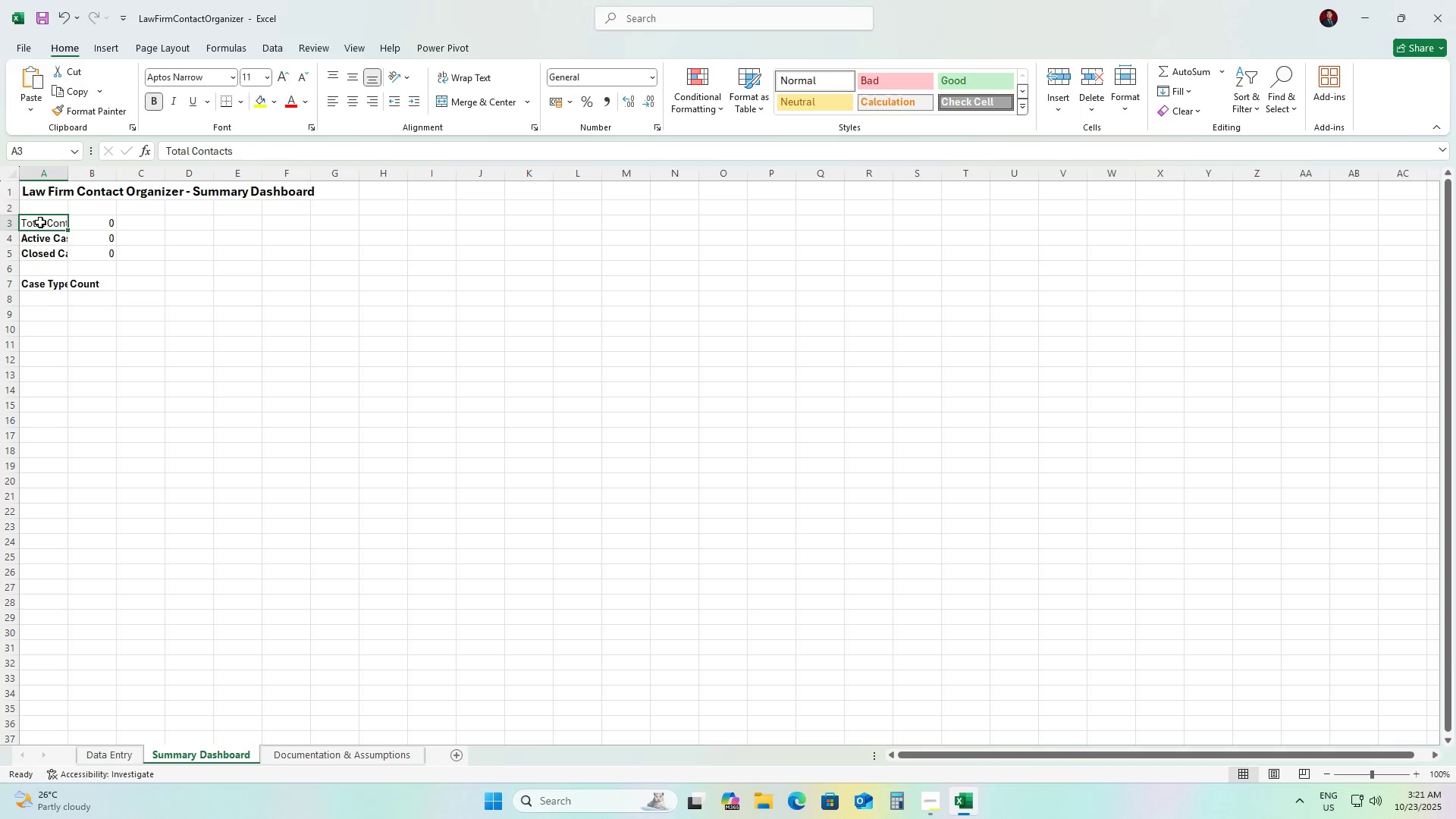 
key(Control+B)
 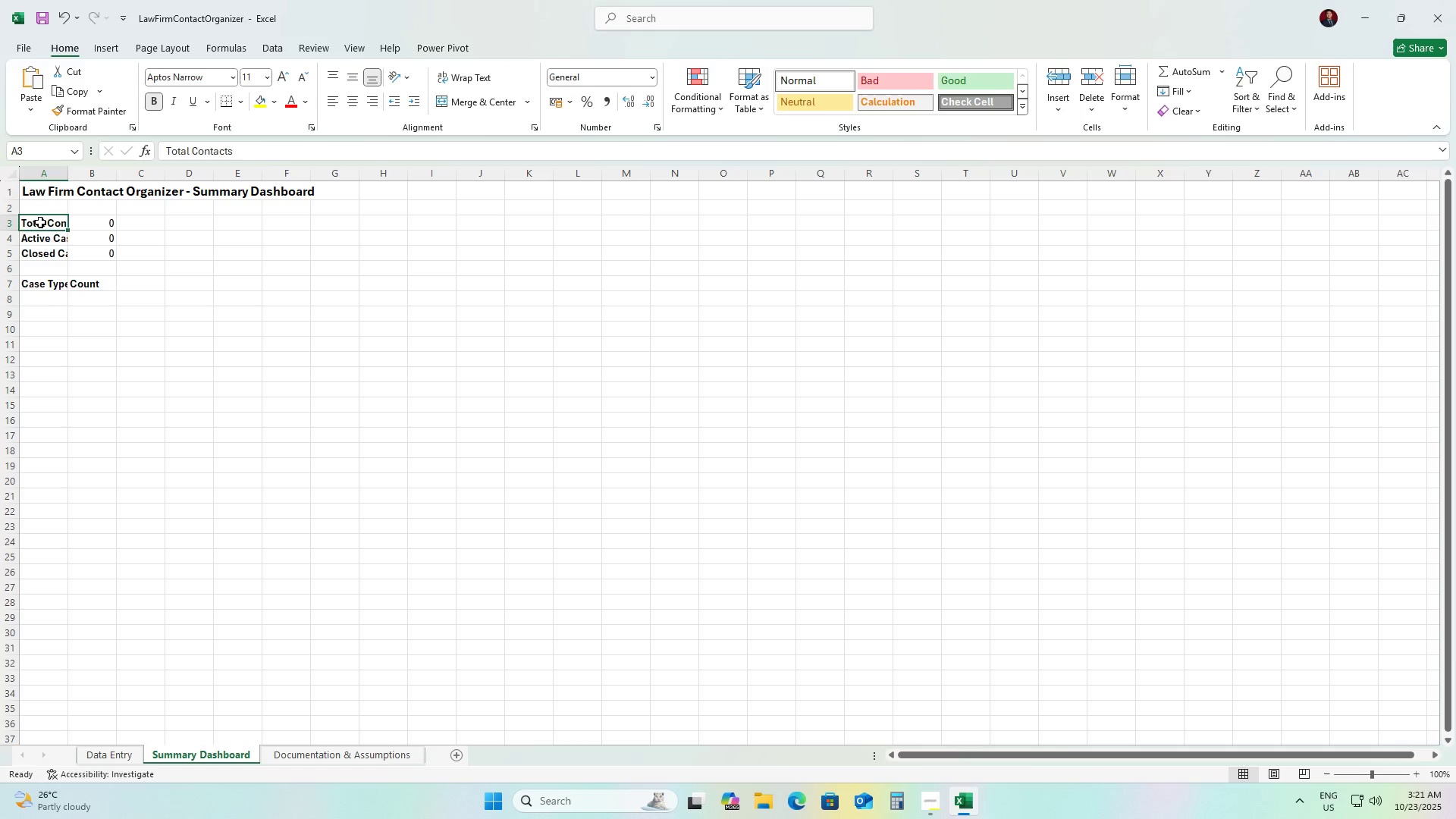 
key(ArrowDown)
 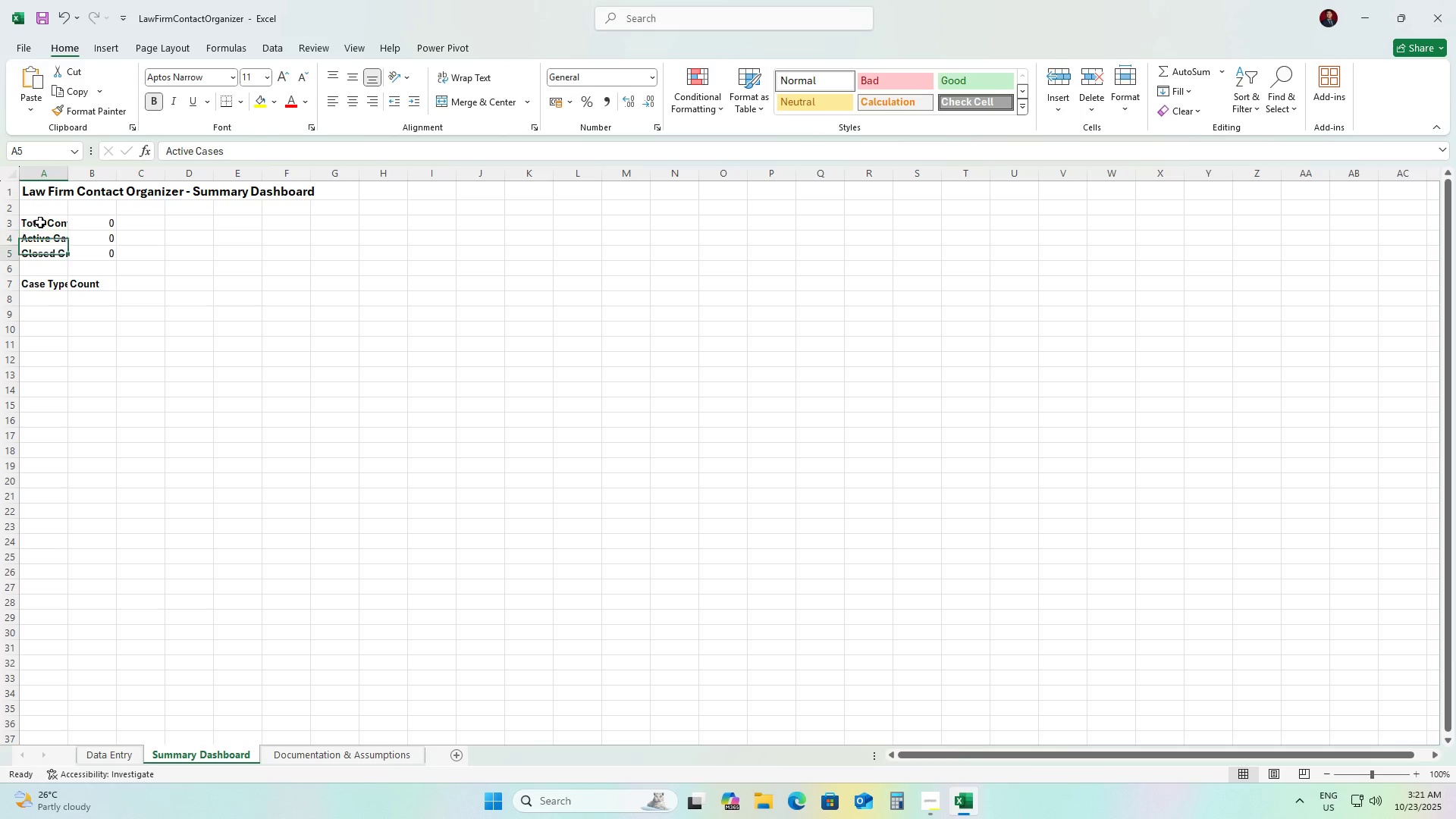 
key(ArrowDown)
 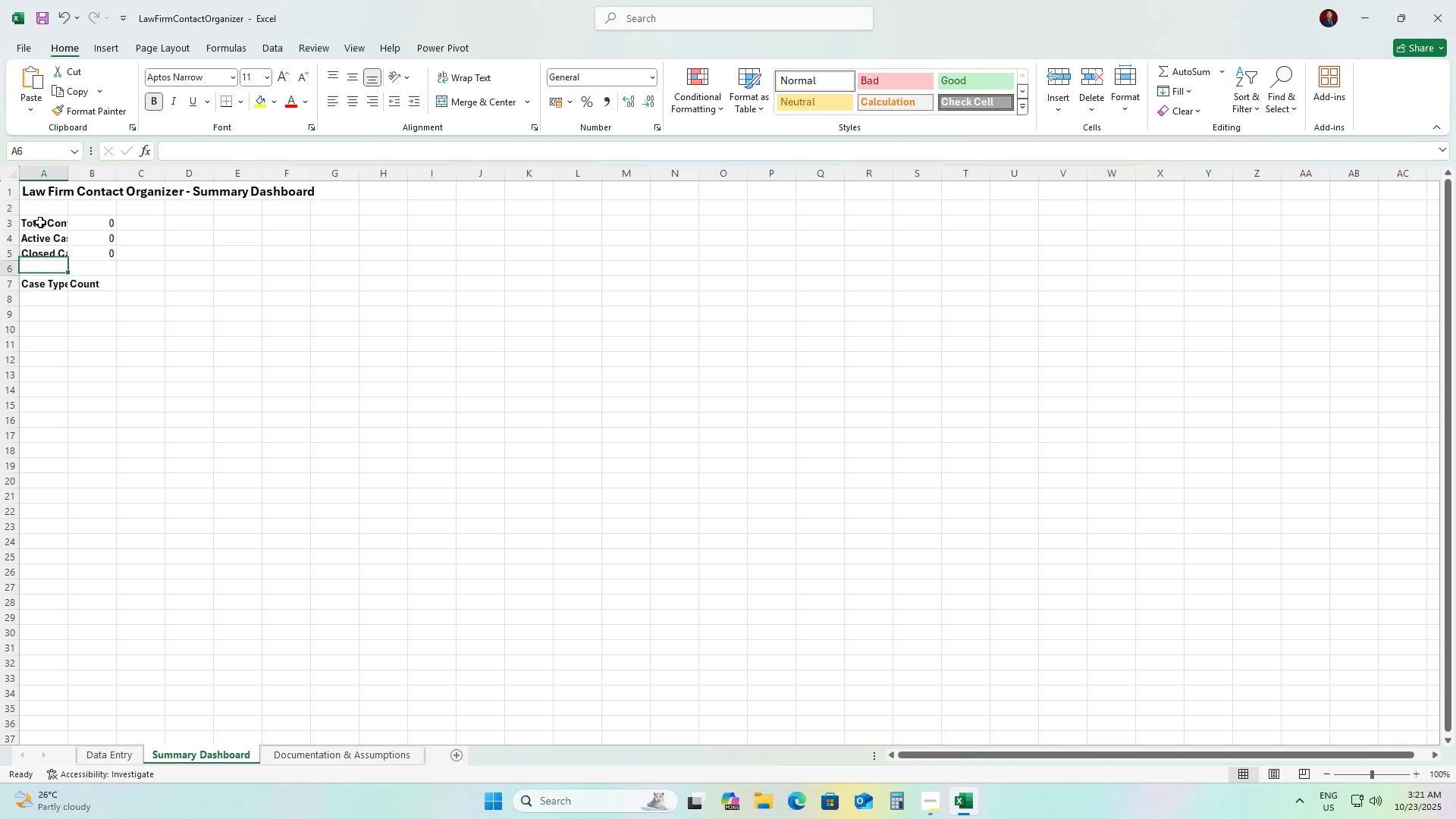 
key(ArrowDown)
 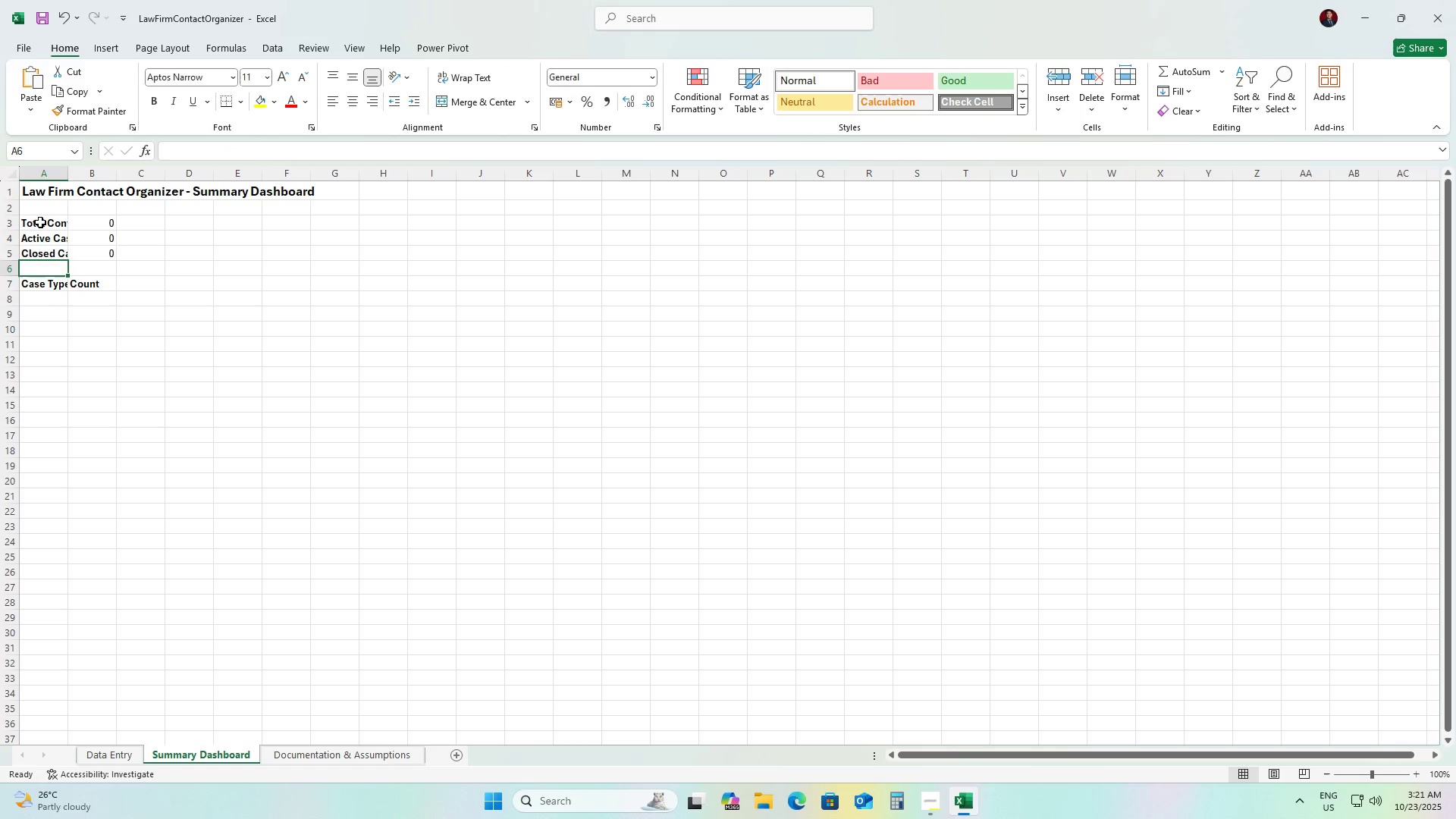 
key(ArrowDown)
 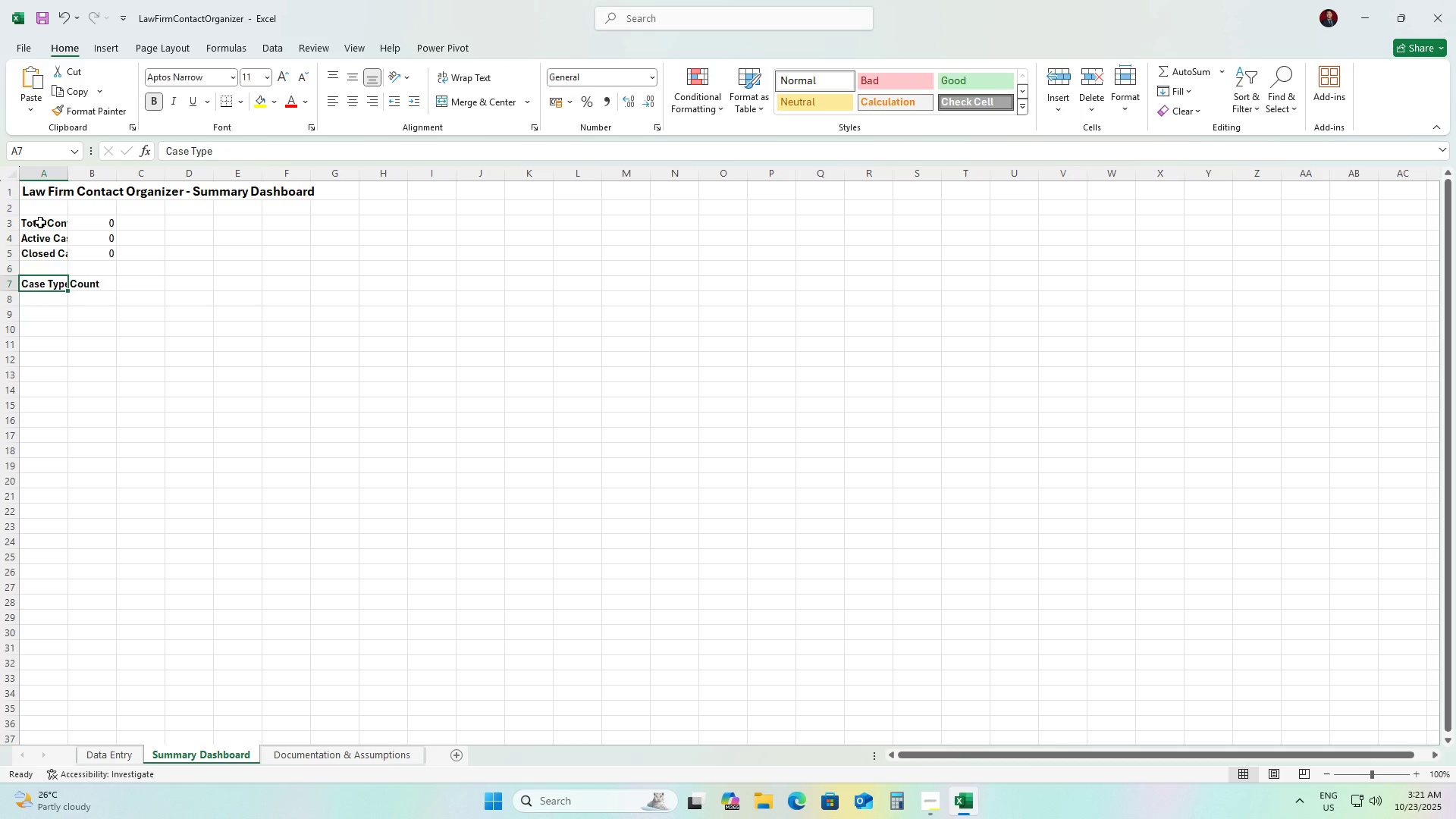 
key(ArrowRight)
 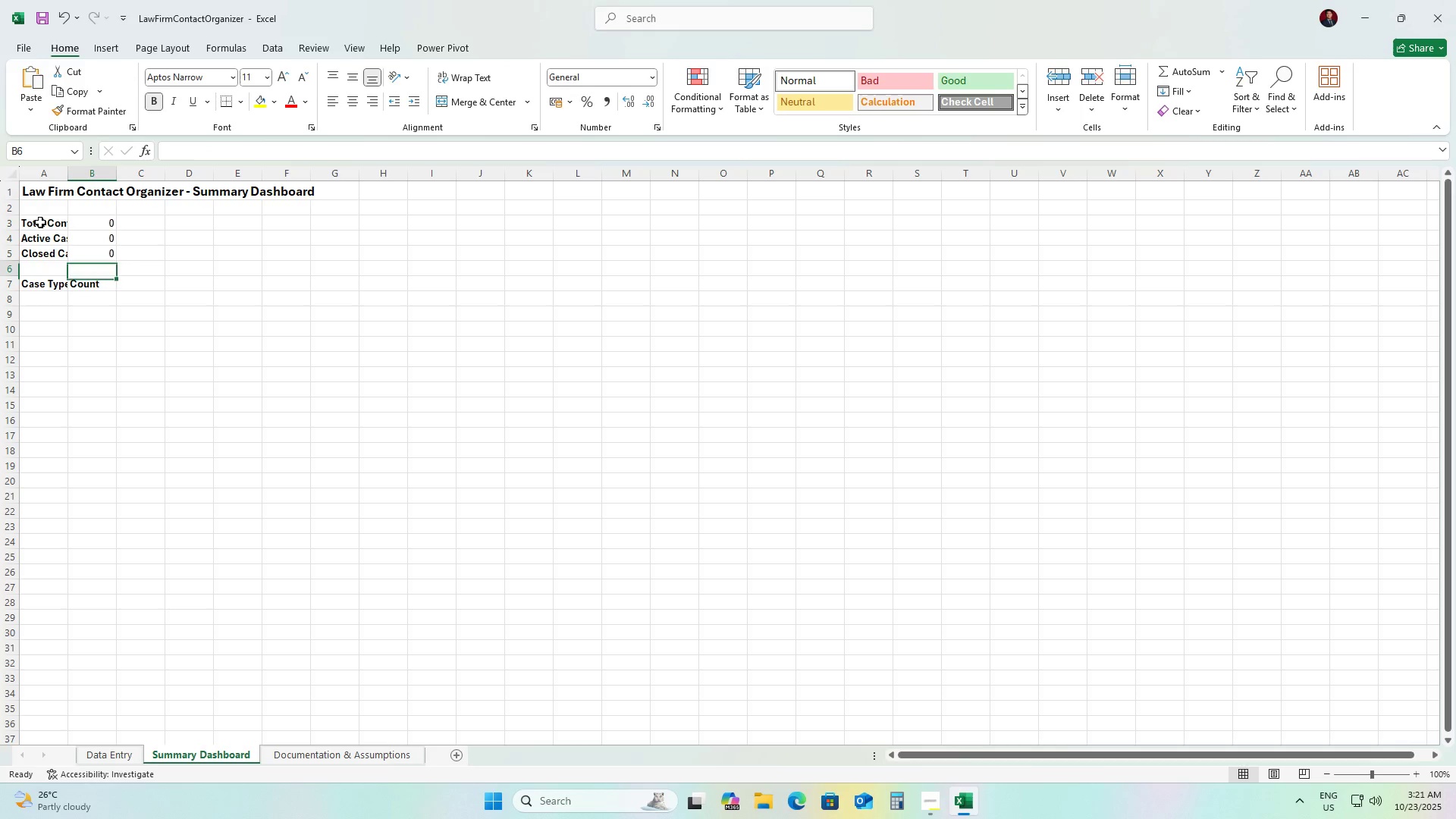 
key(ArrowUp)
 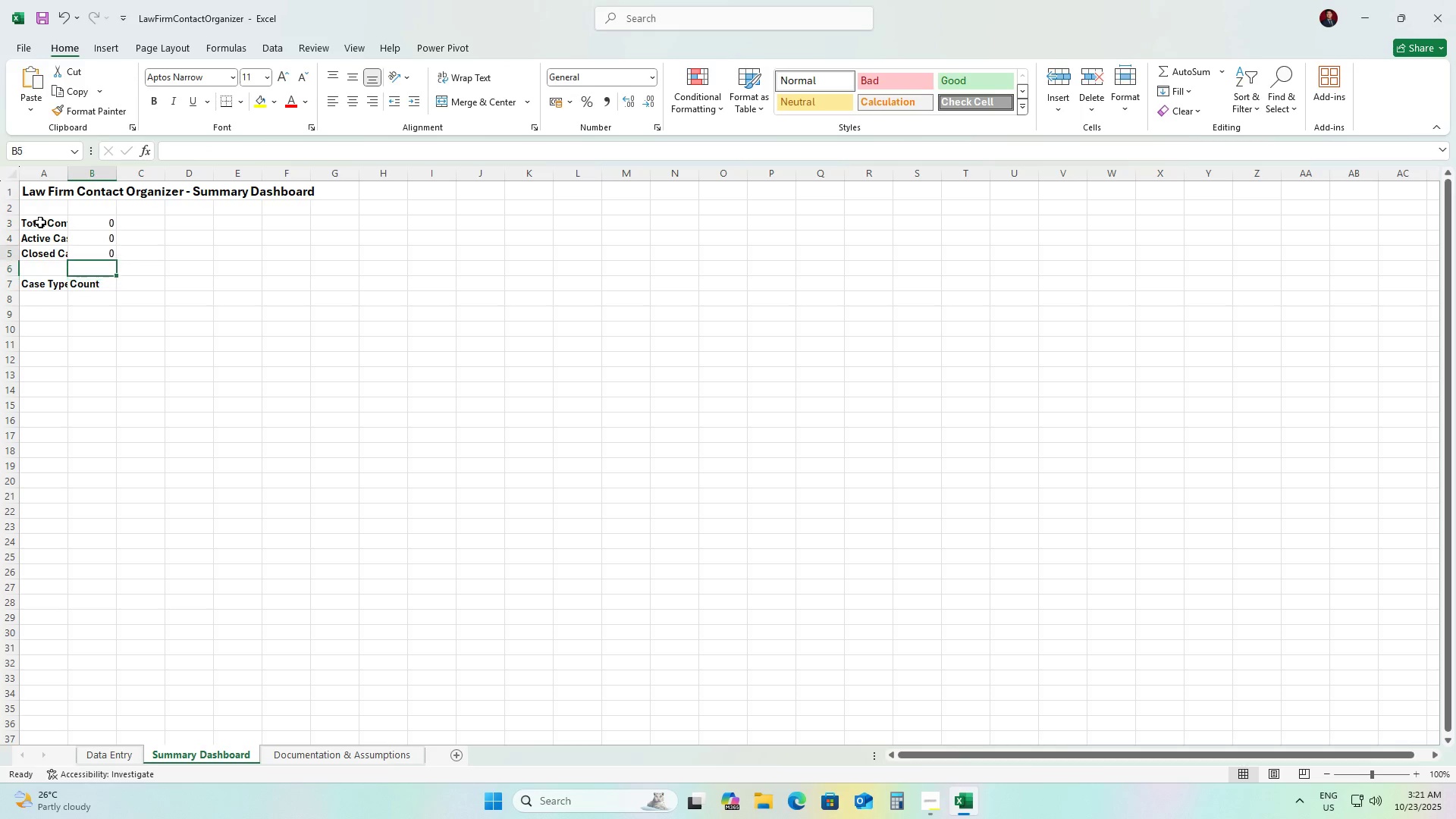 
key(ArrowUp)
 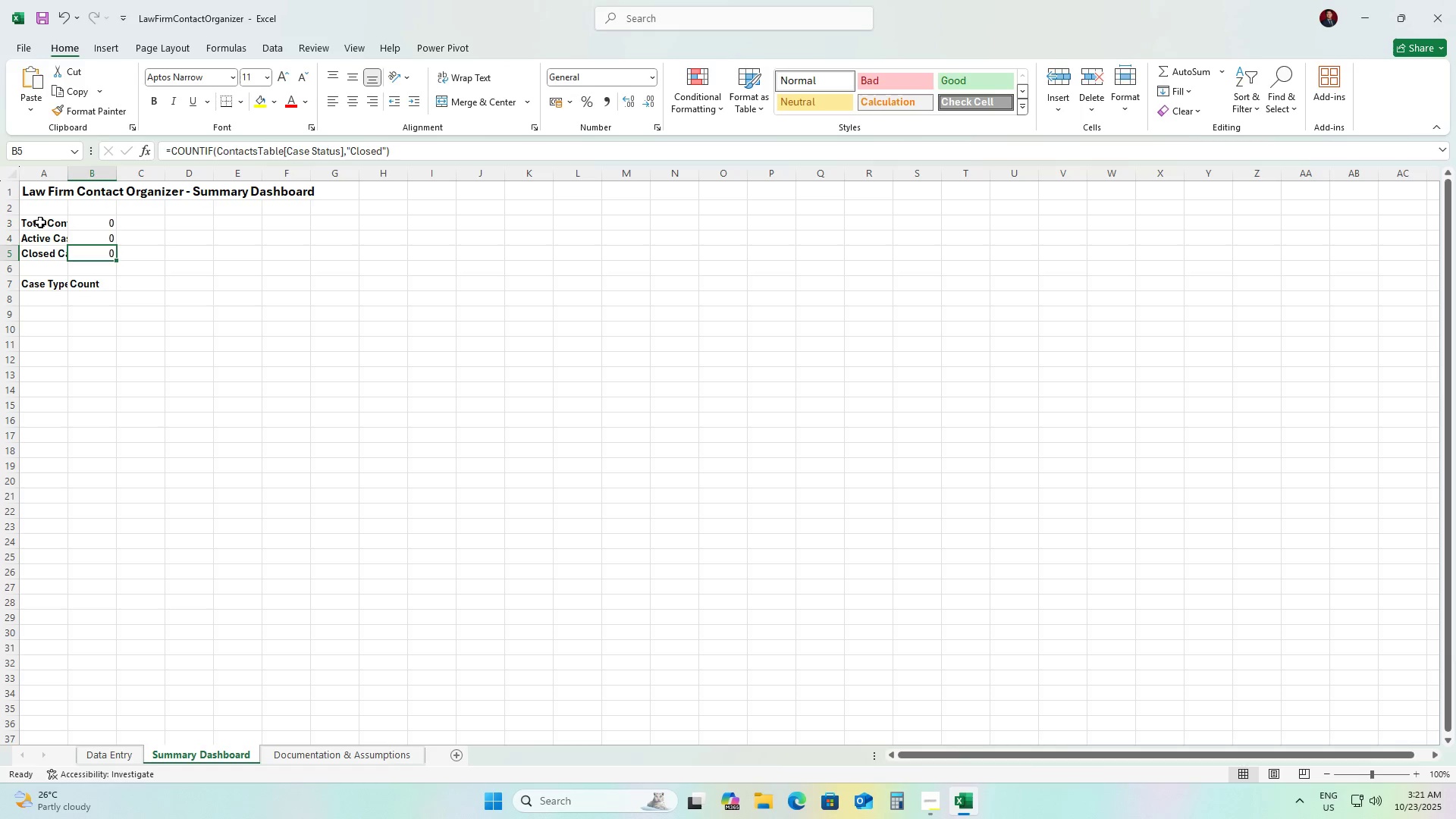 
key(Control+ControlLeft)
 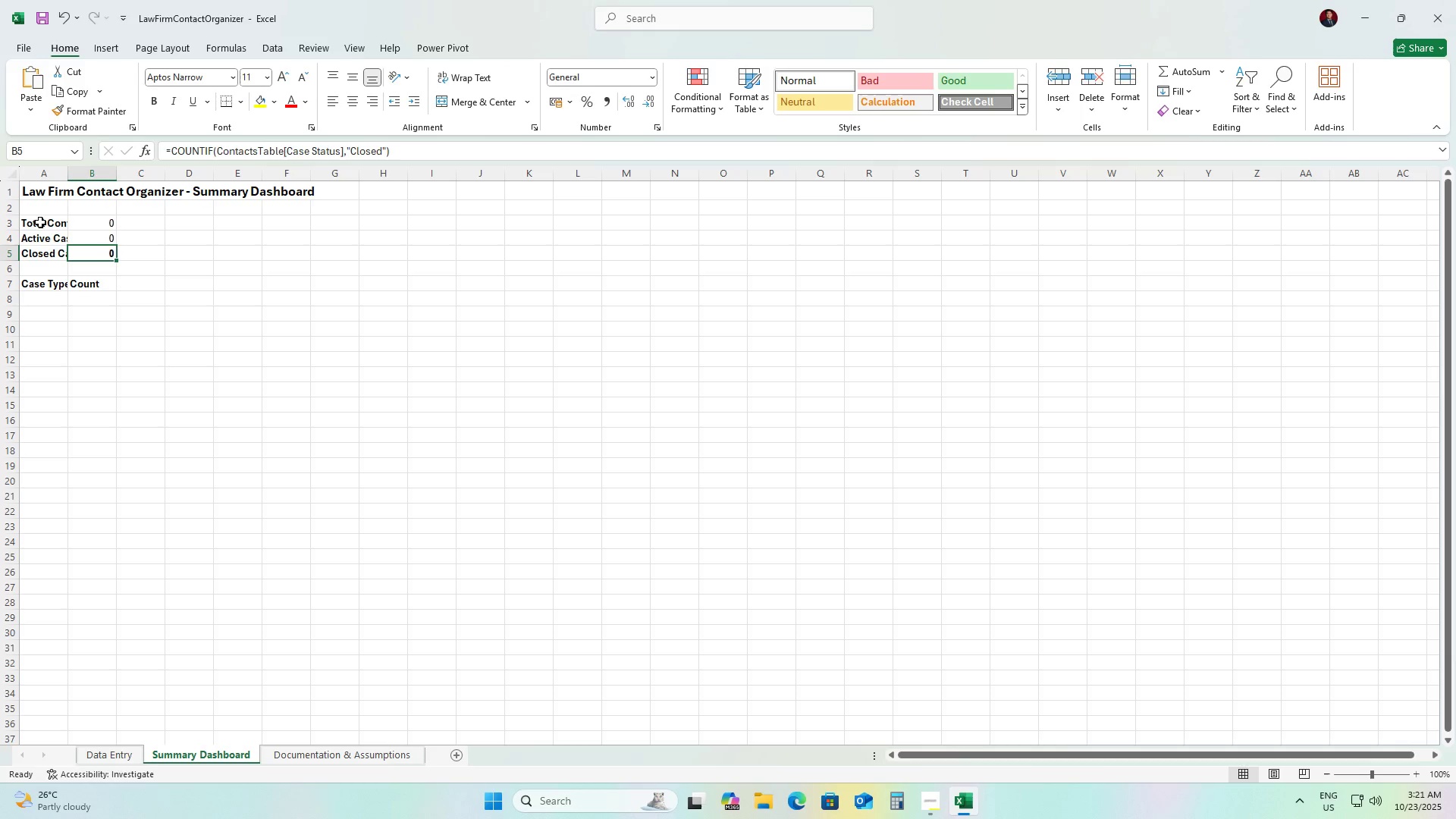 
key(Control+B)
 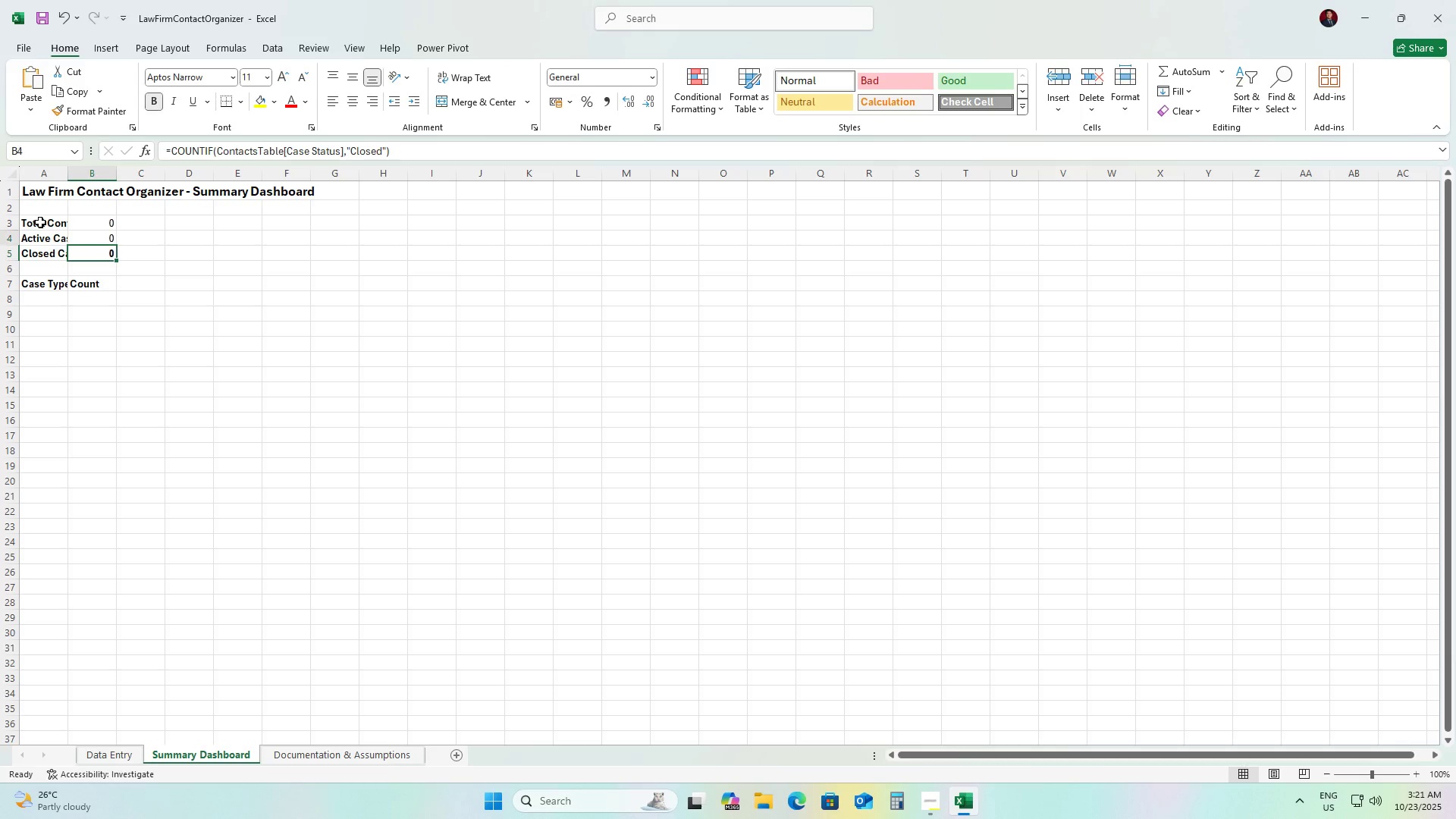 
key(ArrowUp)
 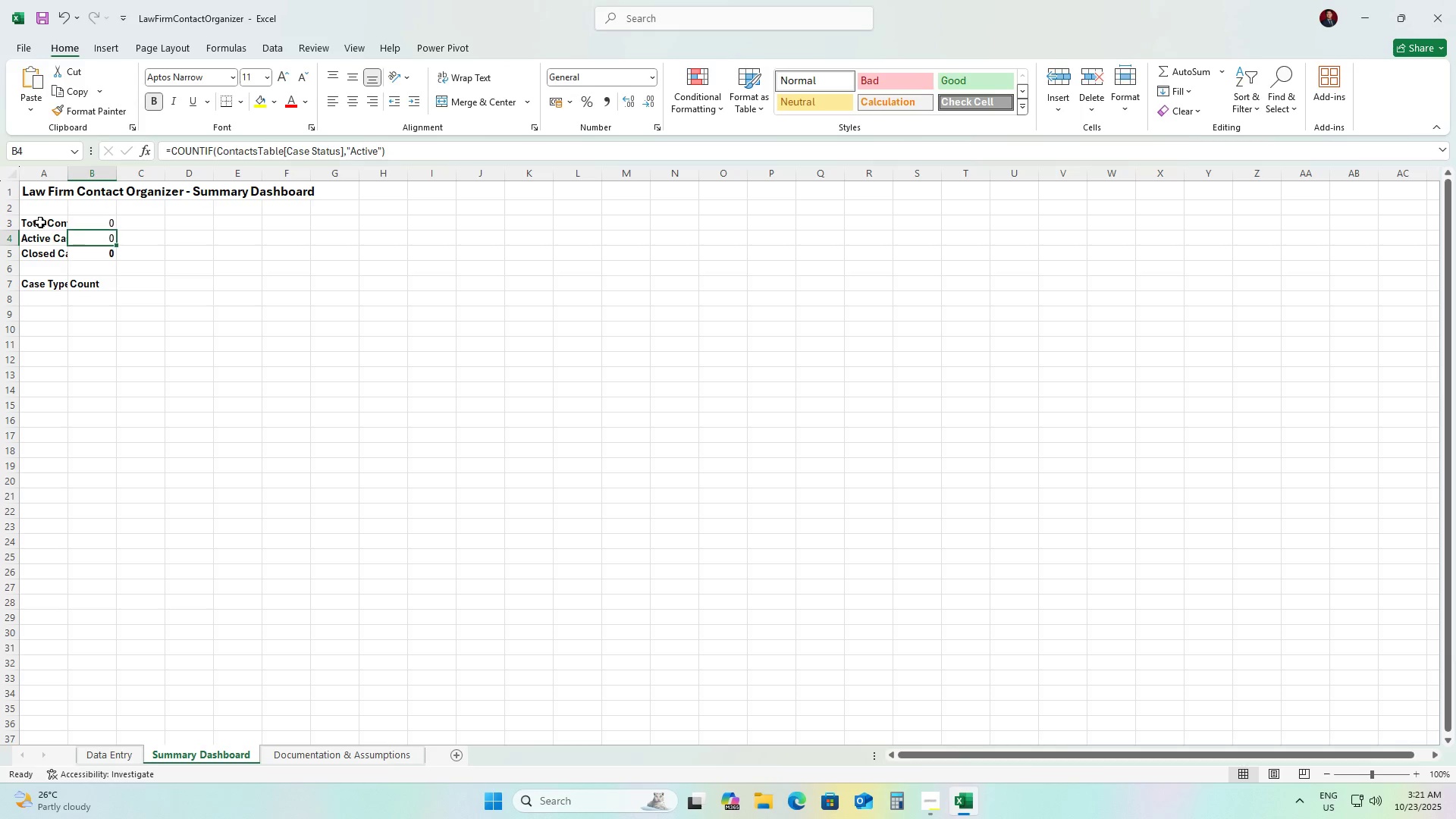 
key(Control+ControlLeft)
 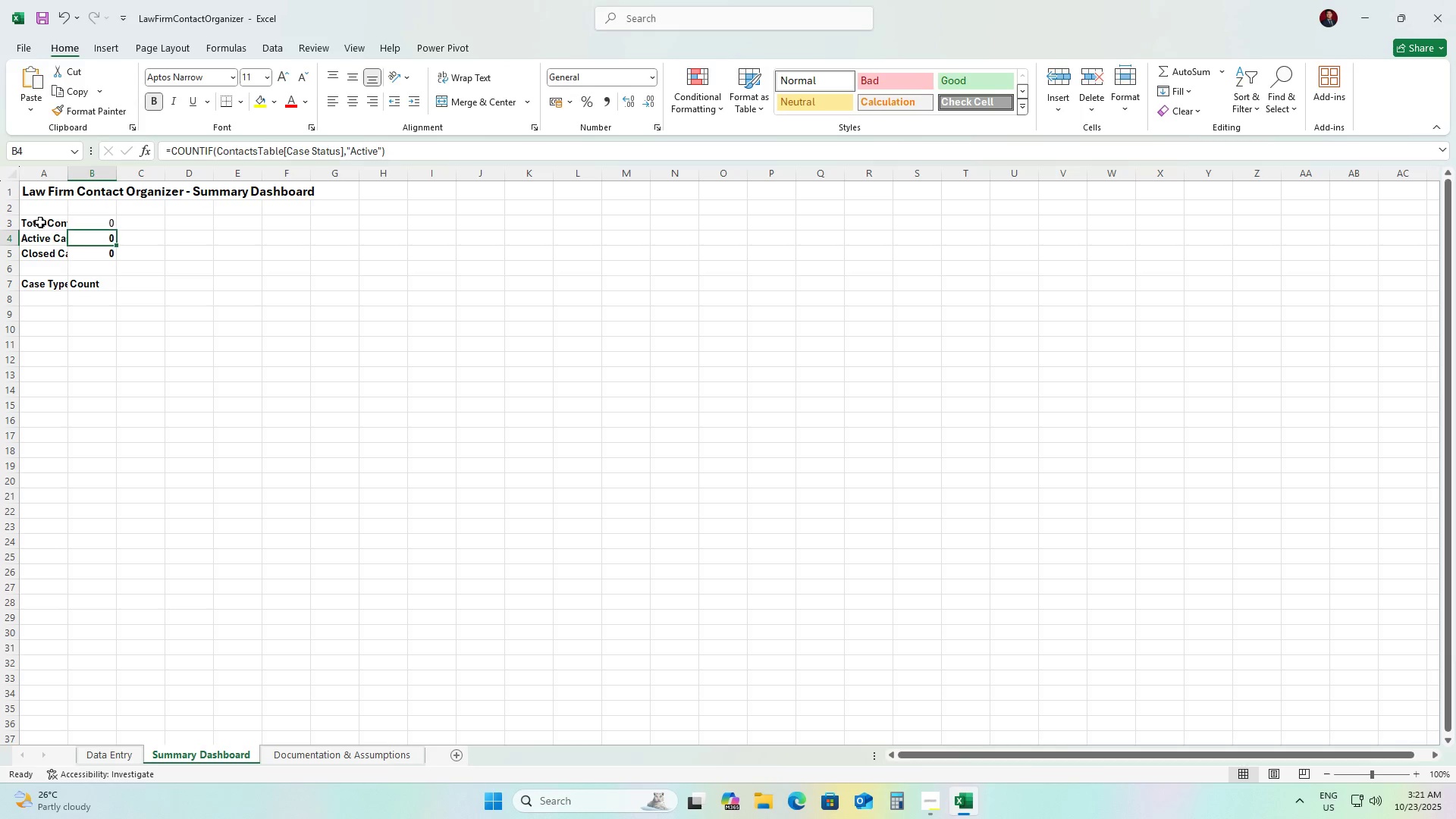 
key(Control+B)
 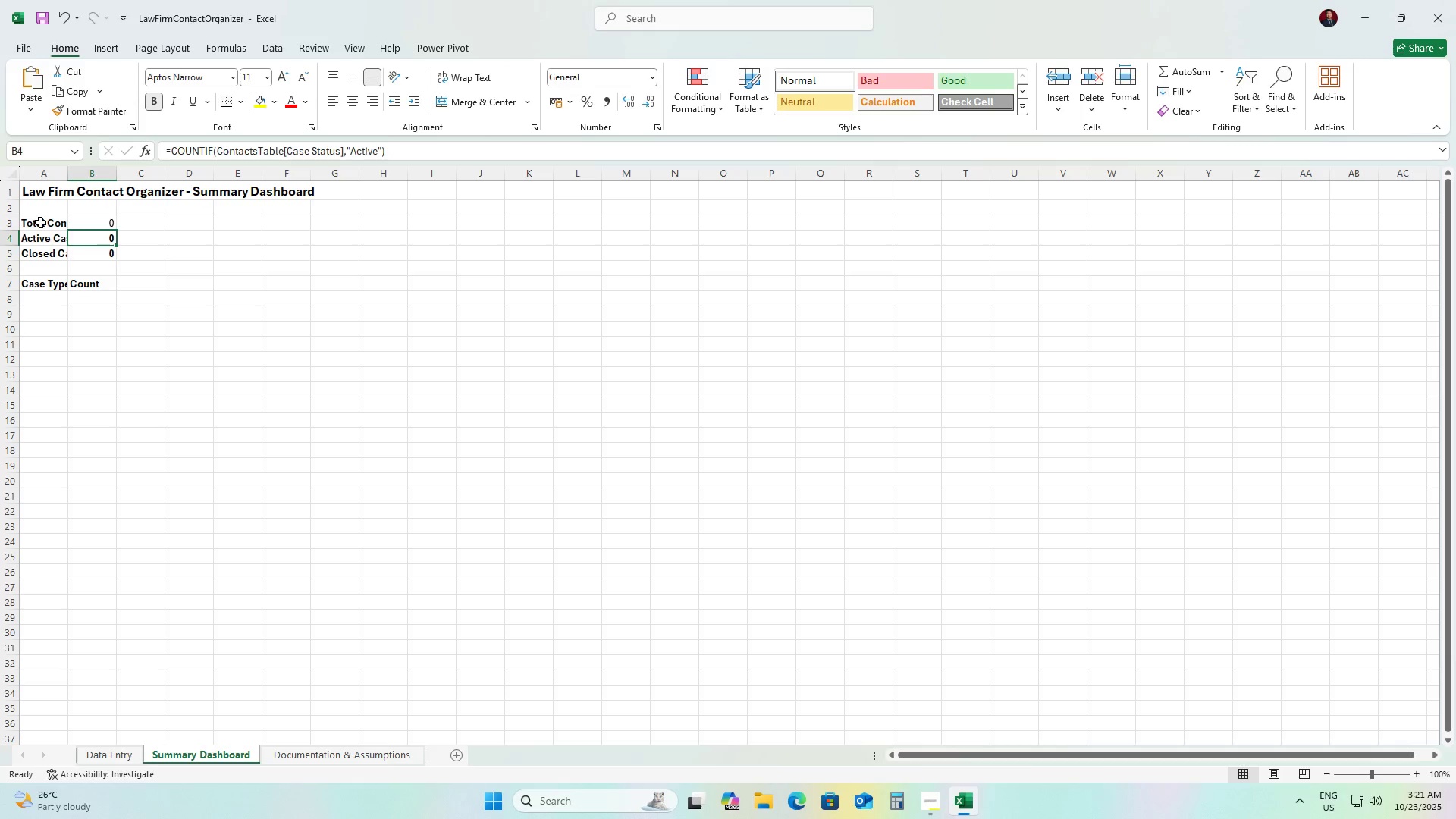 
key(ArrowUp)
 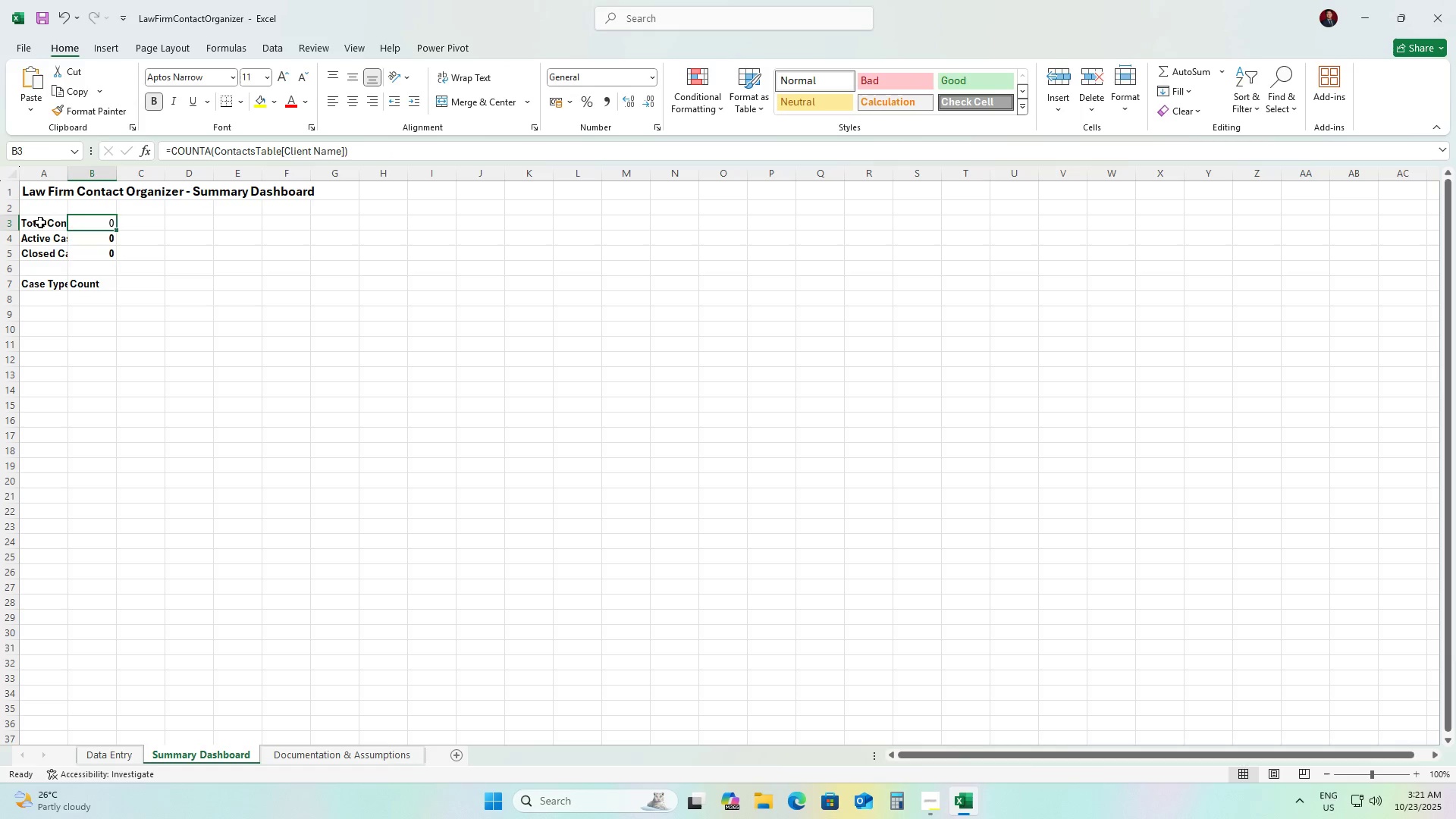 
key(Control+ControlLeft)
 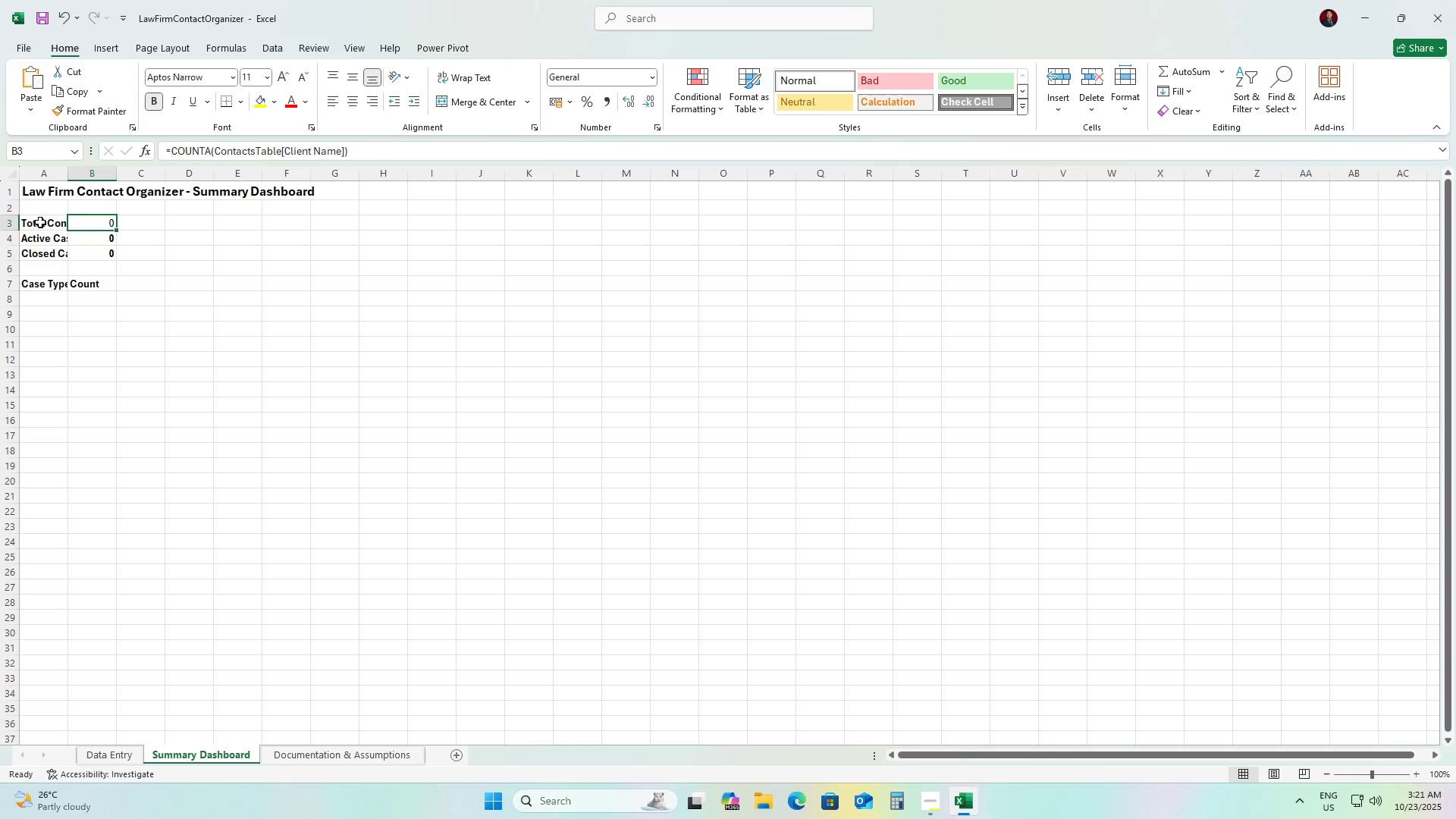 
key(Control+B)
 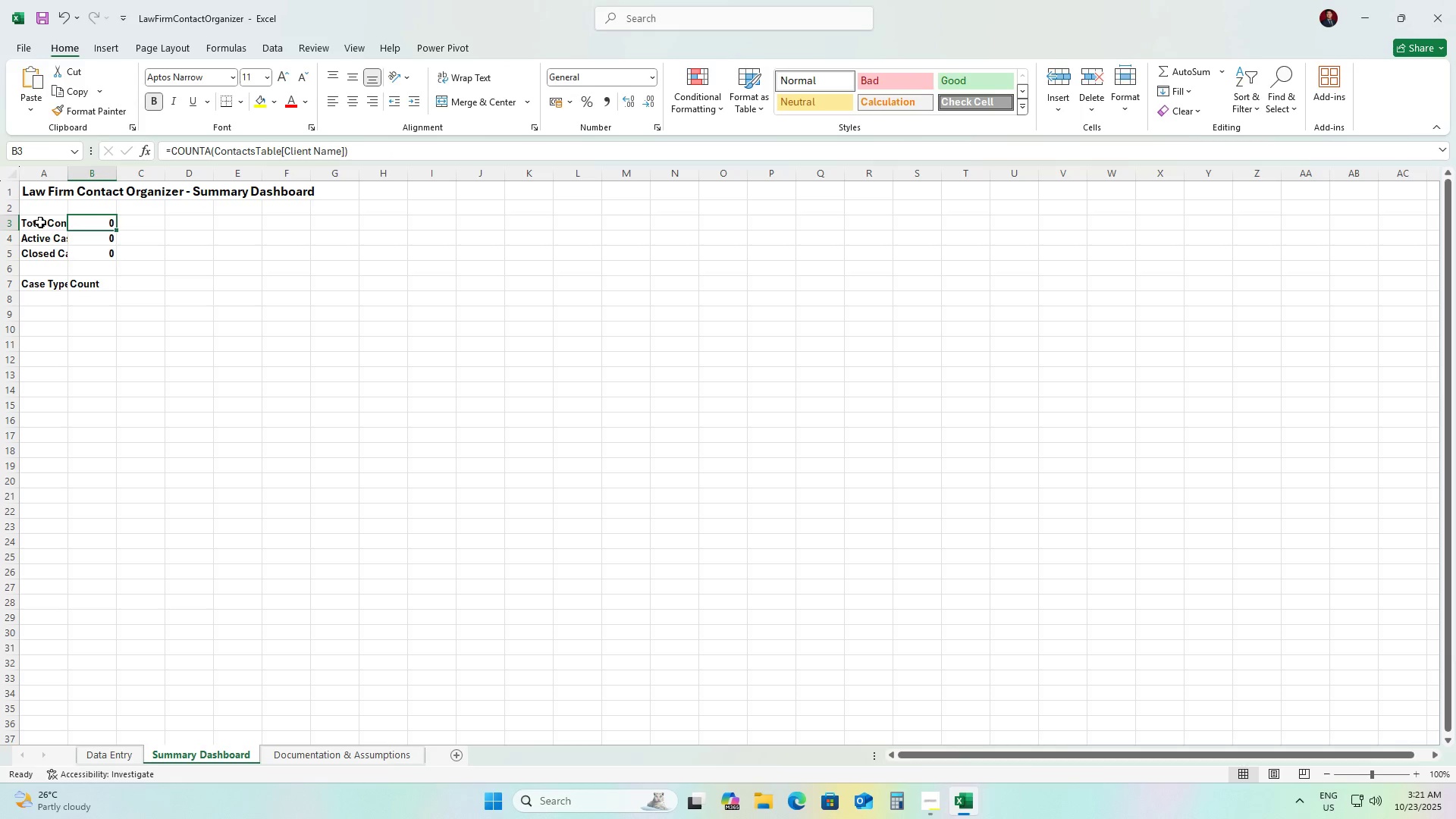 
key(ArrowDown)
 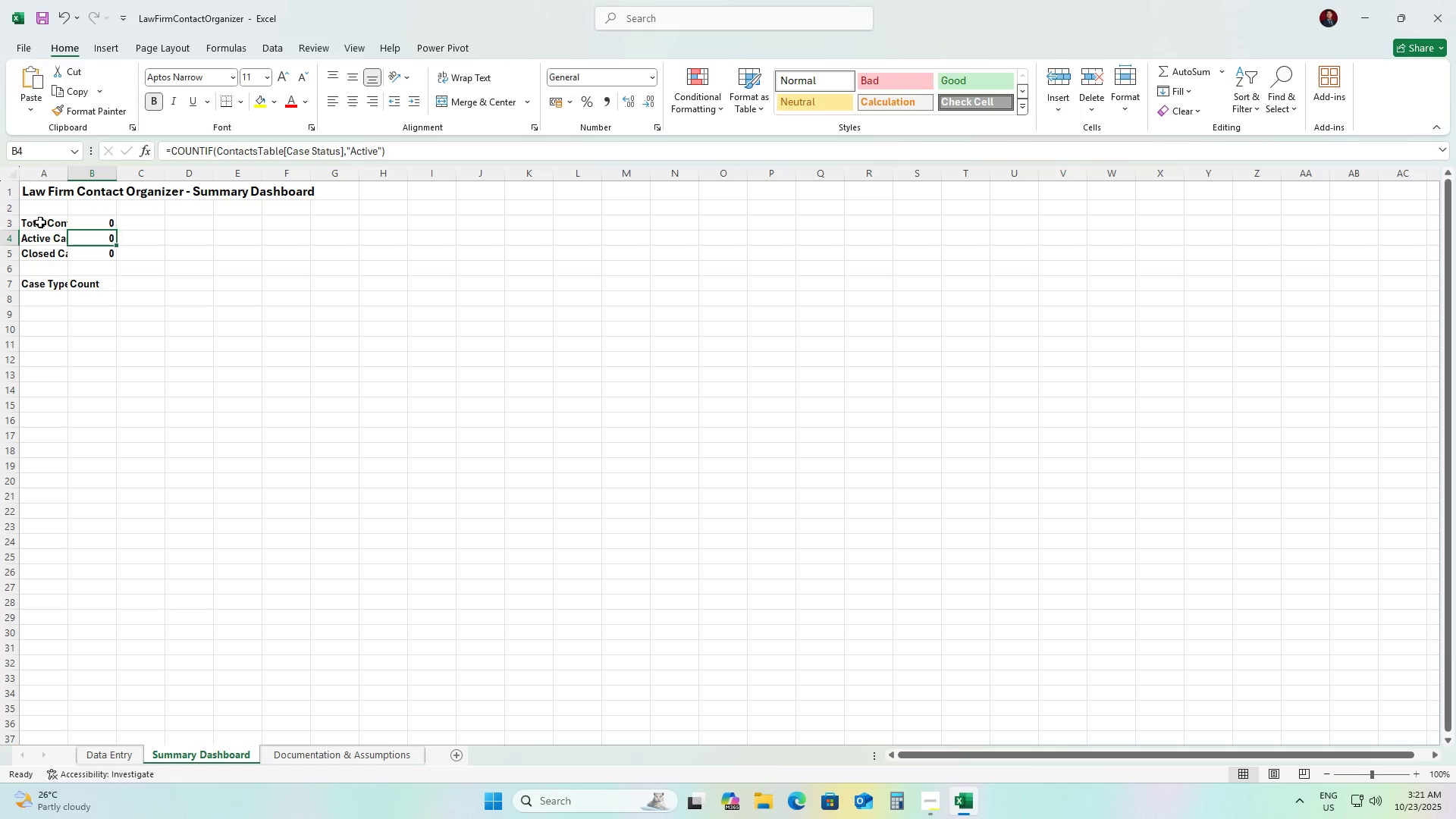 
key(ArrowDown)
 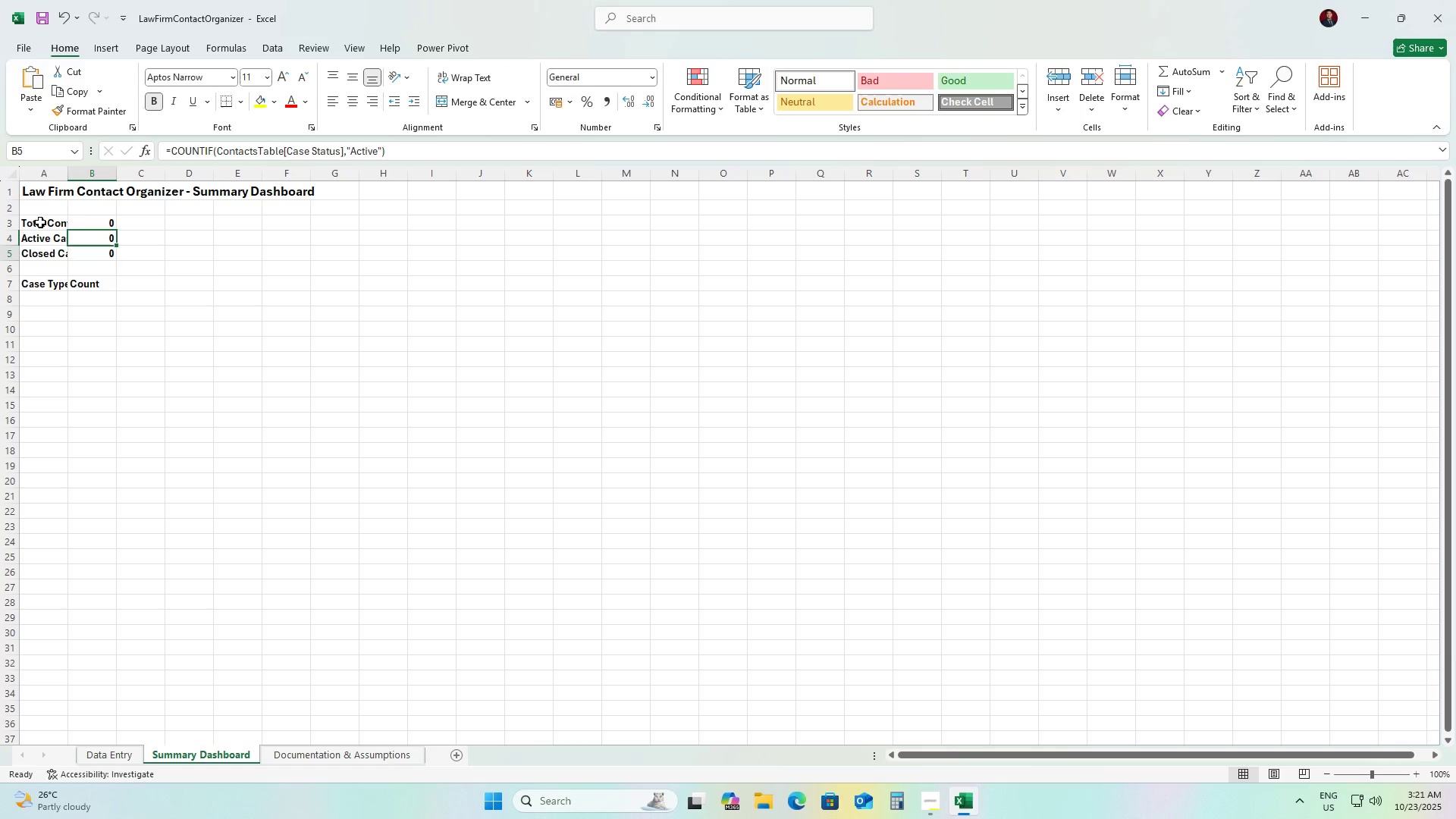 
key(ArrowDown)
 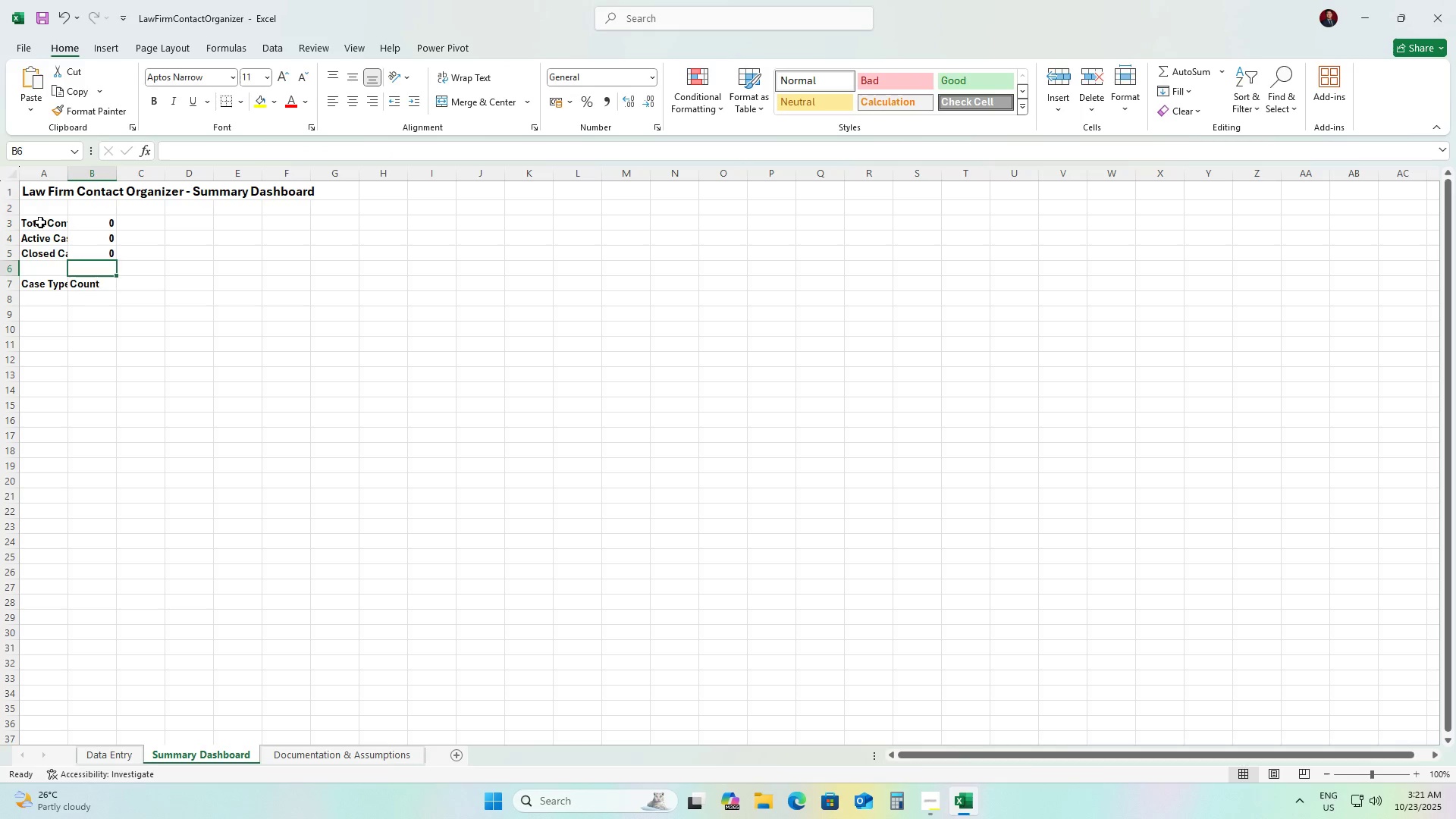 
key(ArrowDown)
 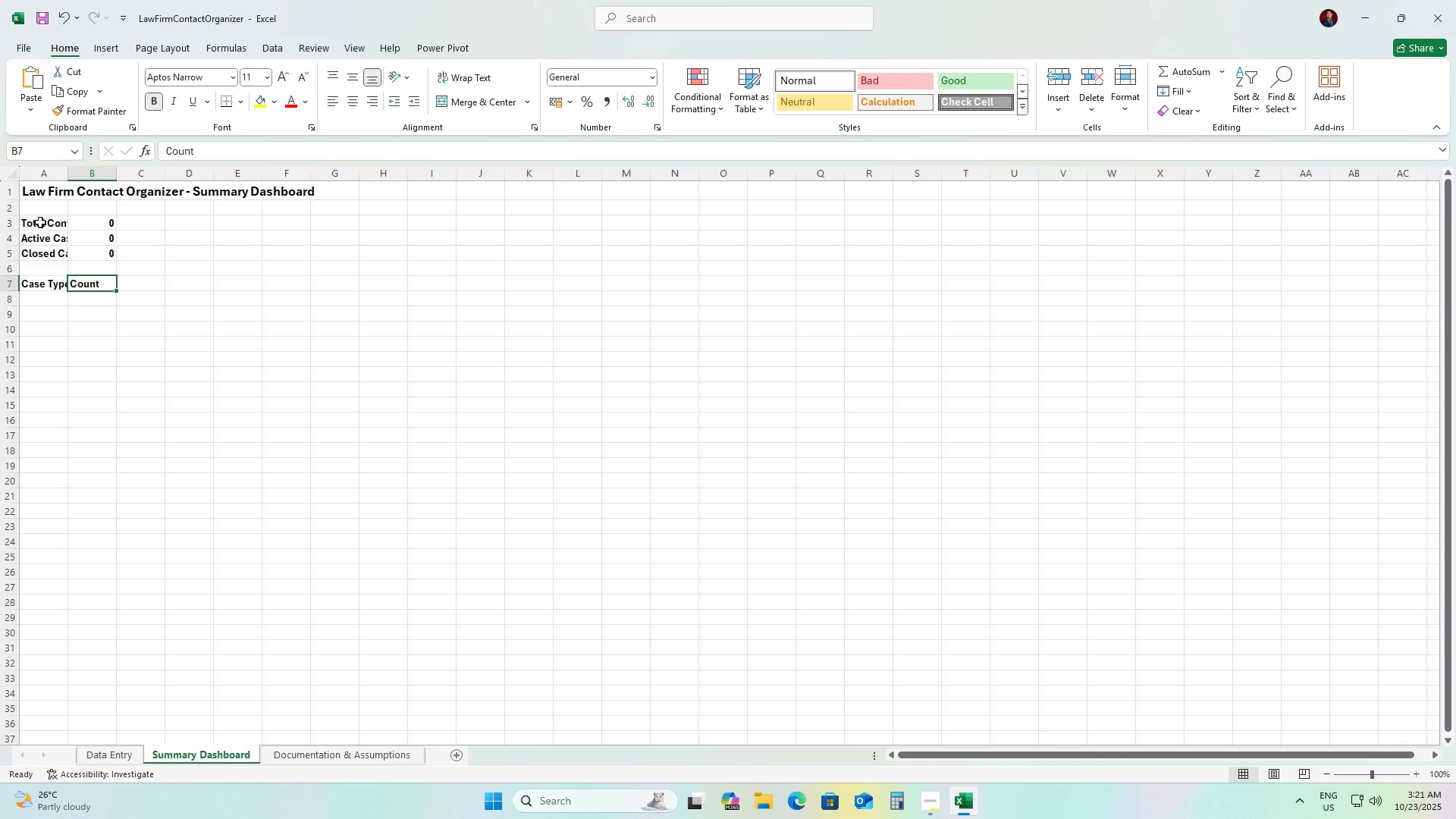 
key(ArrowLeft)
 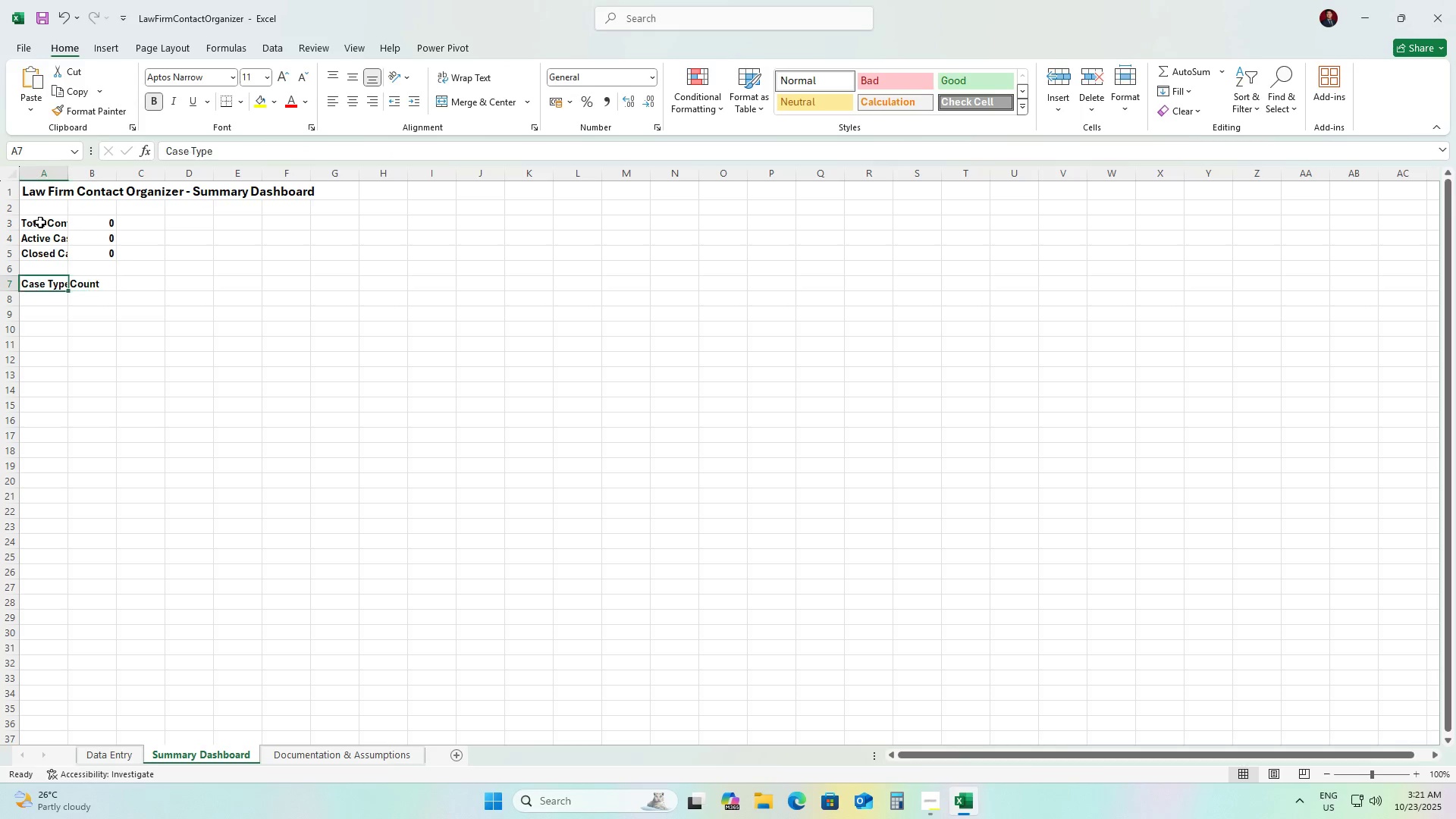 
key(ArrowDown)
 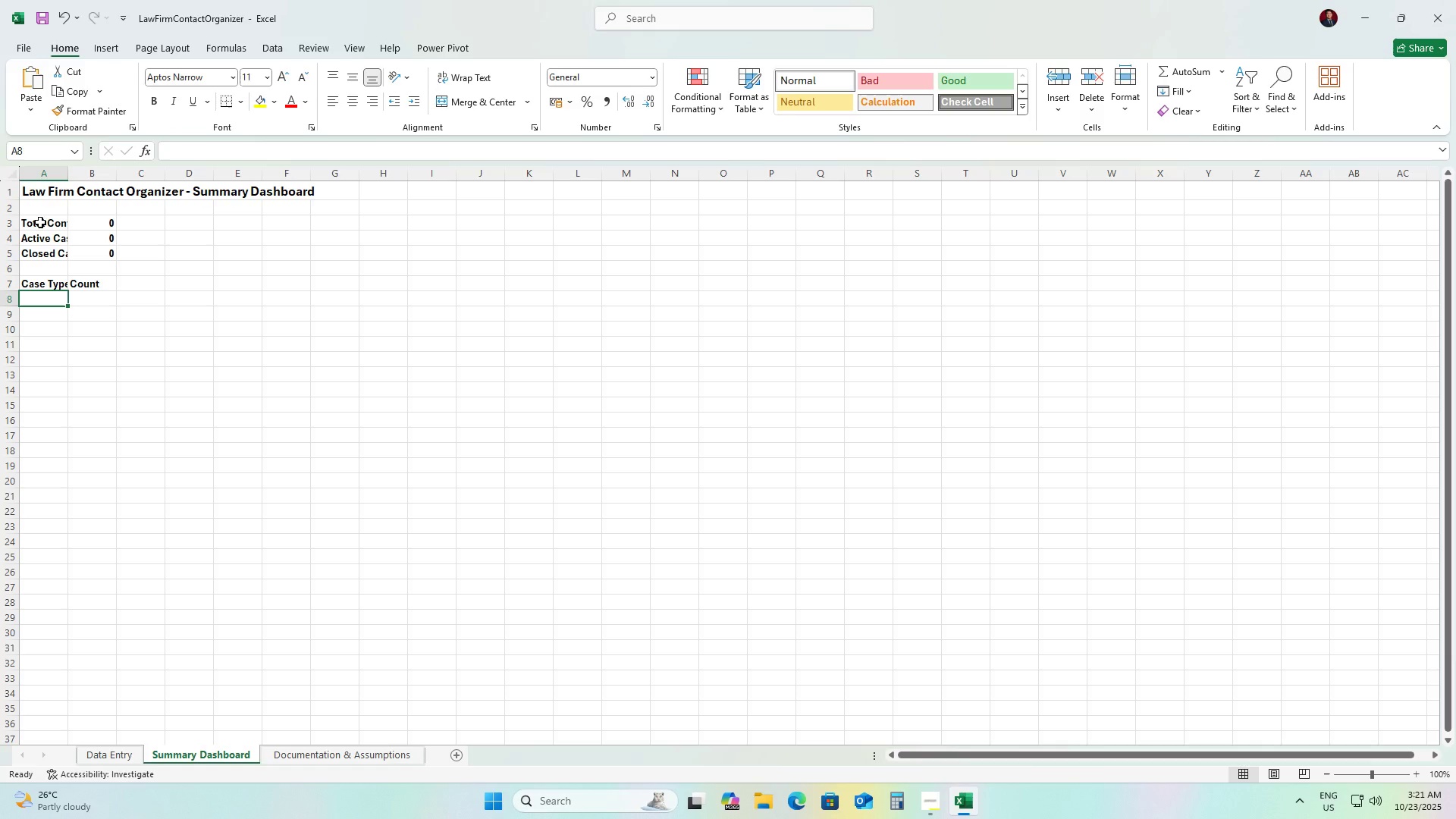 
hold_key(key=ShiftLeft, duration=0.39)
 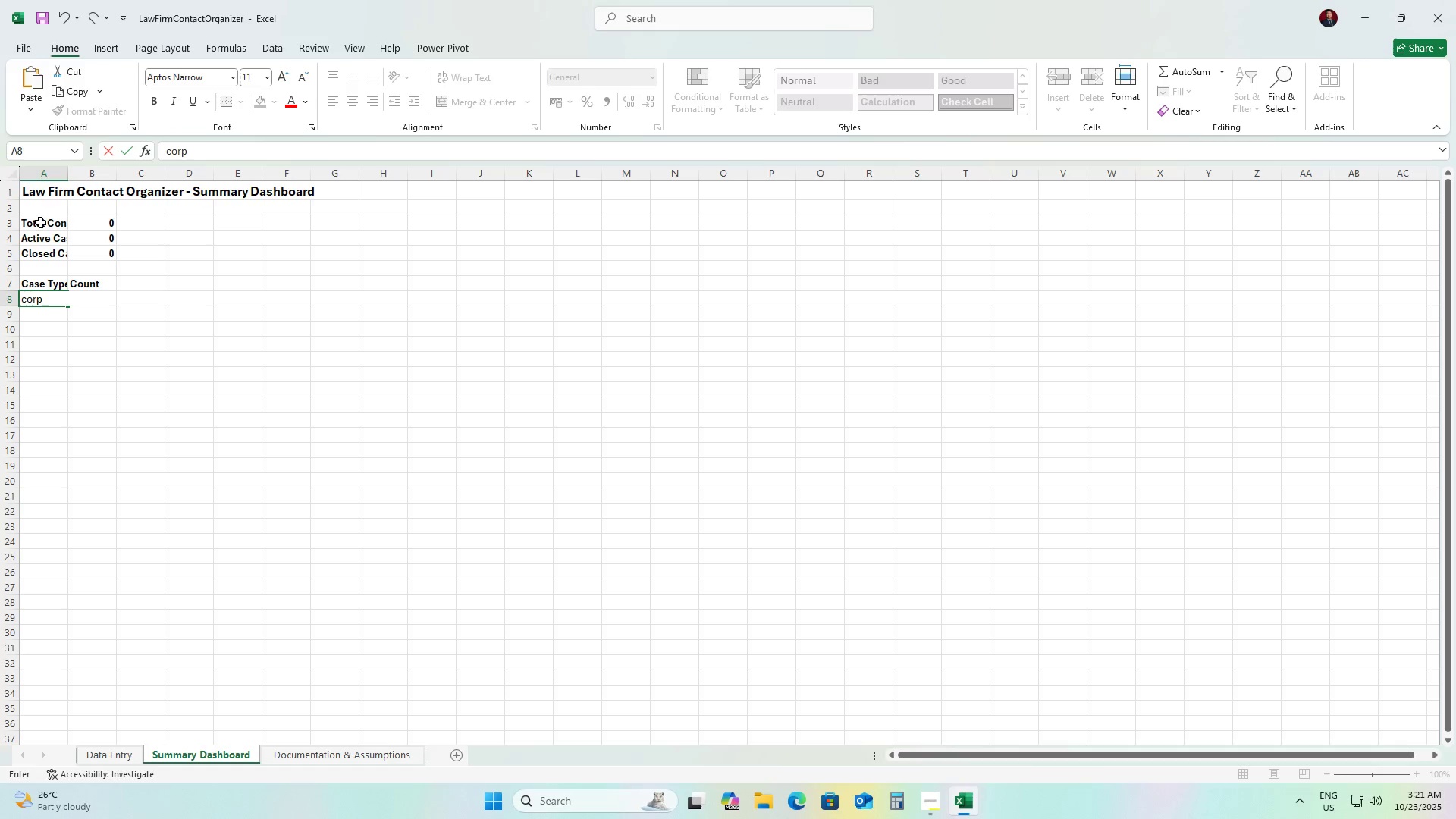 
type(corporate)
 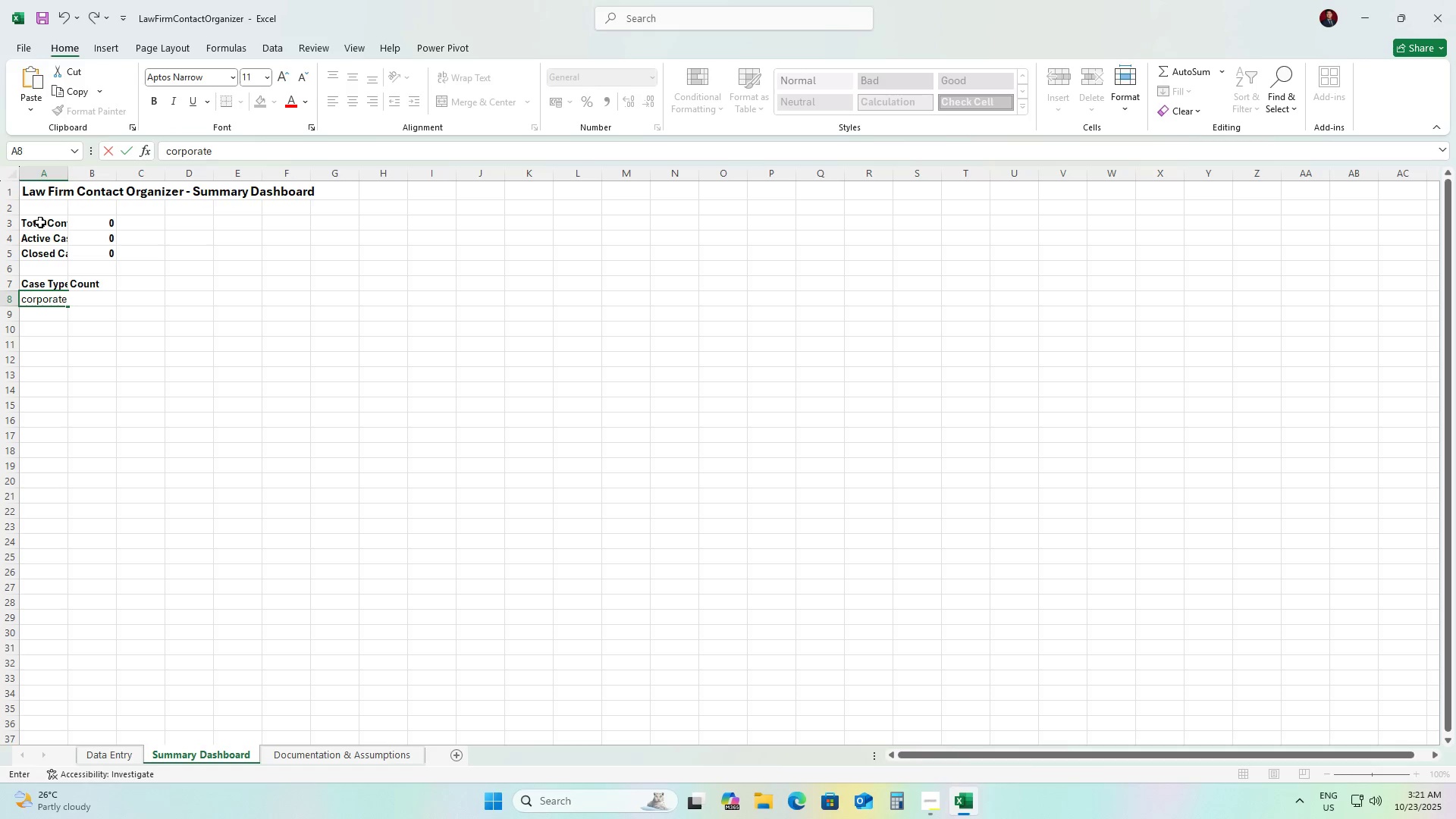 
hold_key(key=Backspace, duration=0.67)
 